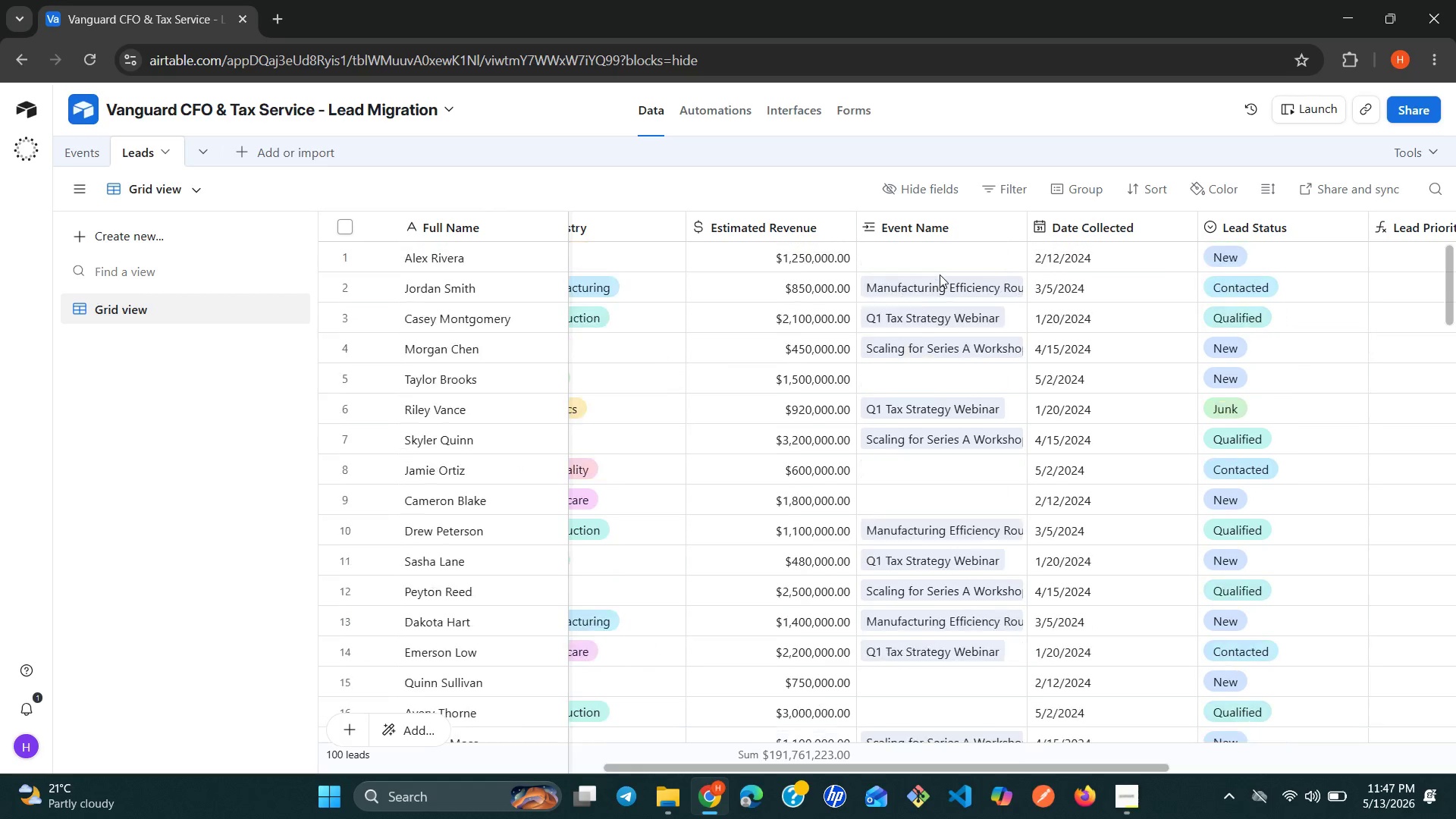 
wait(7.86)
 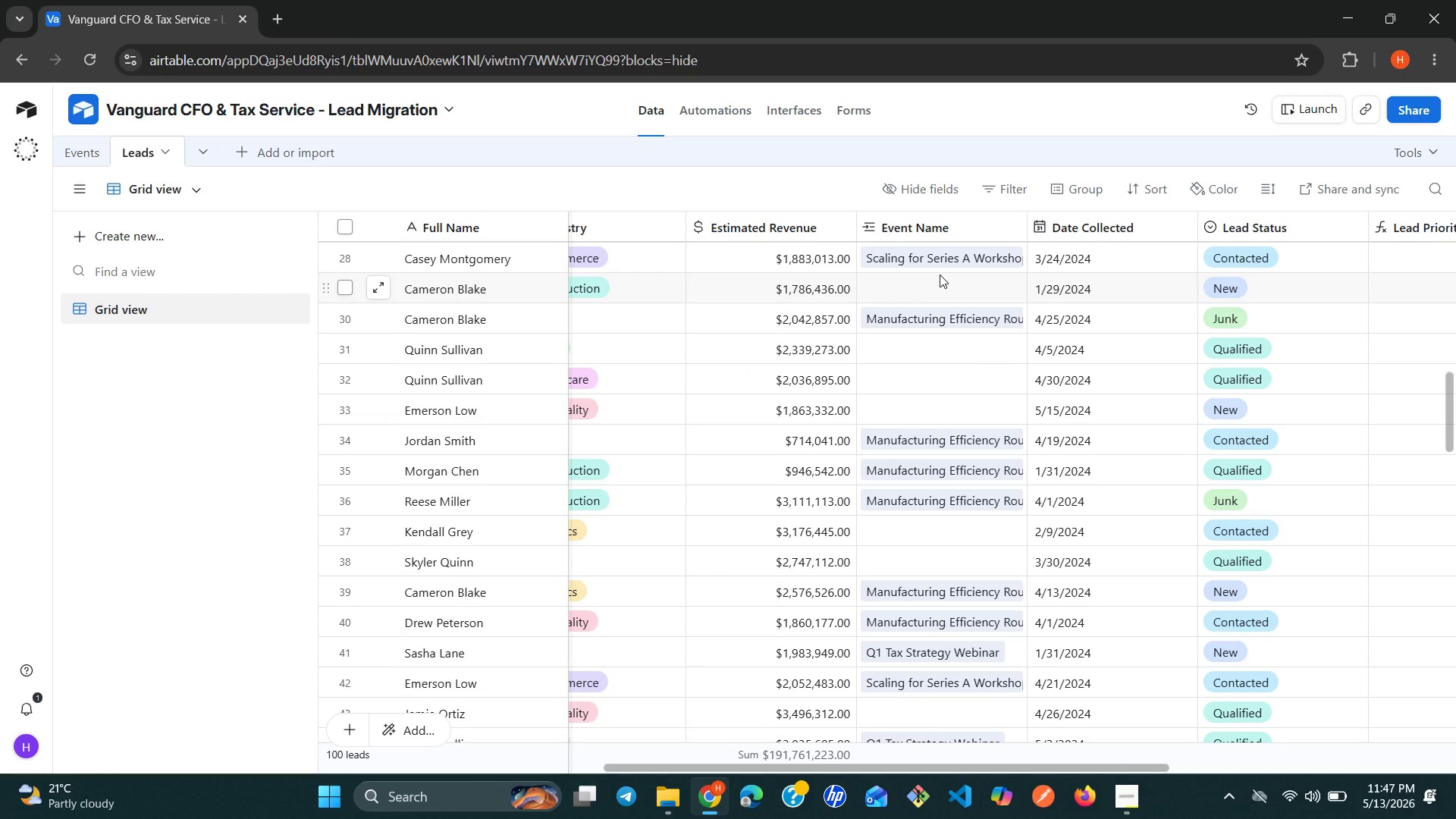 
left_click([928, 267])
 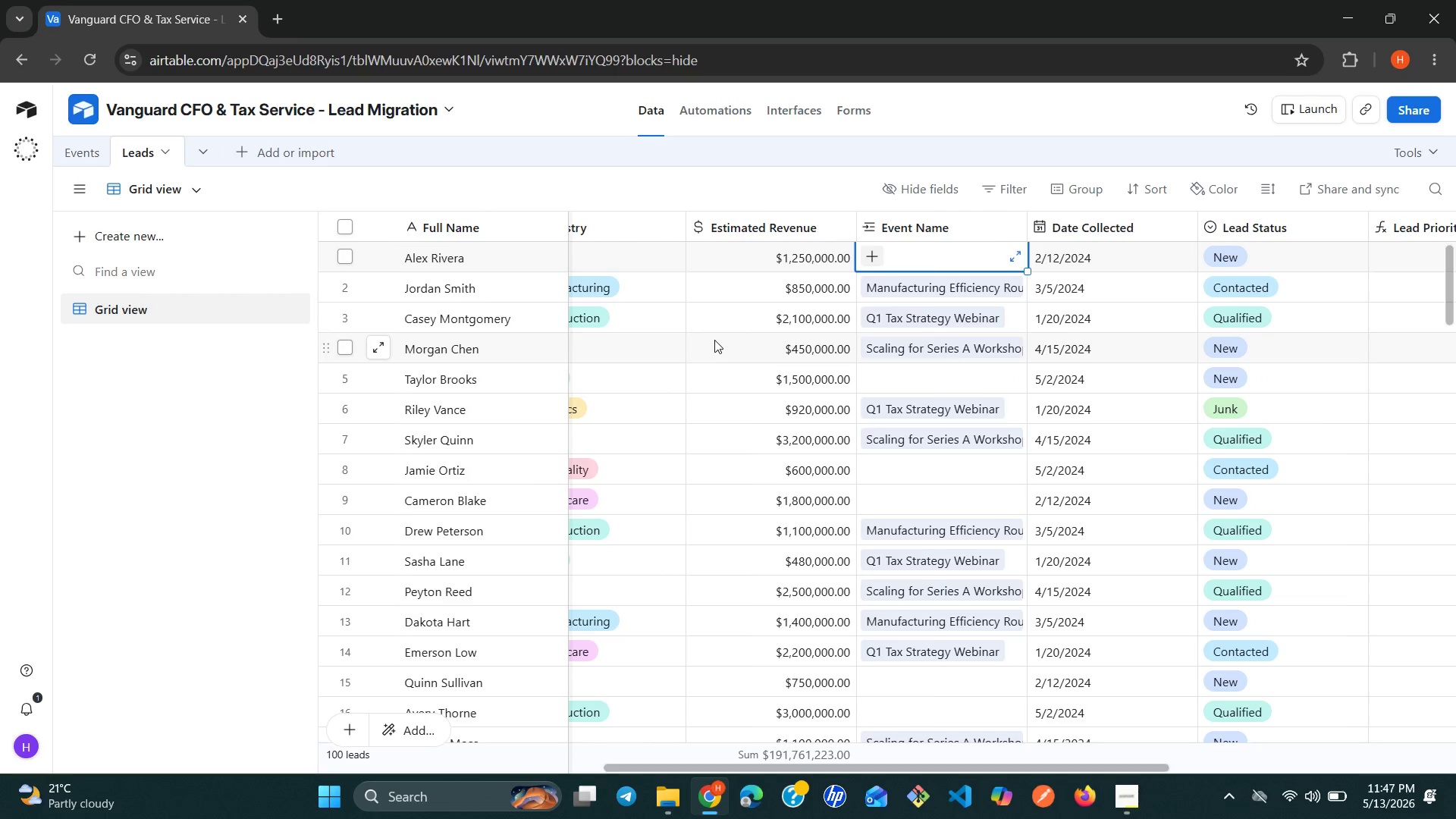 
wait(8.53)
 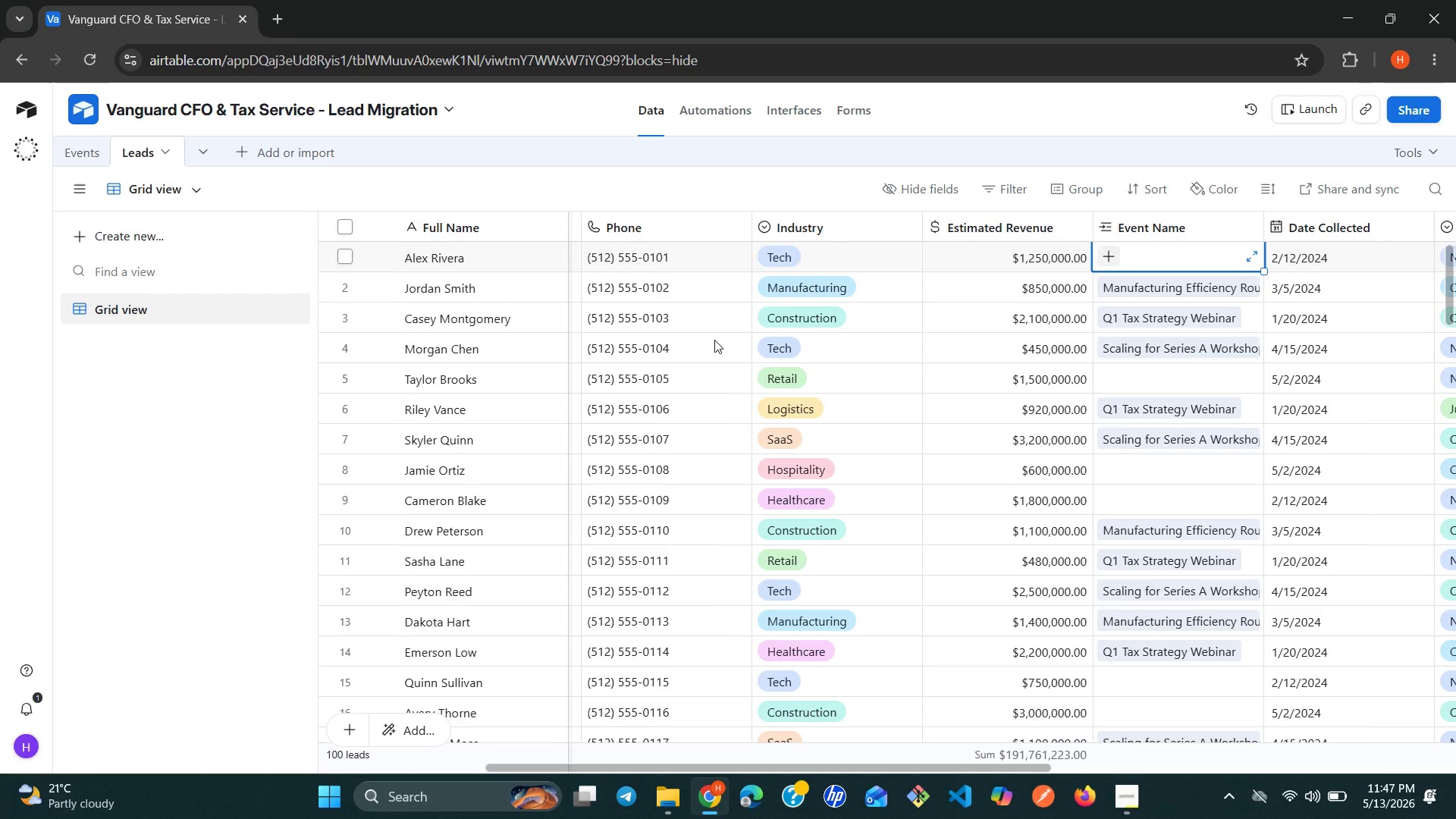 
hold_key(key=Z, duration=0.36)
 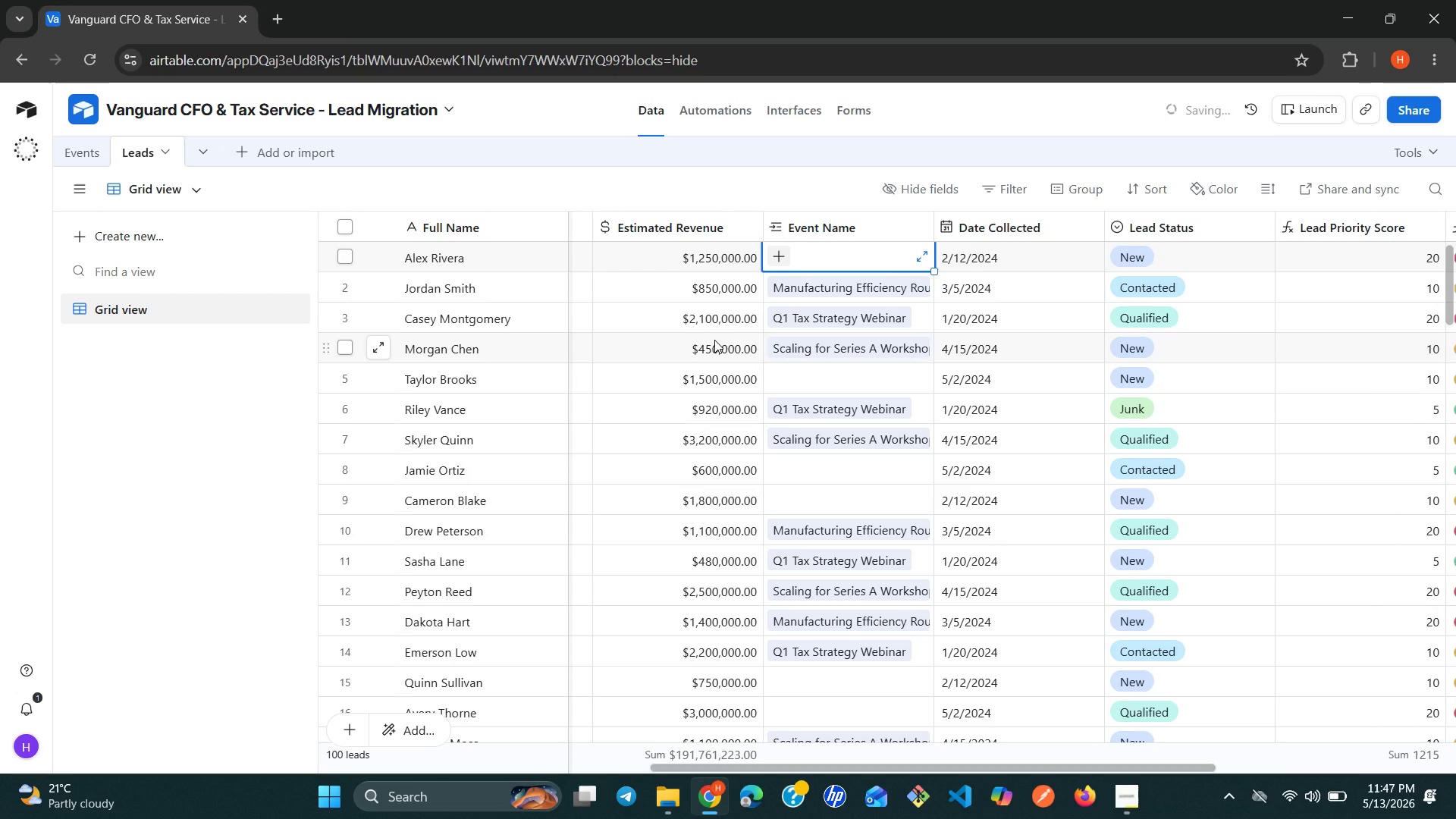 
key(Control+Z)
 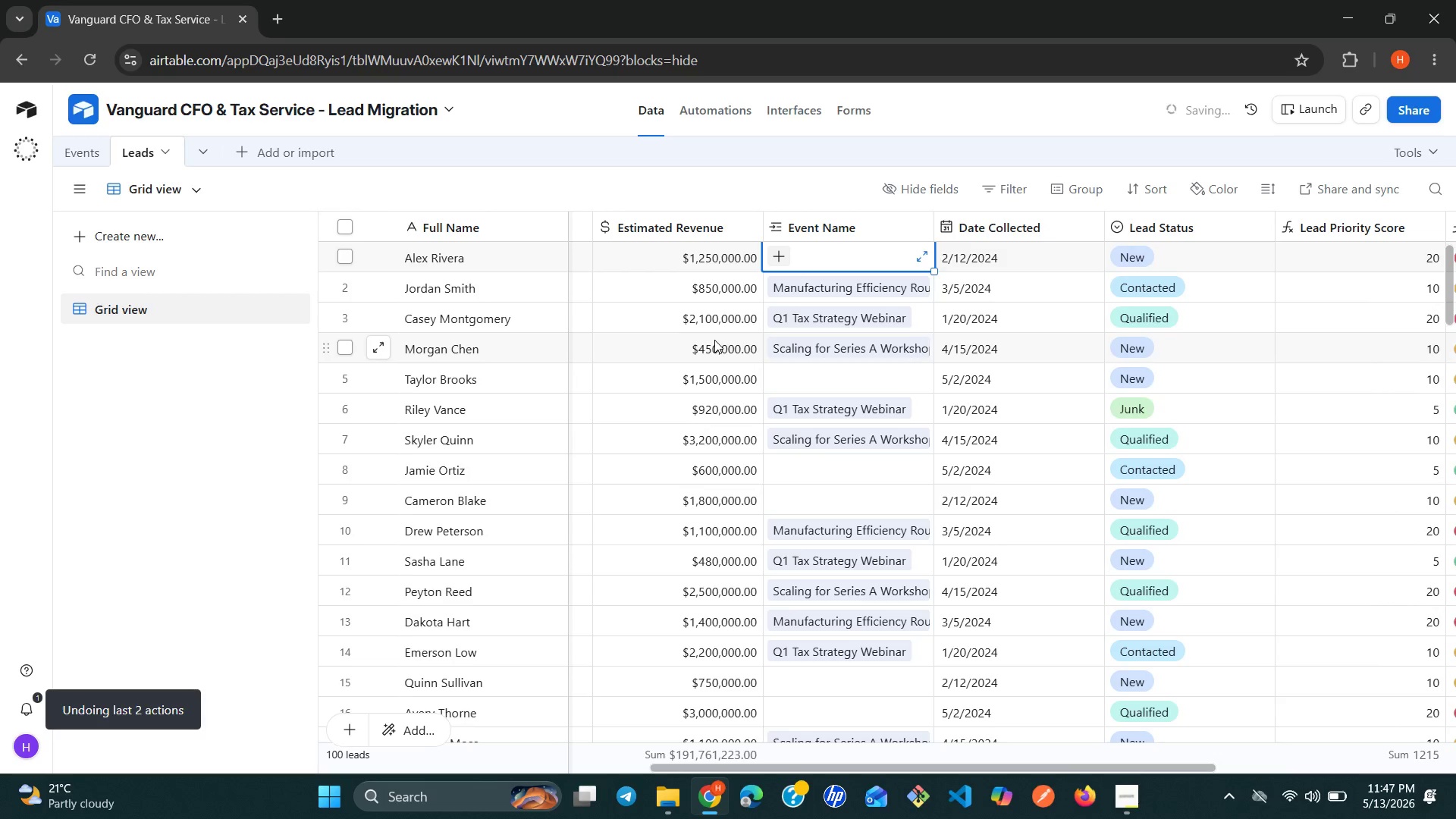 
key(Control+Z)
 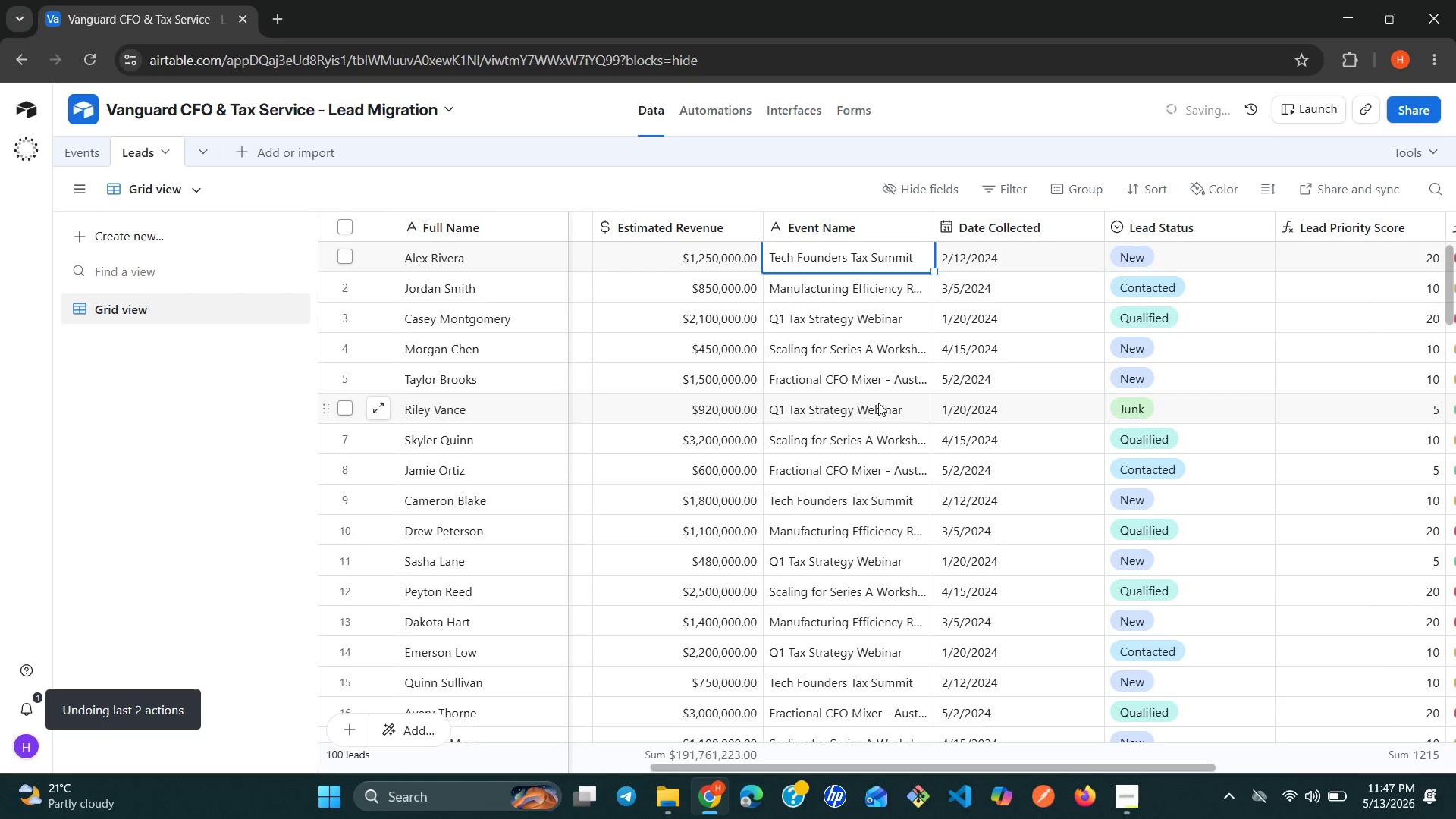 
left_click([278, 455])
 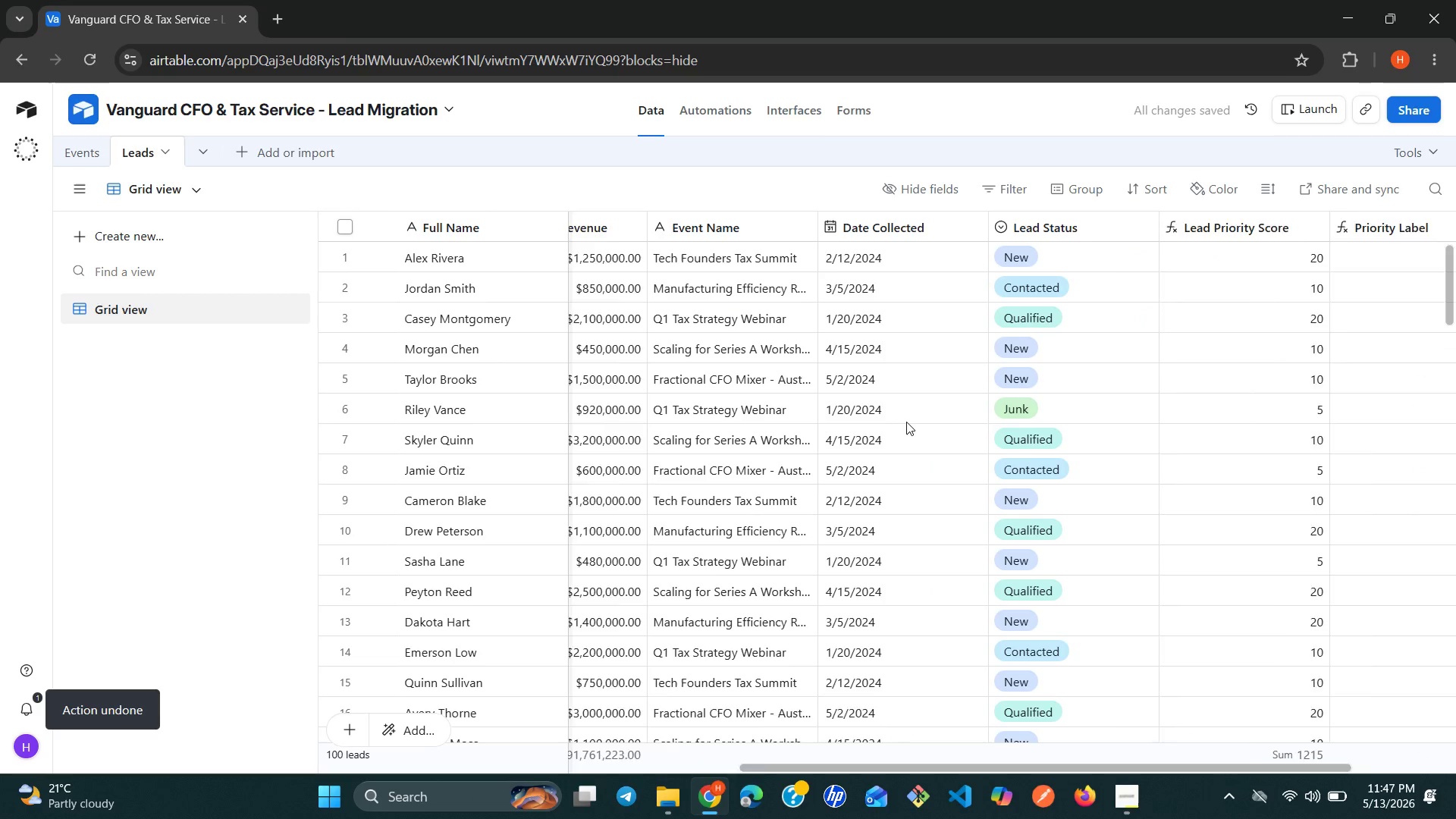 
wait(7.89)
 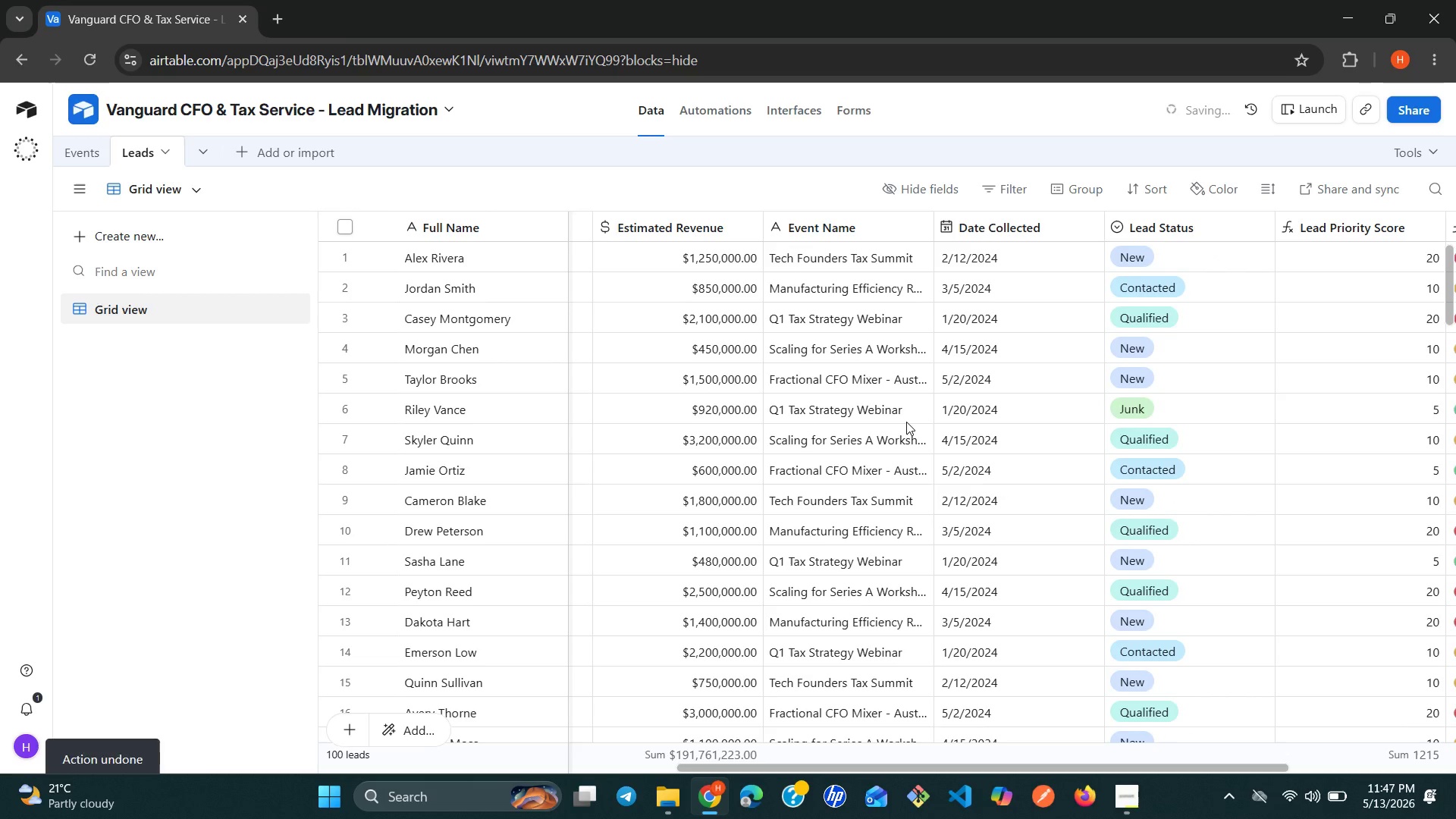 
left_click([1363, 234])
 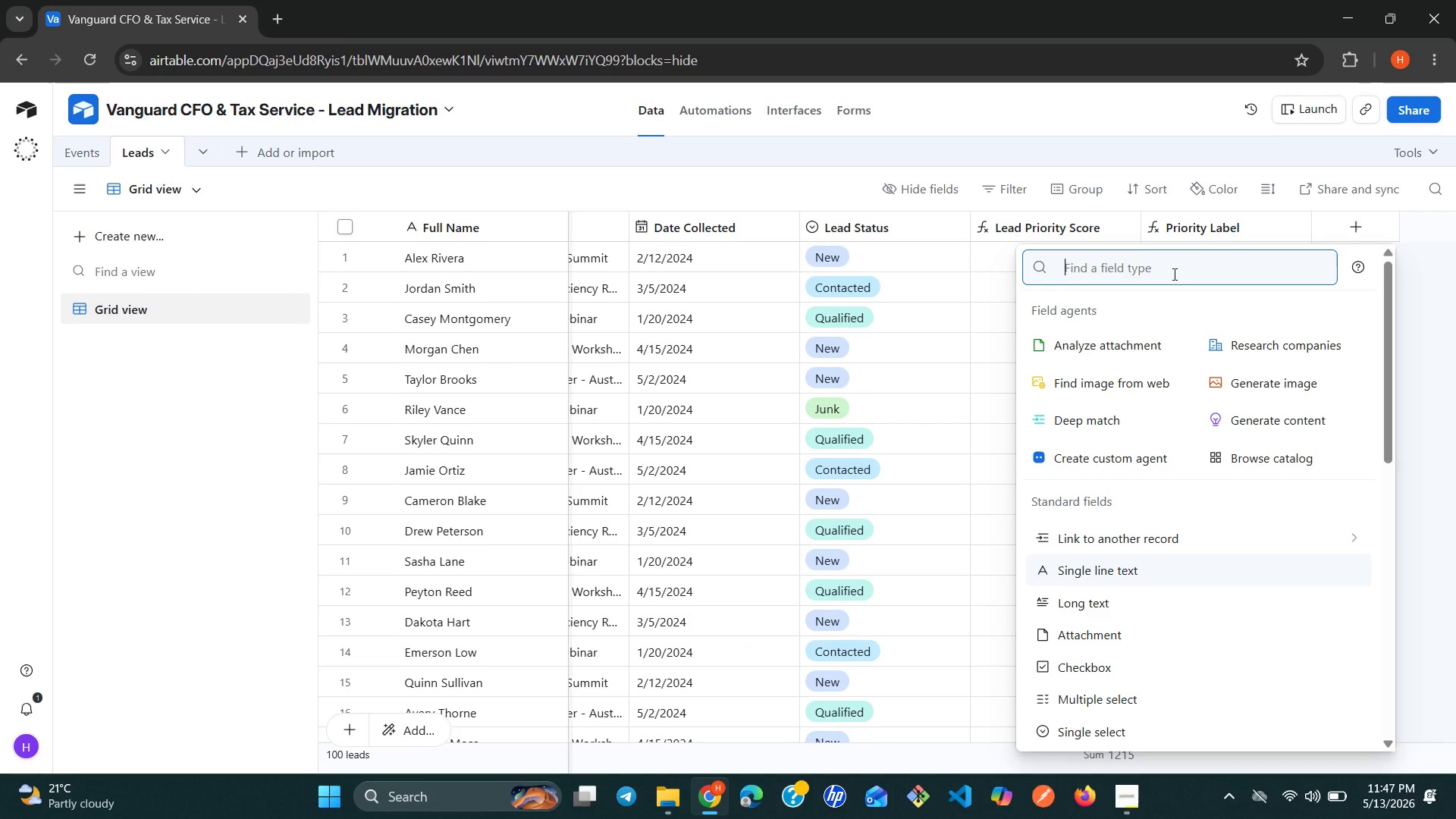 
type(linked)
 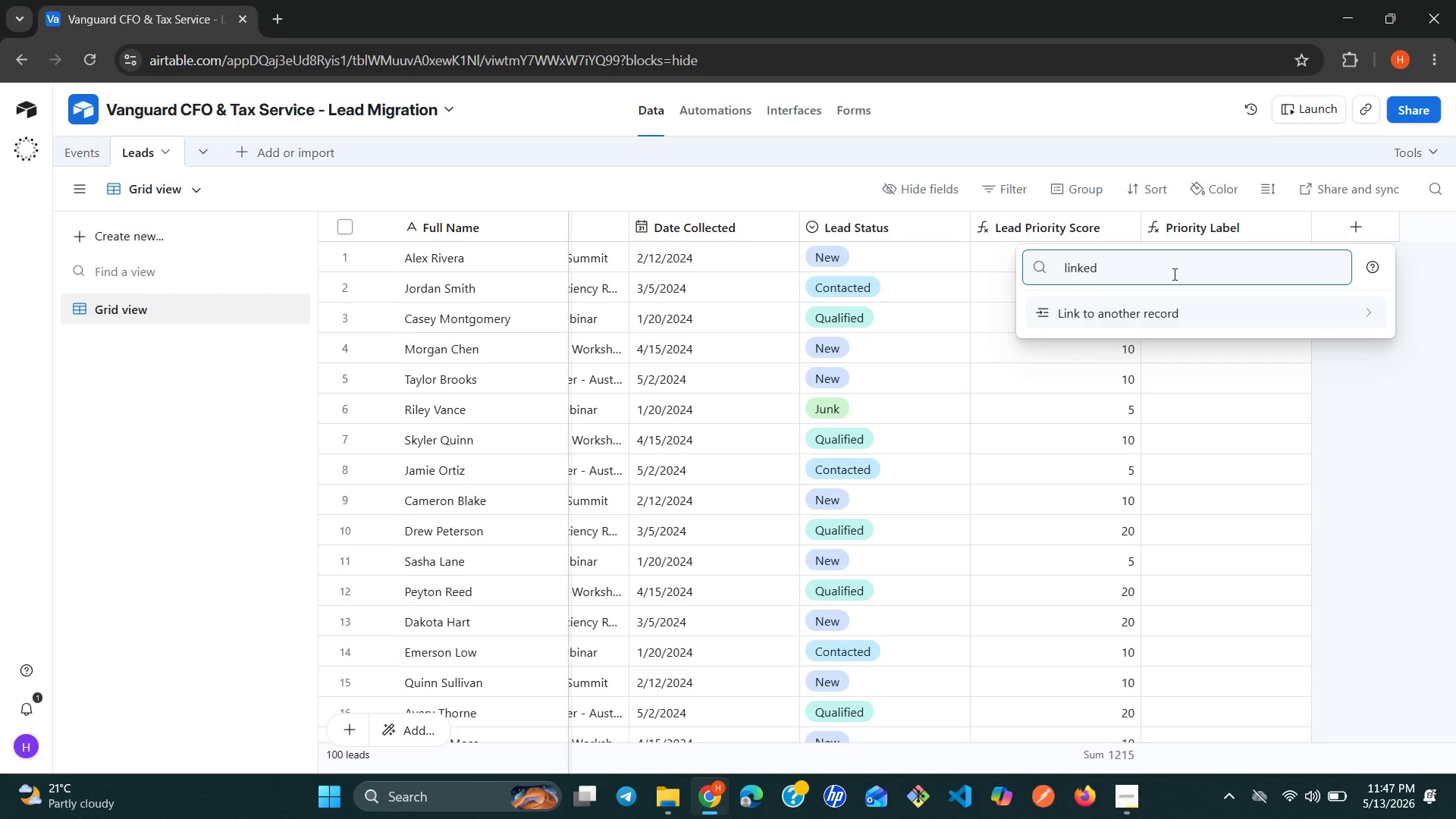 
hold_key(key=Backspace, duration=1.05)
 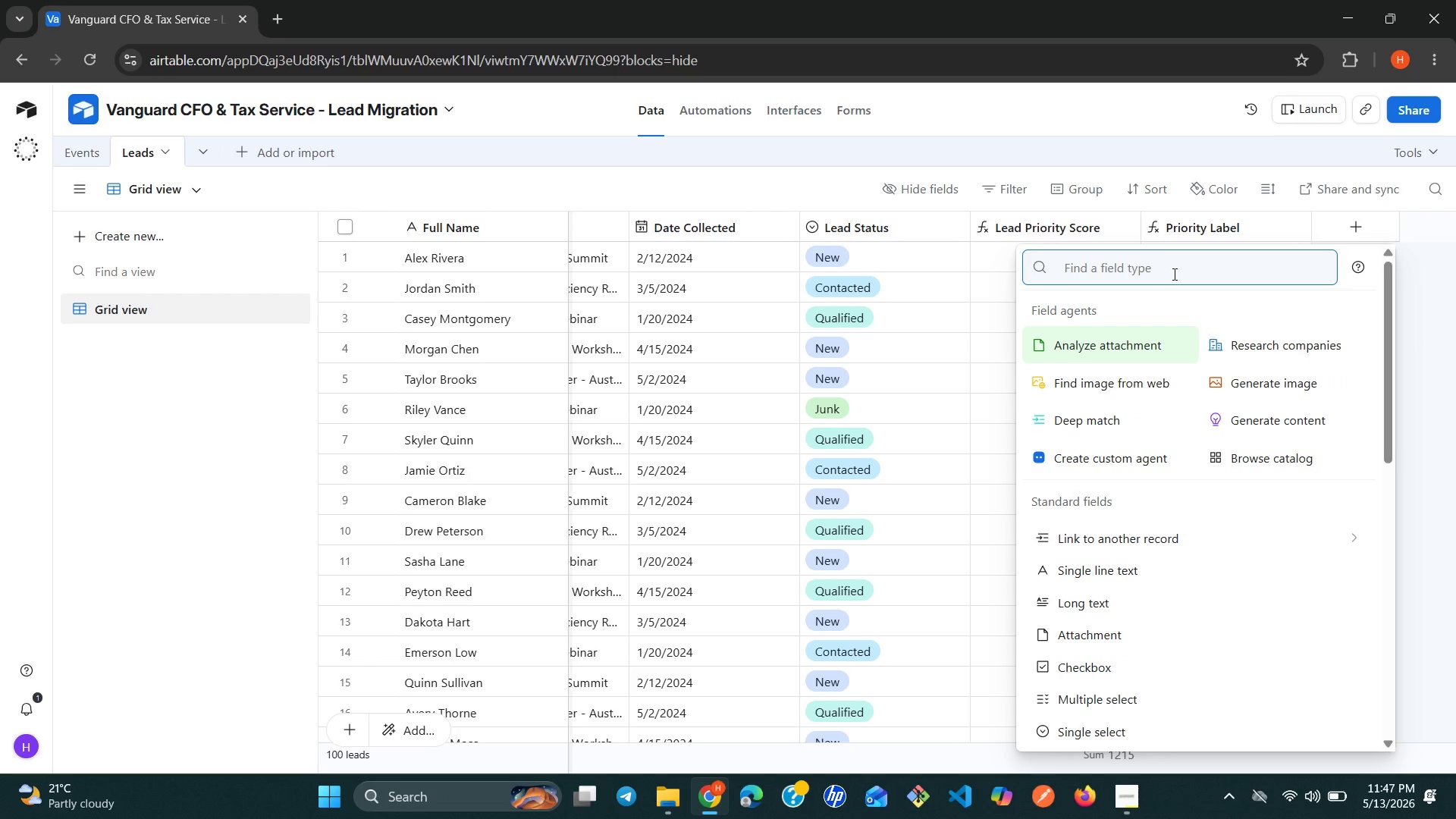 
type(event Event Linked)
 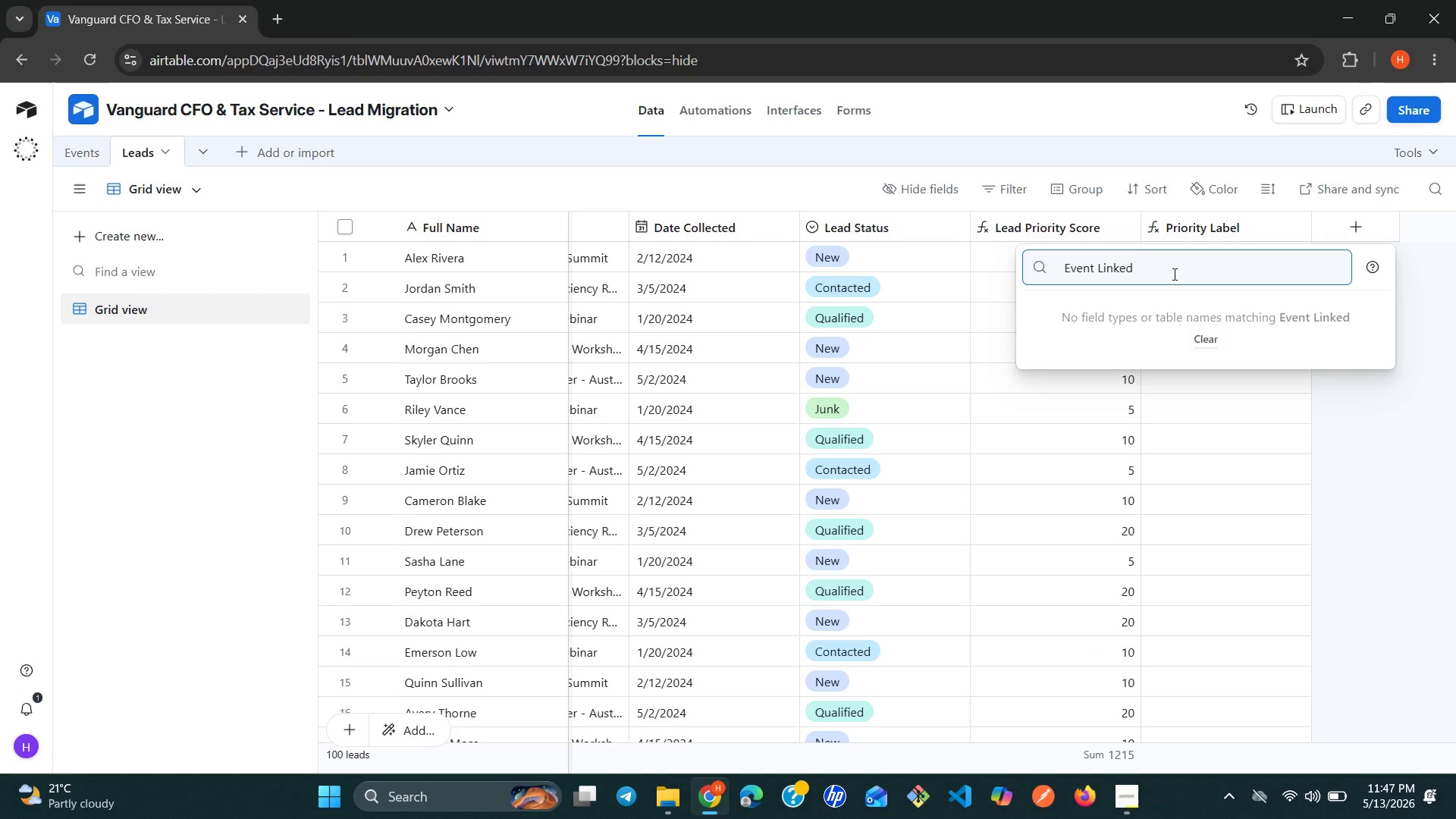 
hold_key(key=Backspace, duration=0.95)
 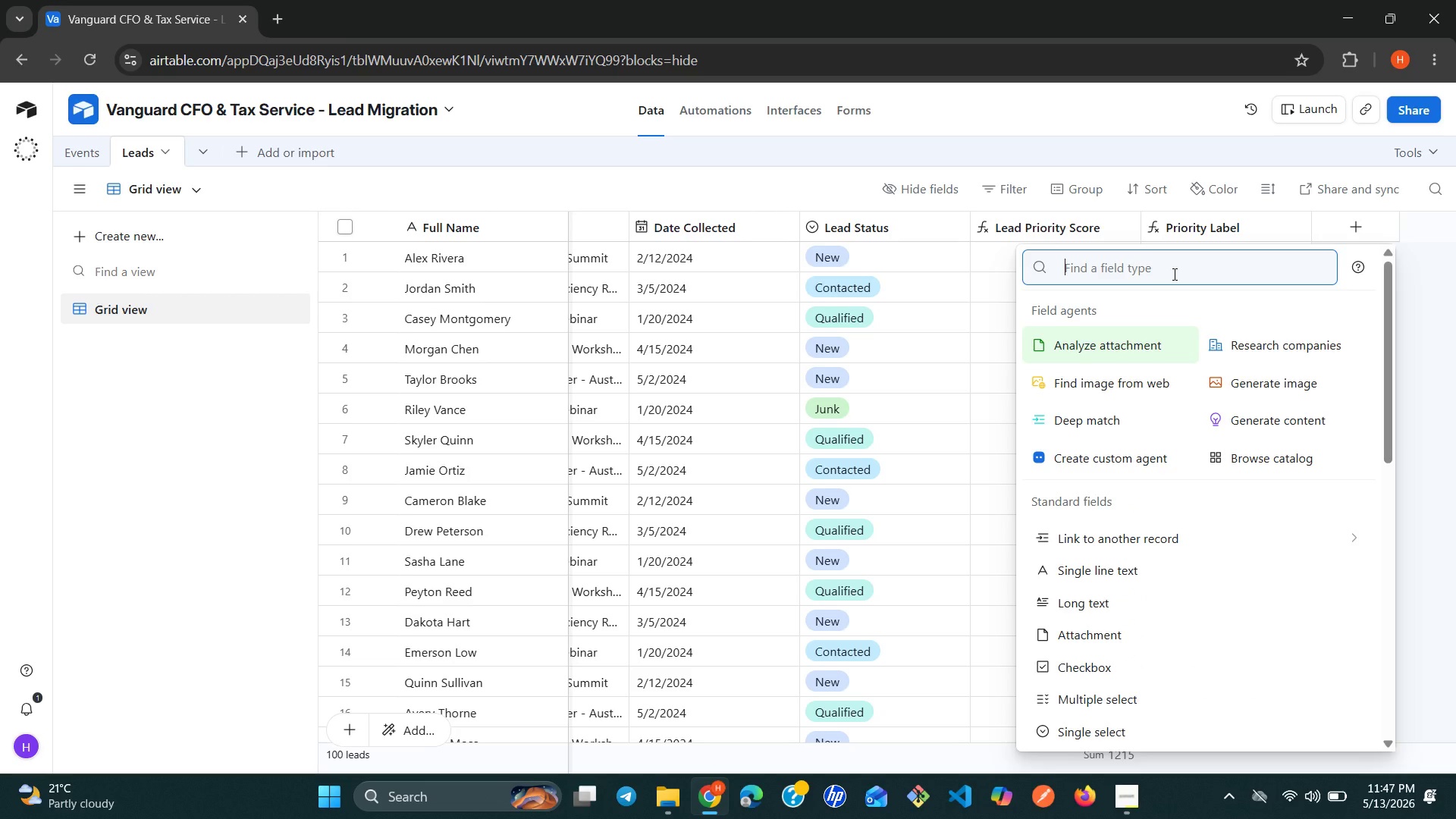 
double_click([1173, 274])
 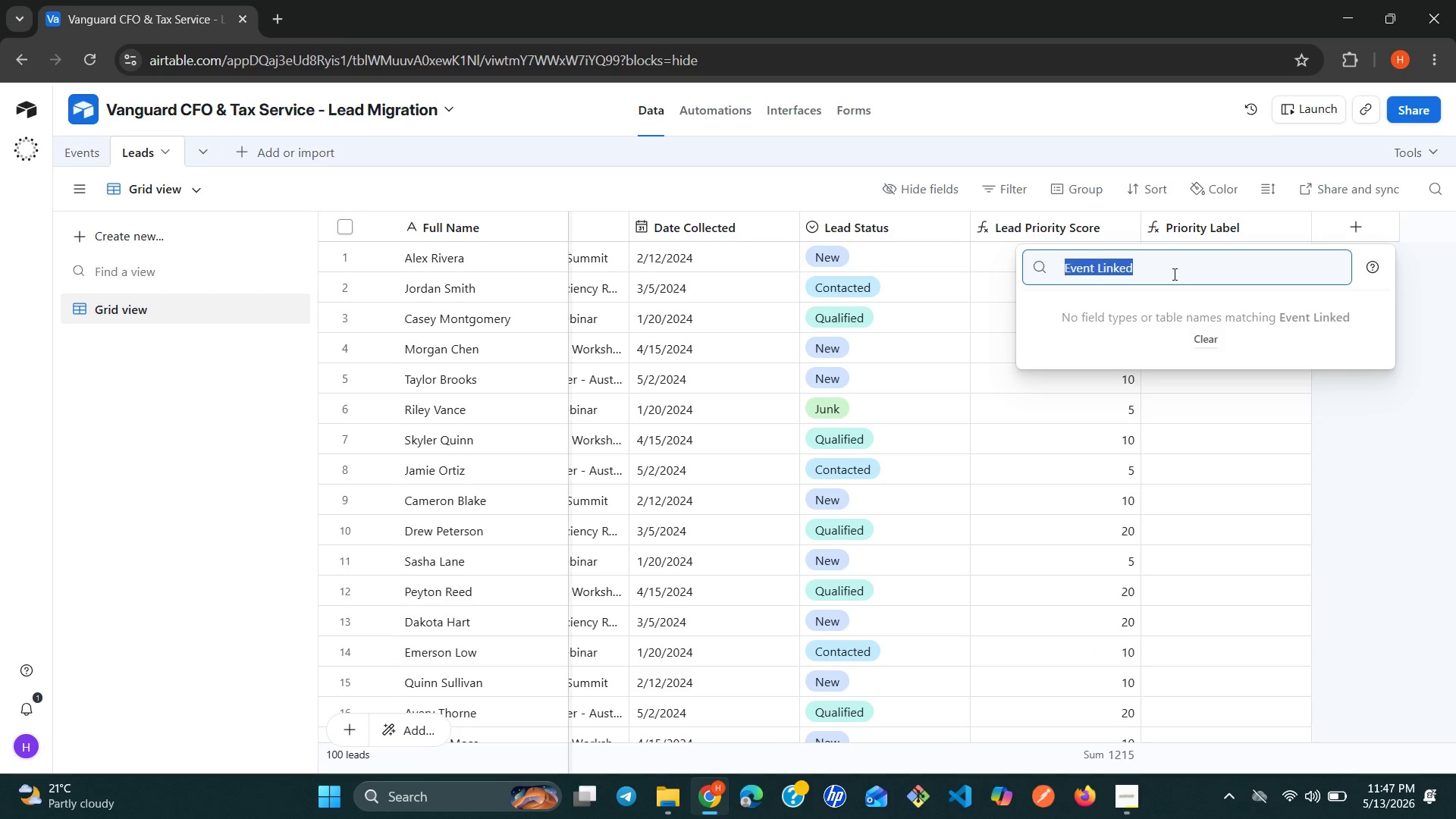 
triple_click([1173, 274])
 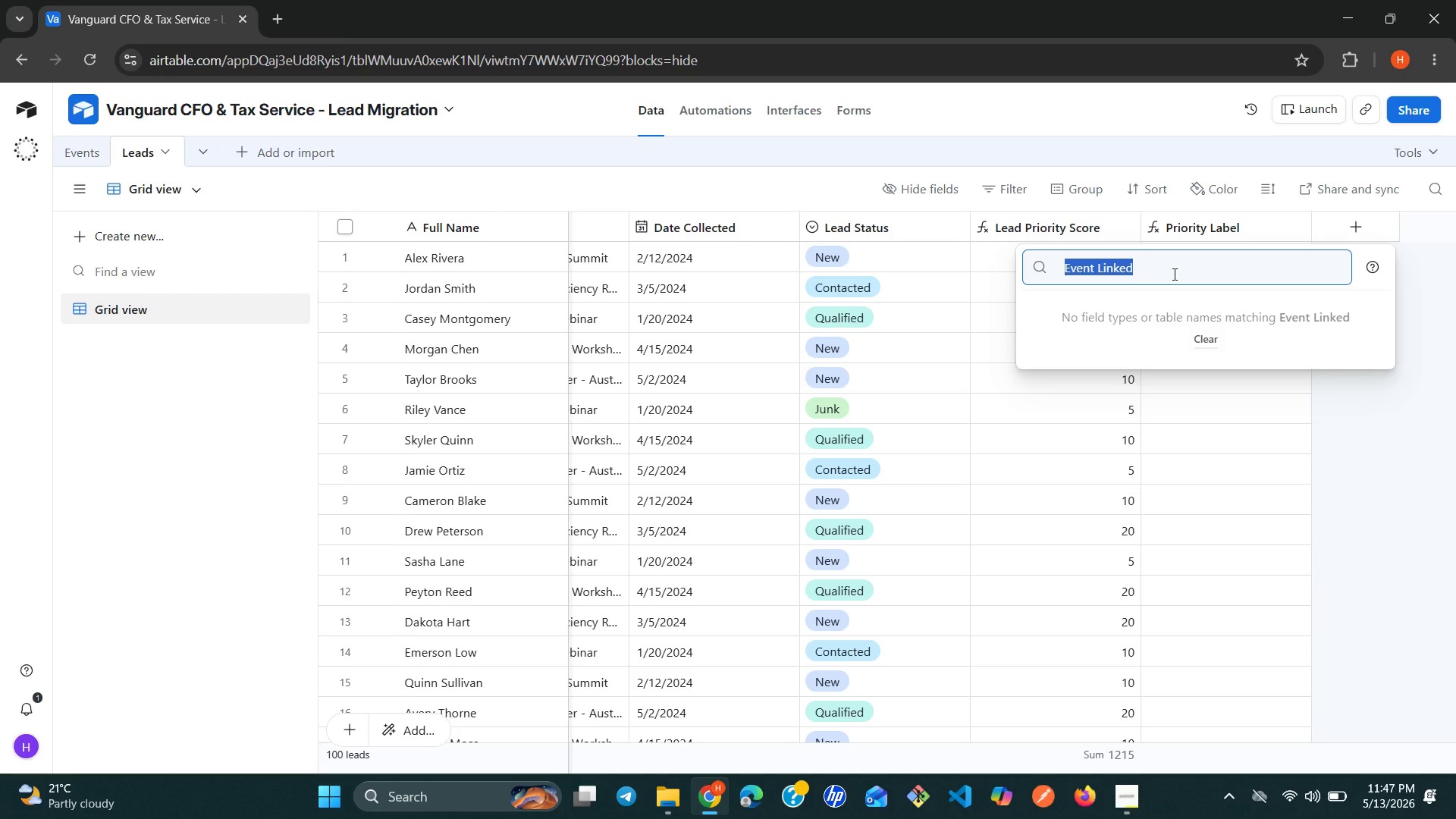 
key(Control+X)
 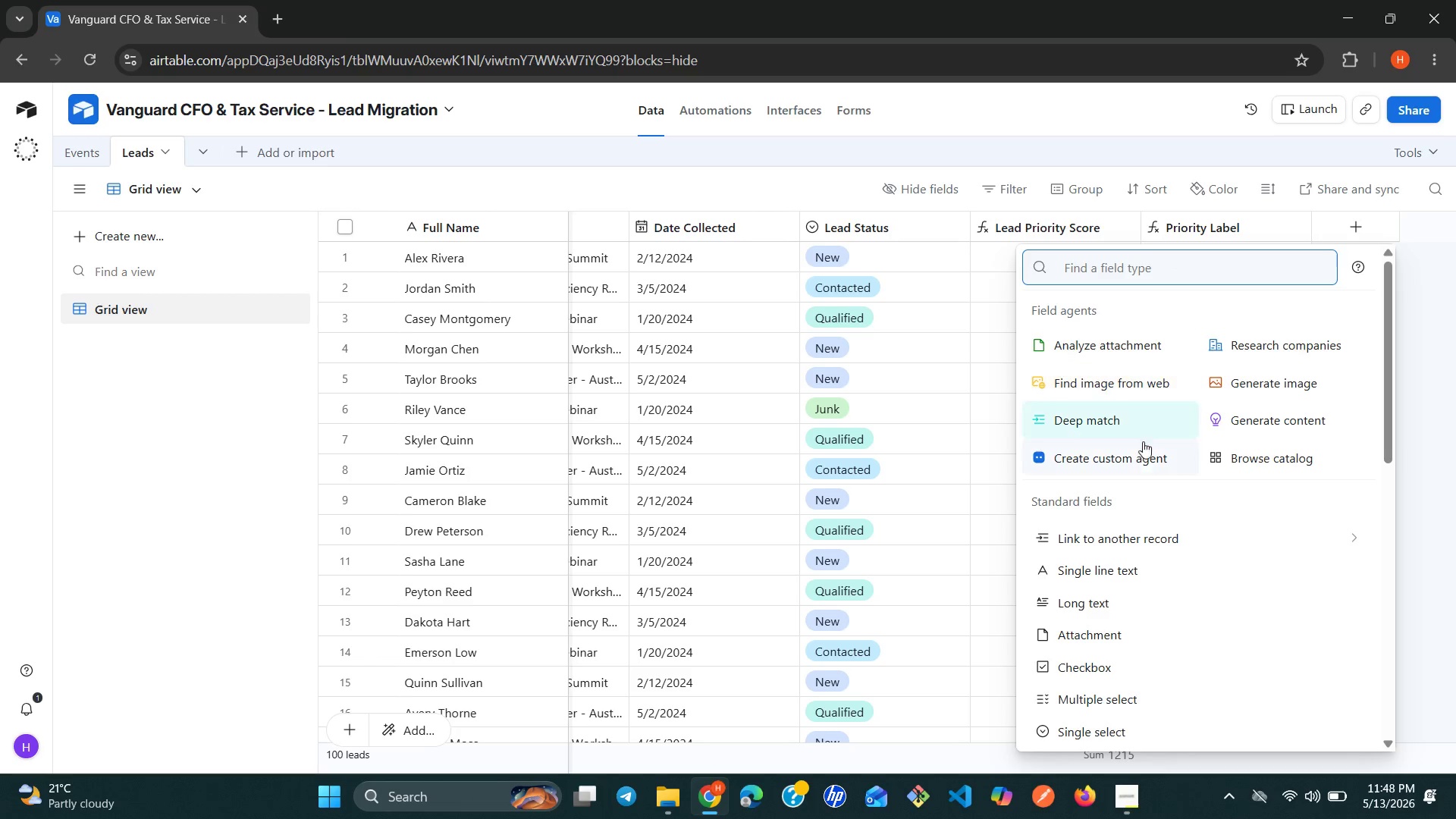 
left_click([1175, 532])
 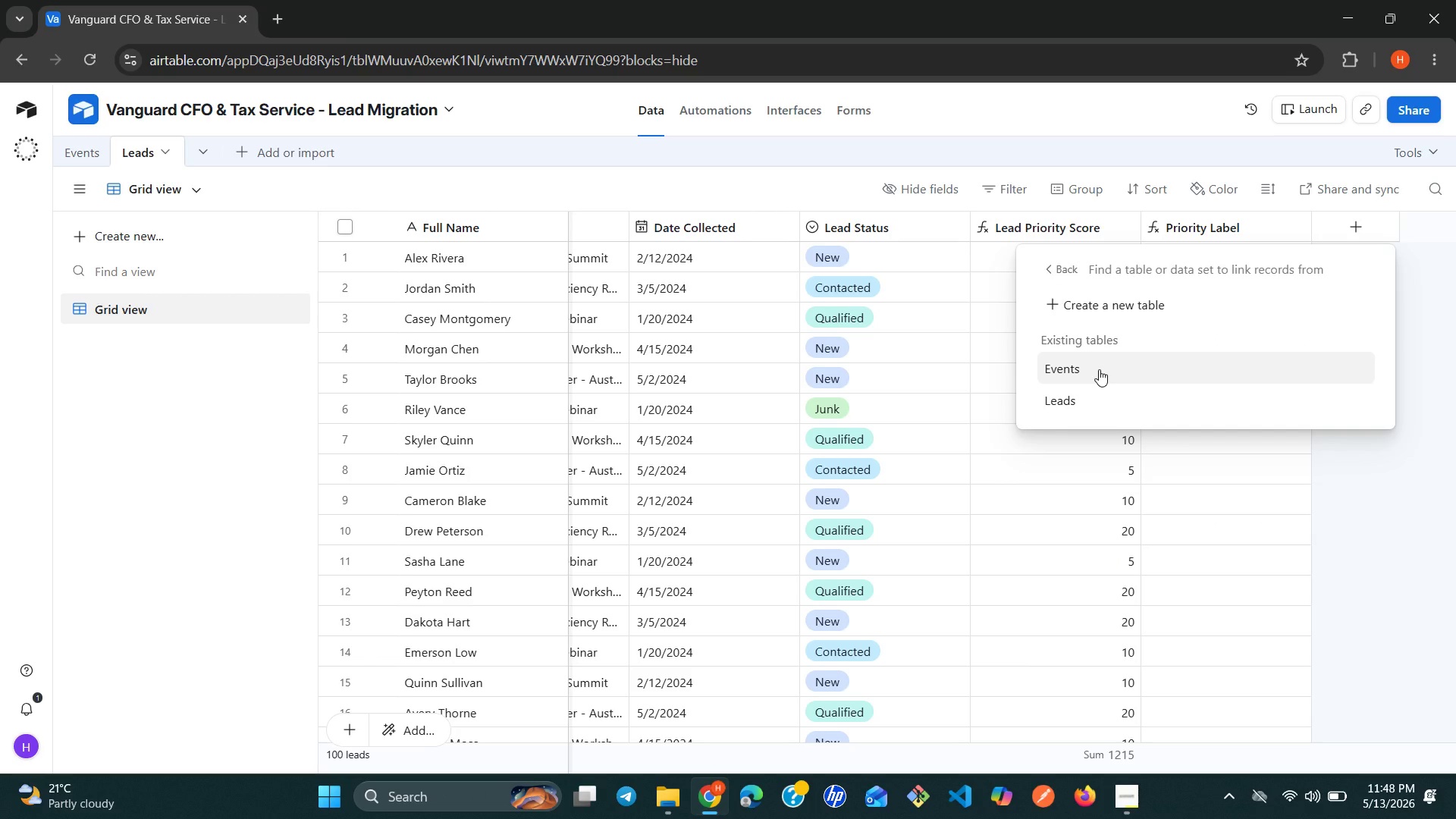 
left_click([1099, 369])
 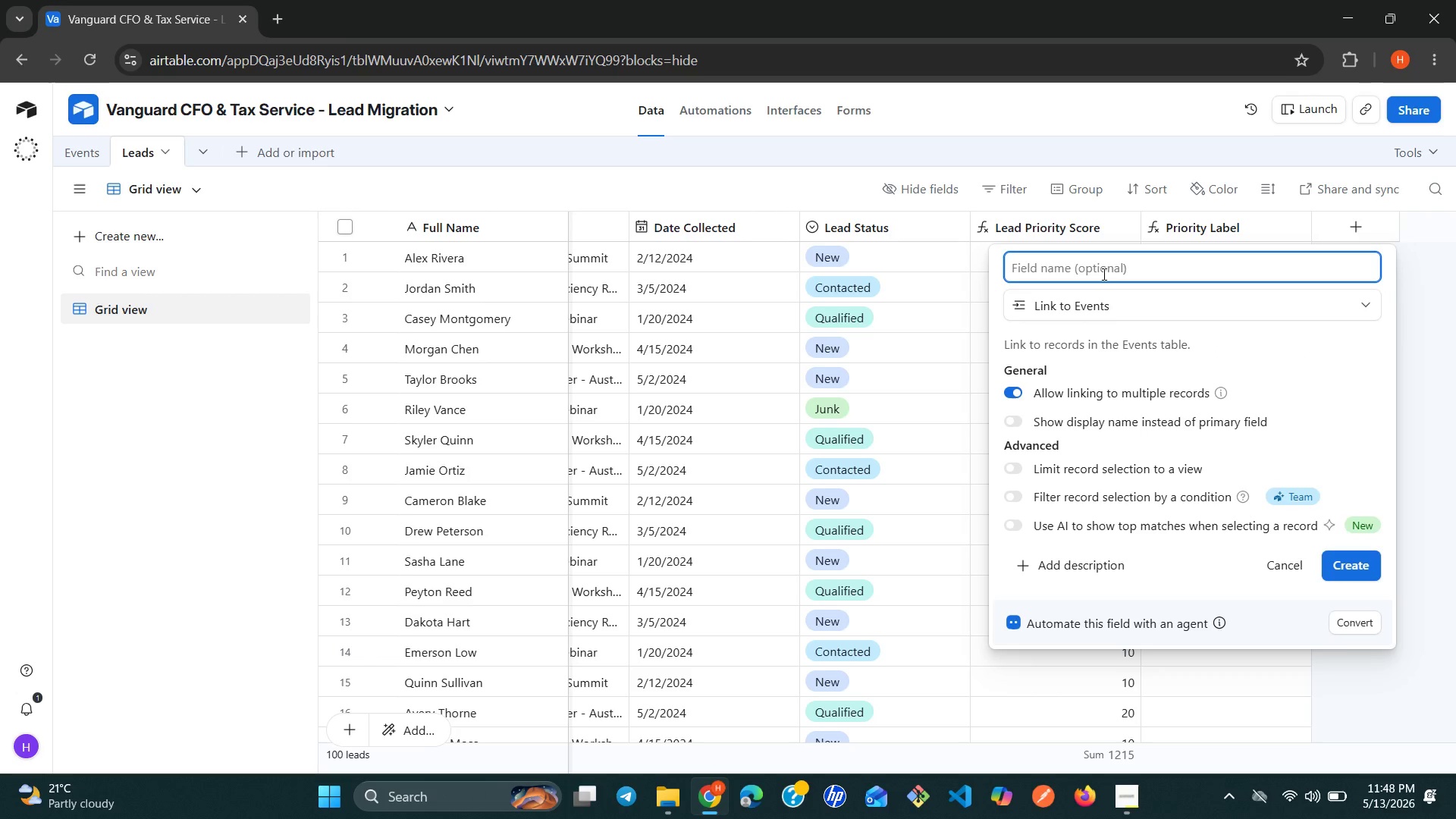 
left_click([1098, 271])
 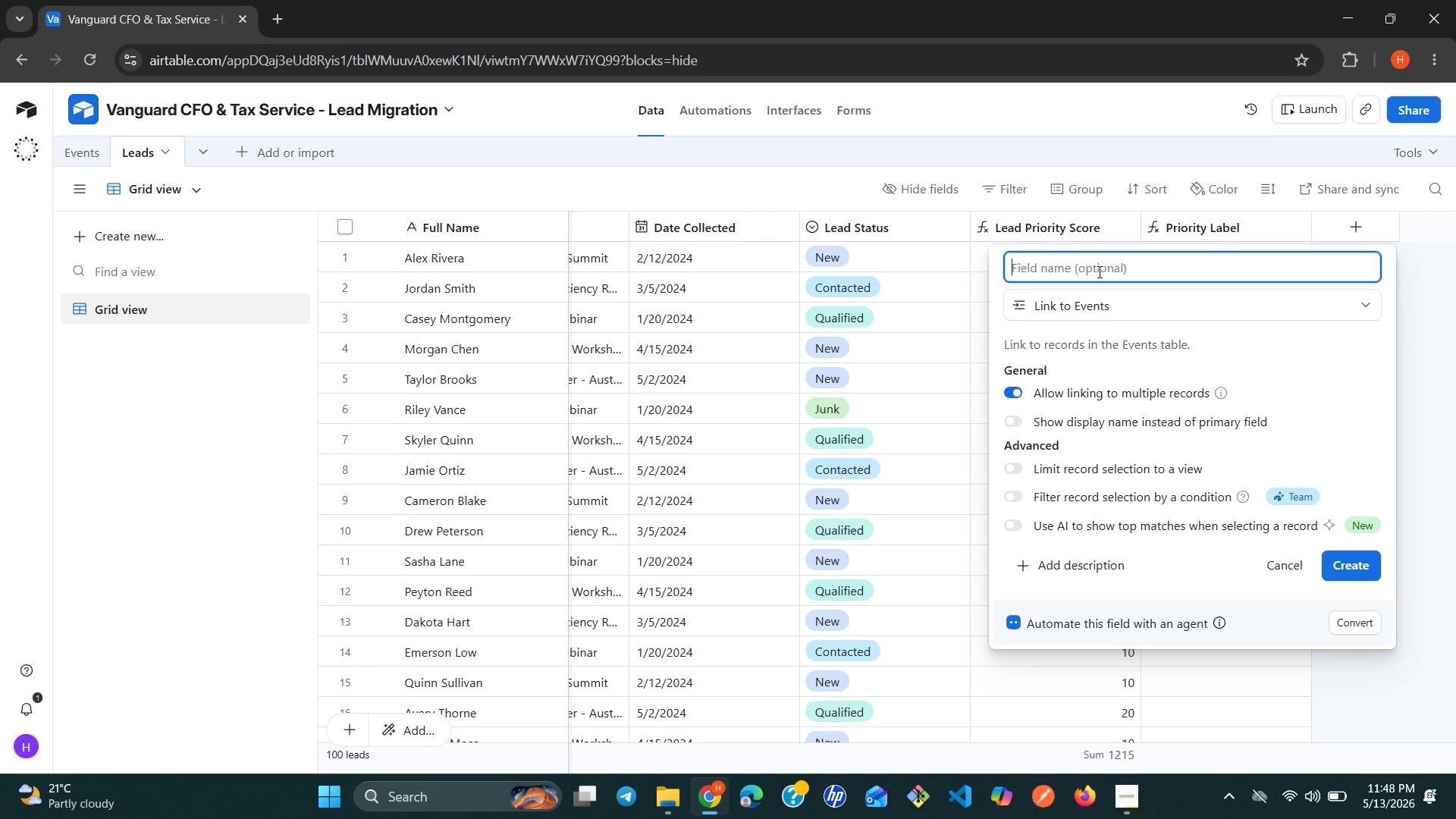 
key(Control+V)
 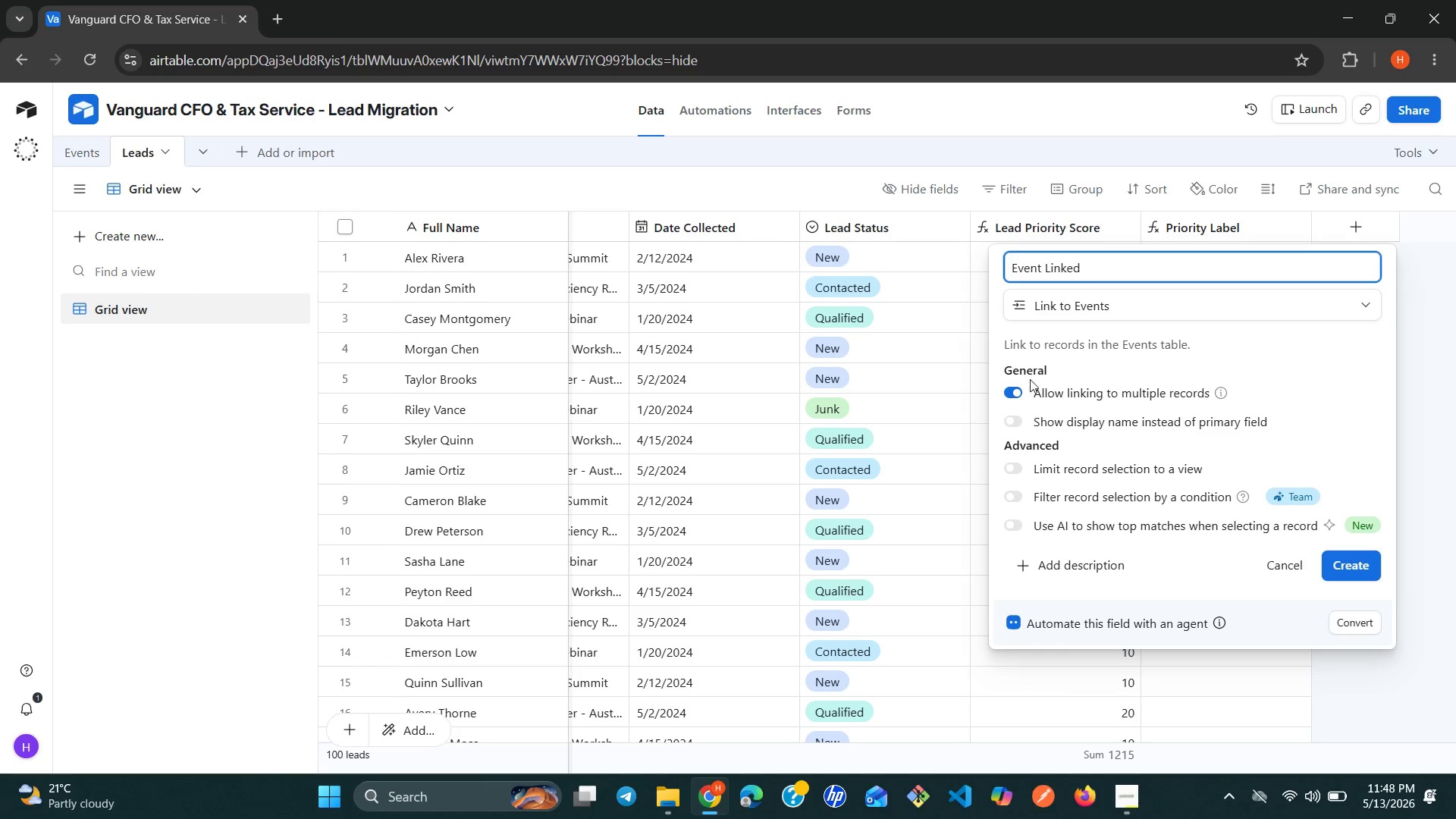 
left_click([1018, 386])
 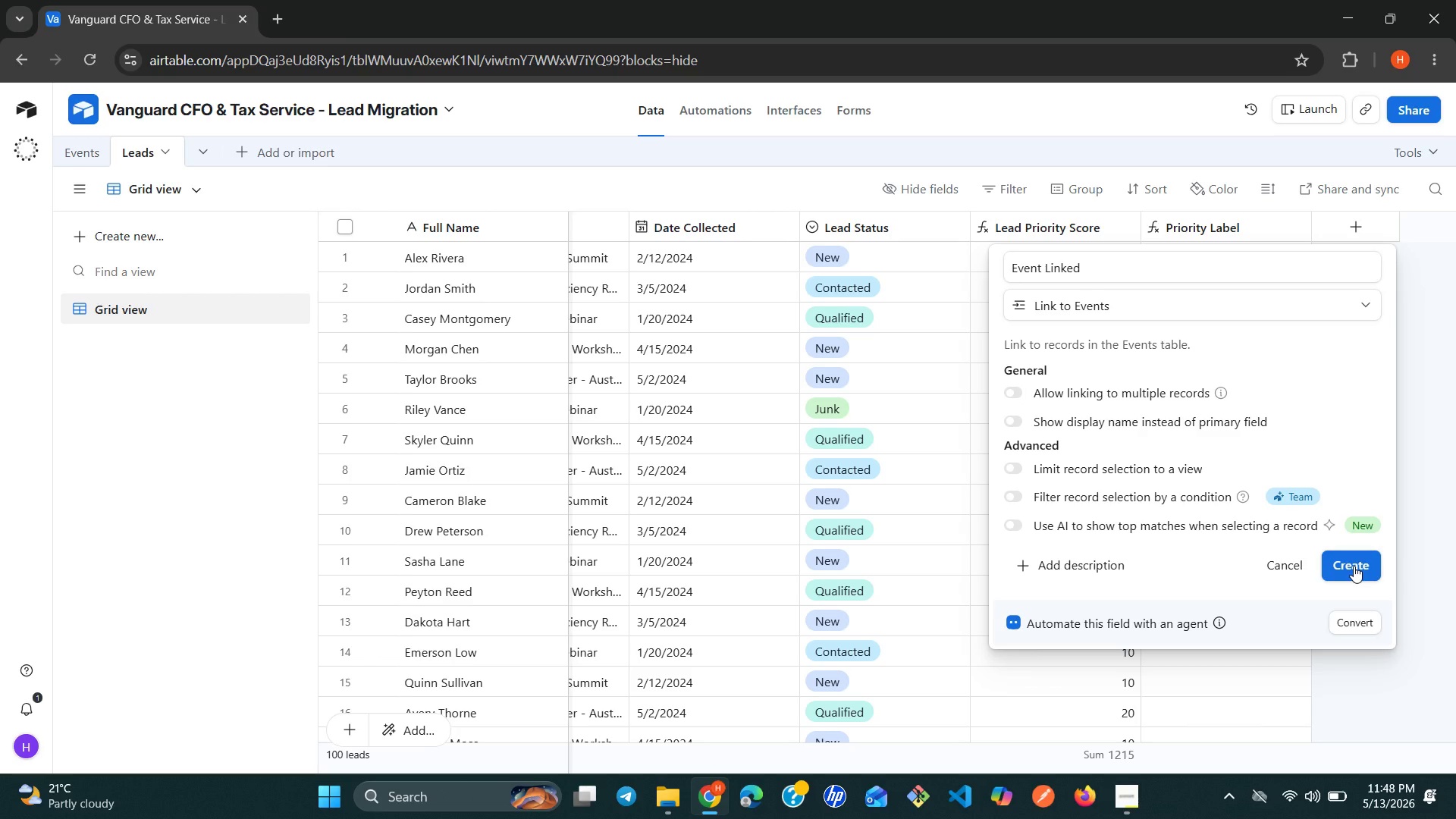 
left_click([1354, 566])
 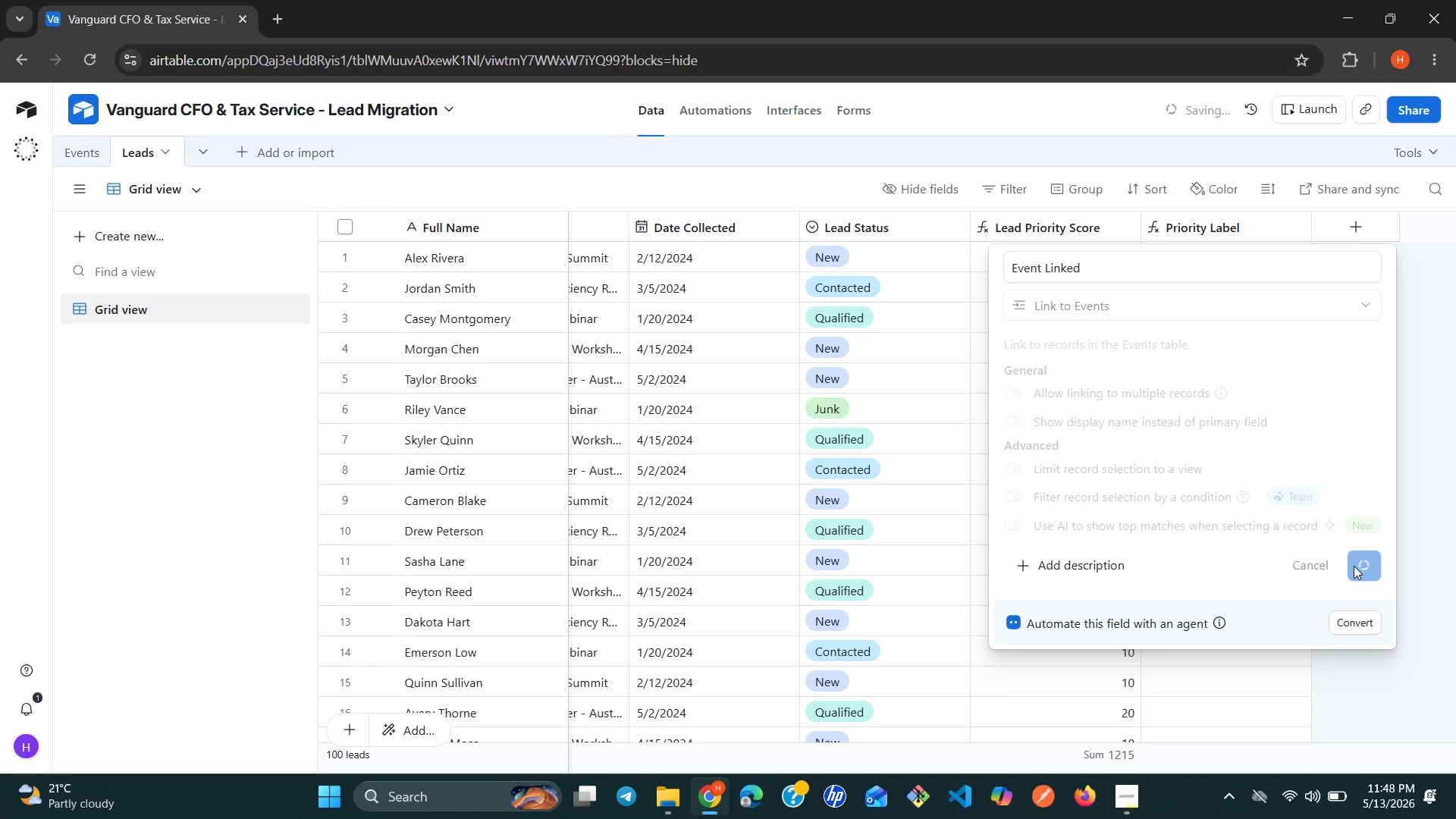 
wait(8.76)
 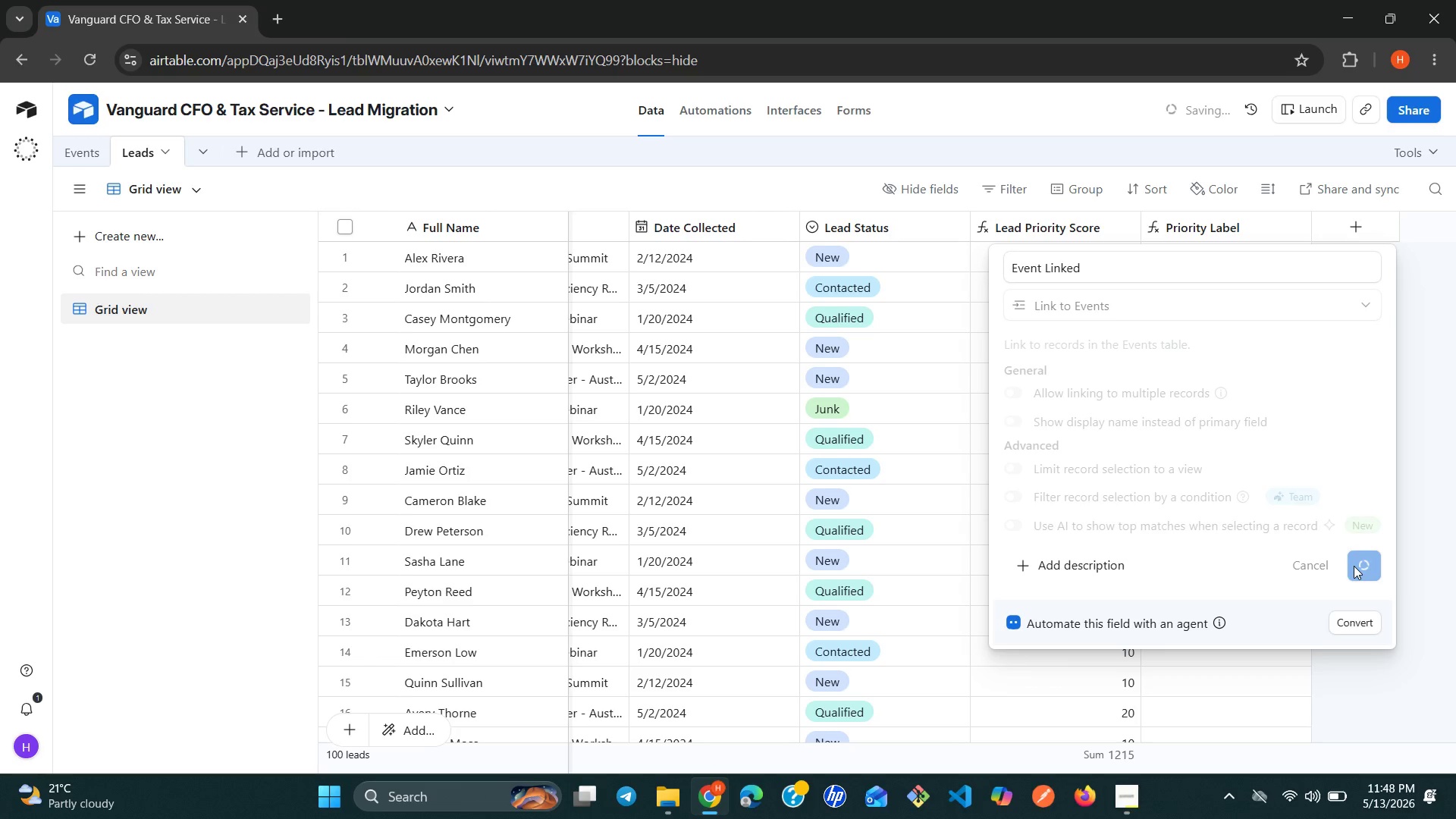 
left_click([895, 694])
 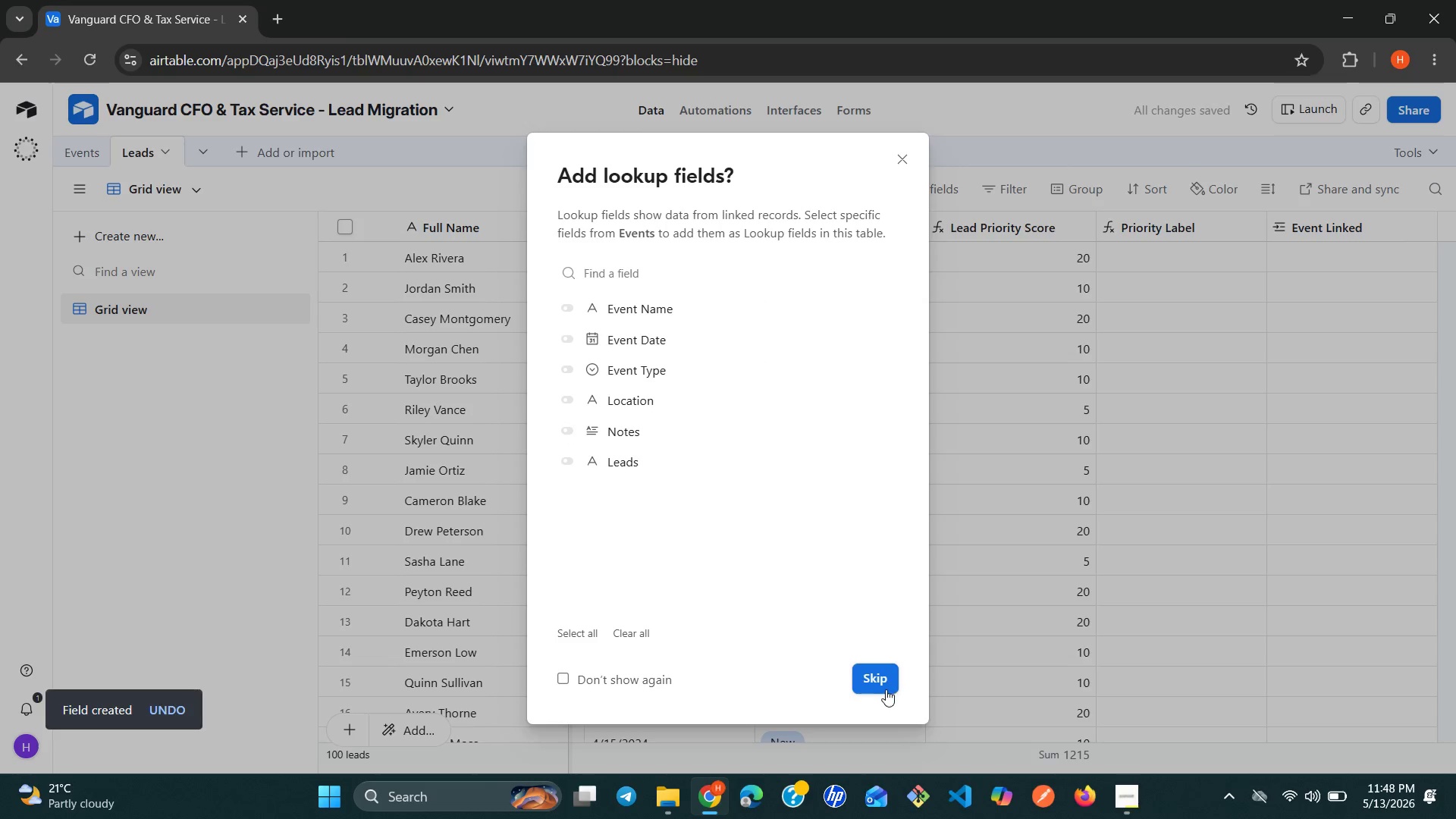 
left_click([883, 689])
 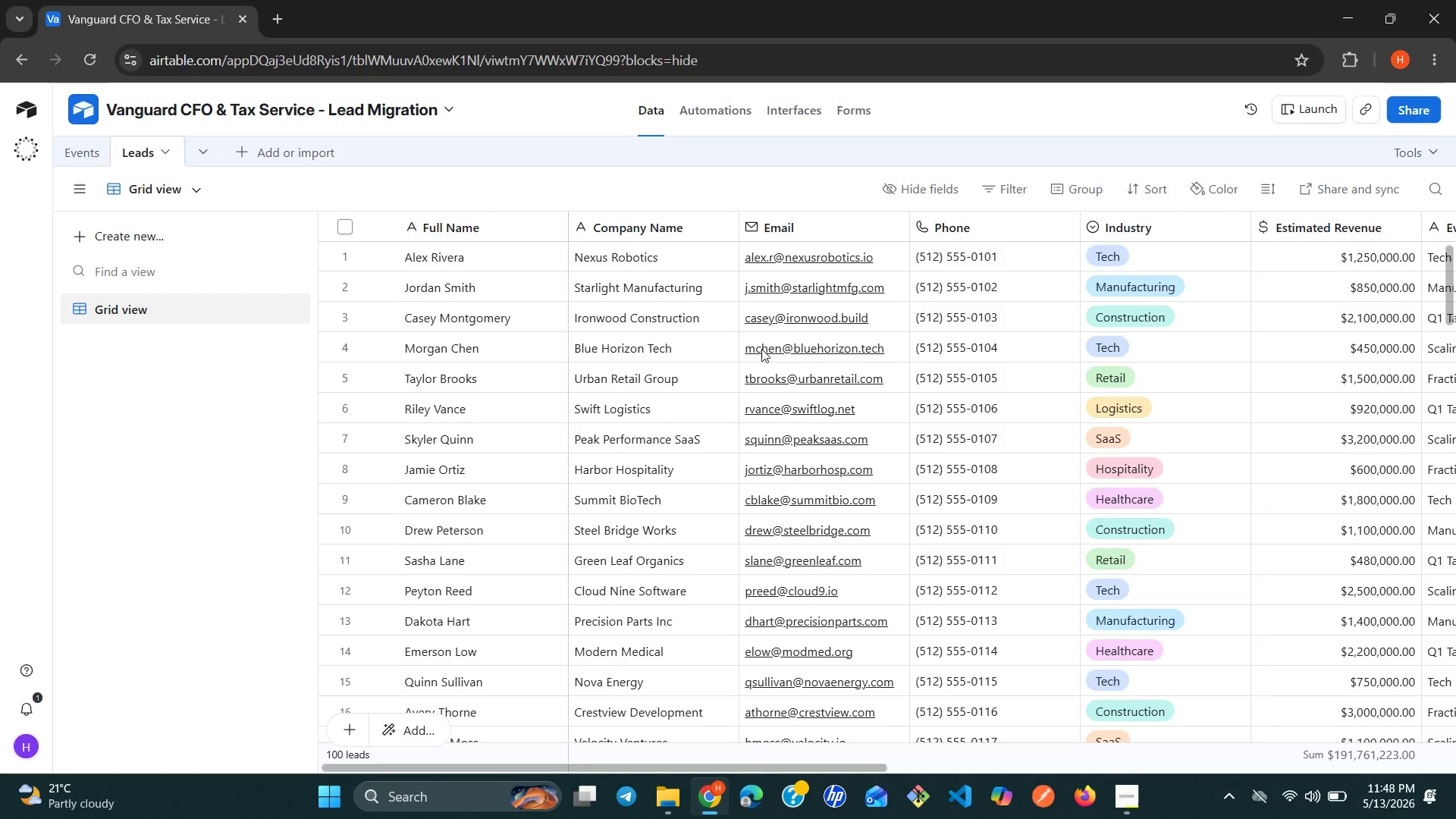 
wait(21.08)
 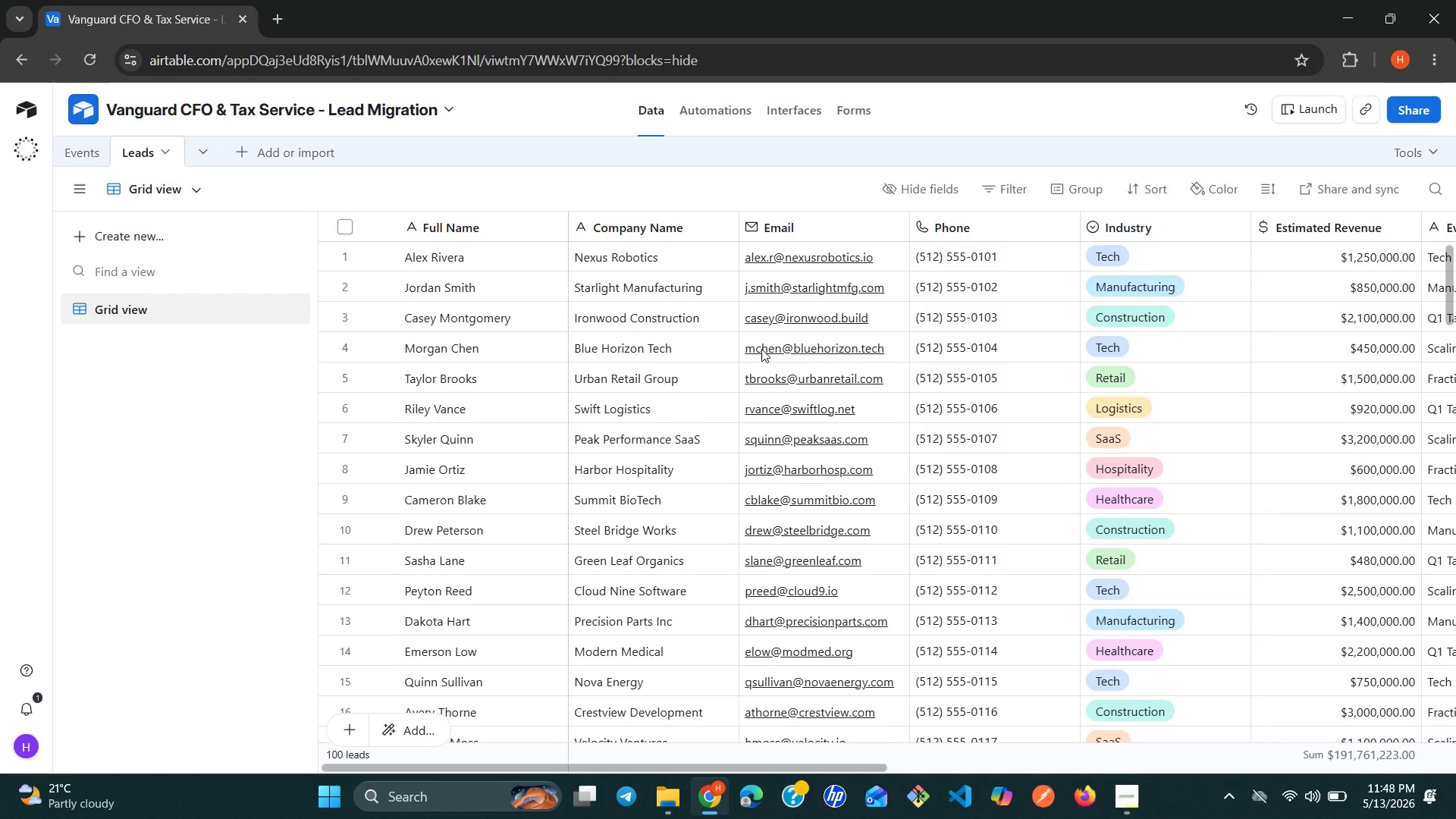 
left_click([927, 190])
 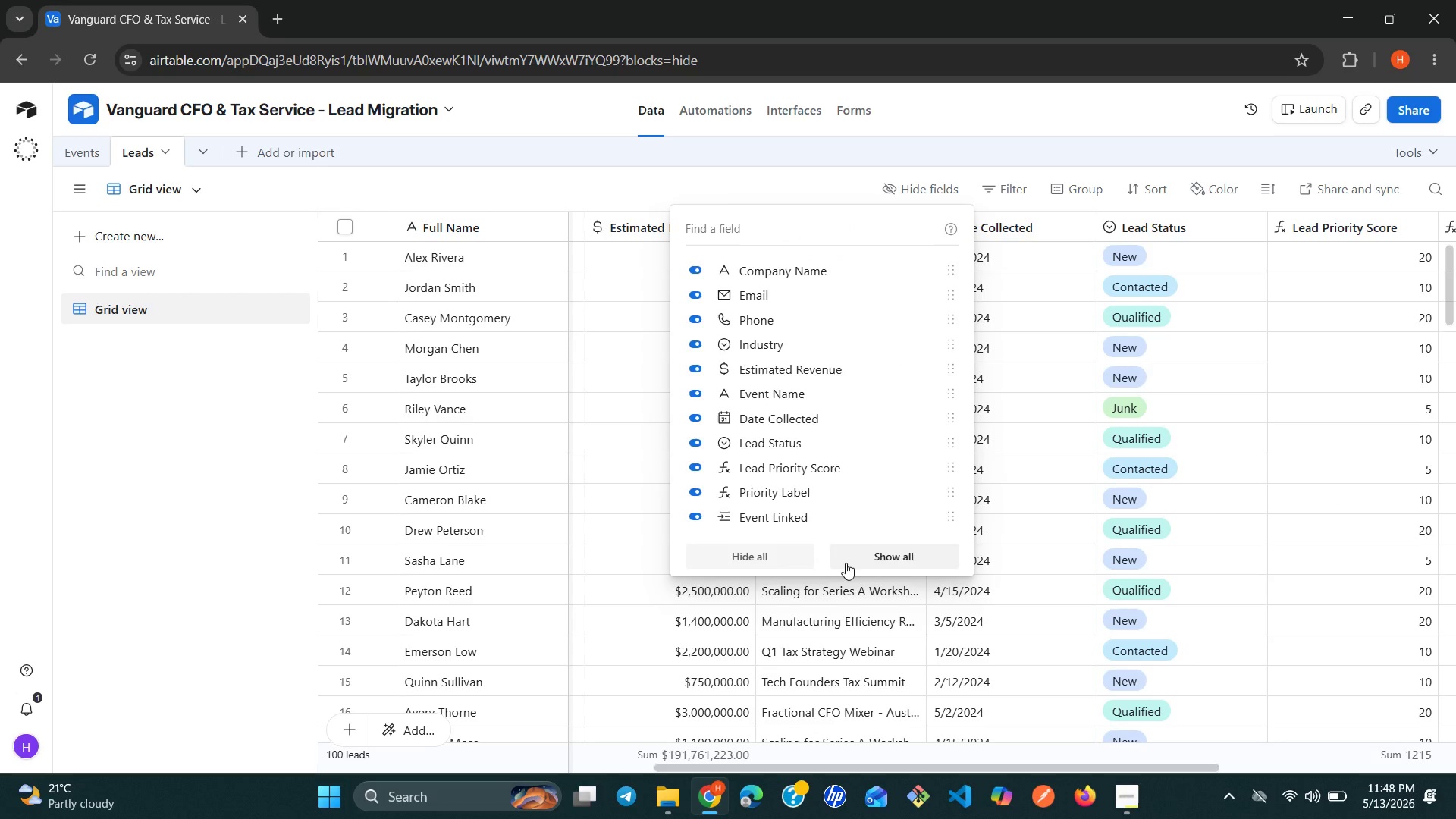 
left_click([764, 563])
 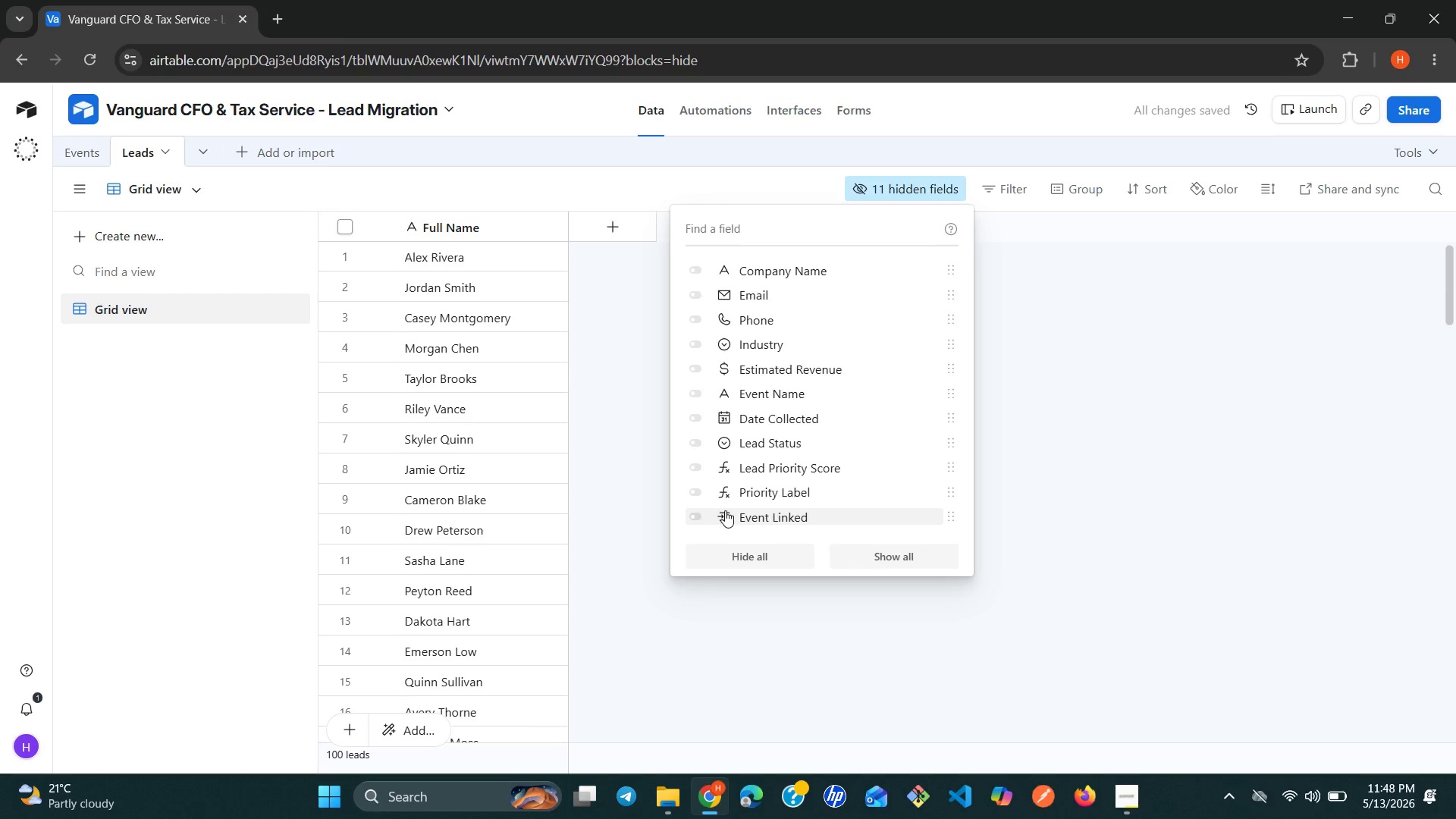 
wait(7.48)
 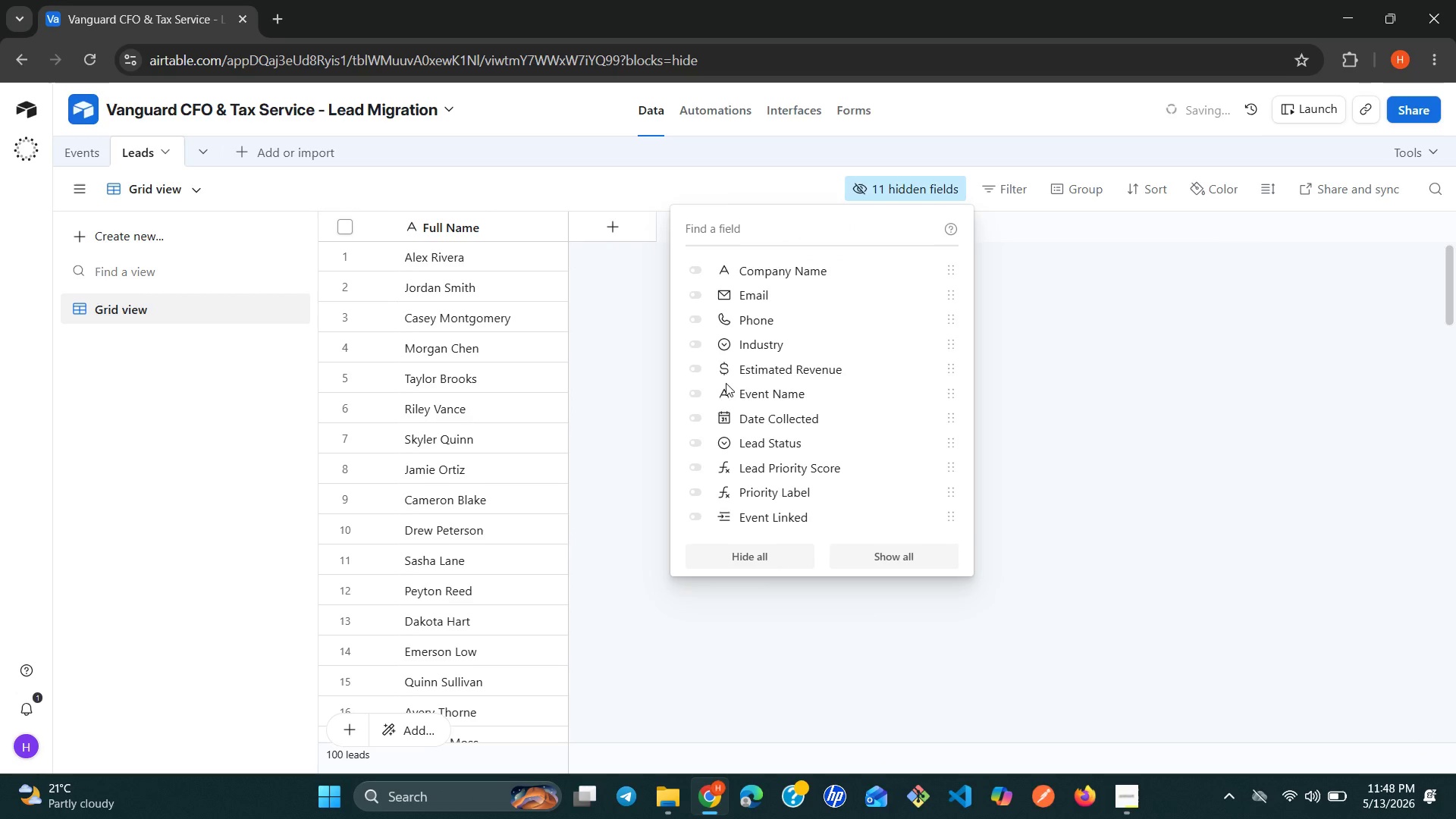 
left_click([702, 394])
 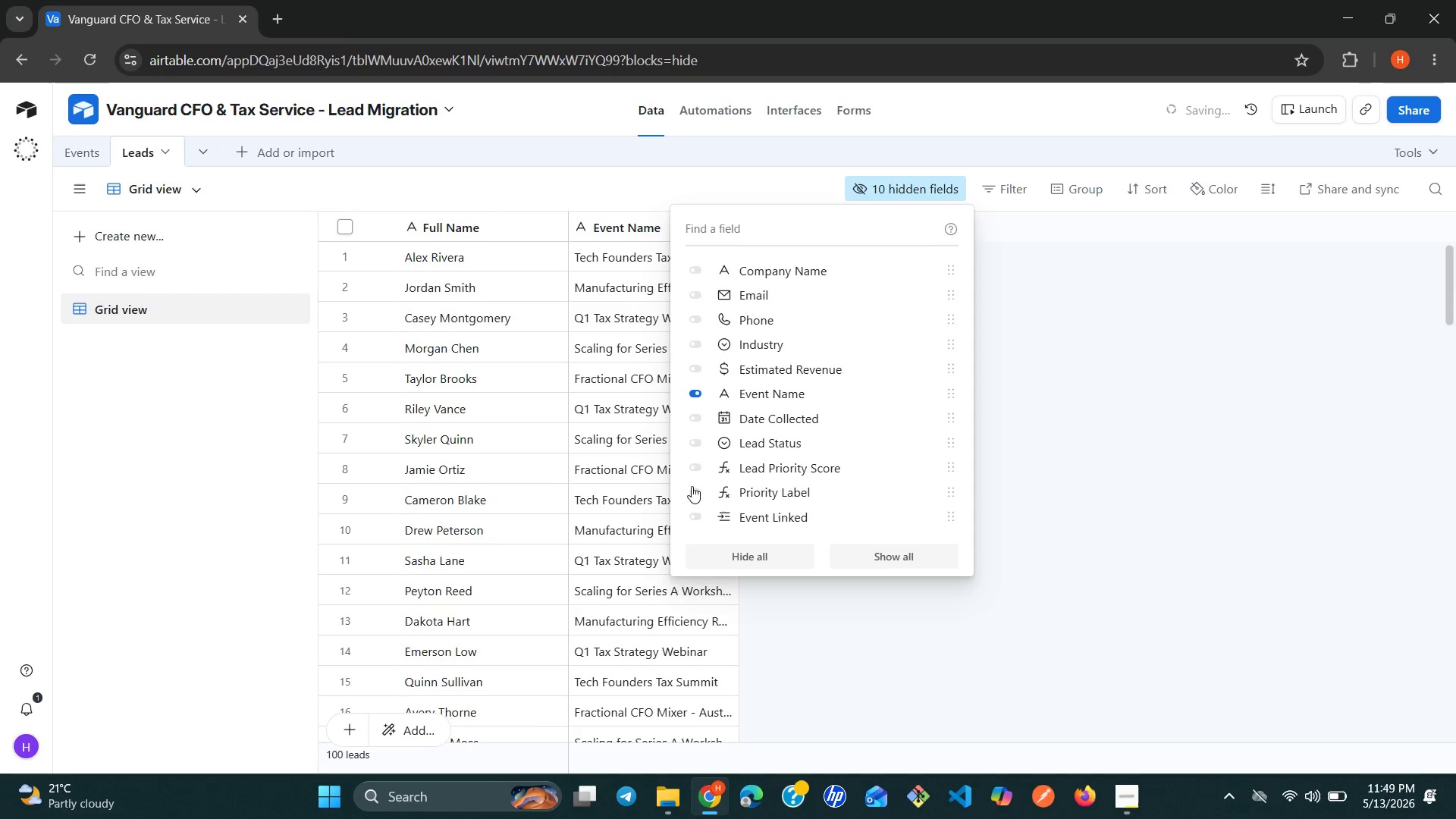 
left_click([691, 516])
 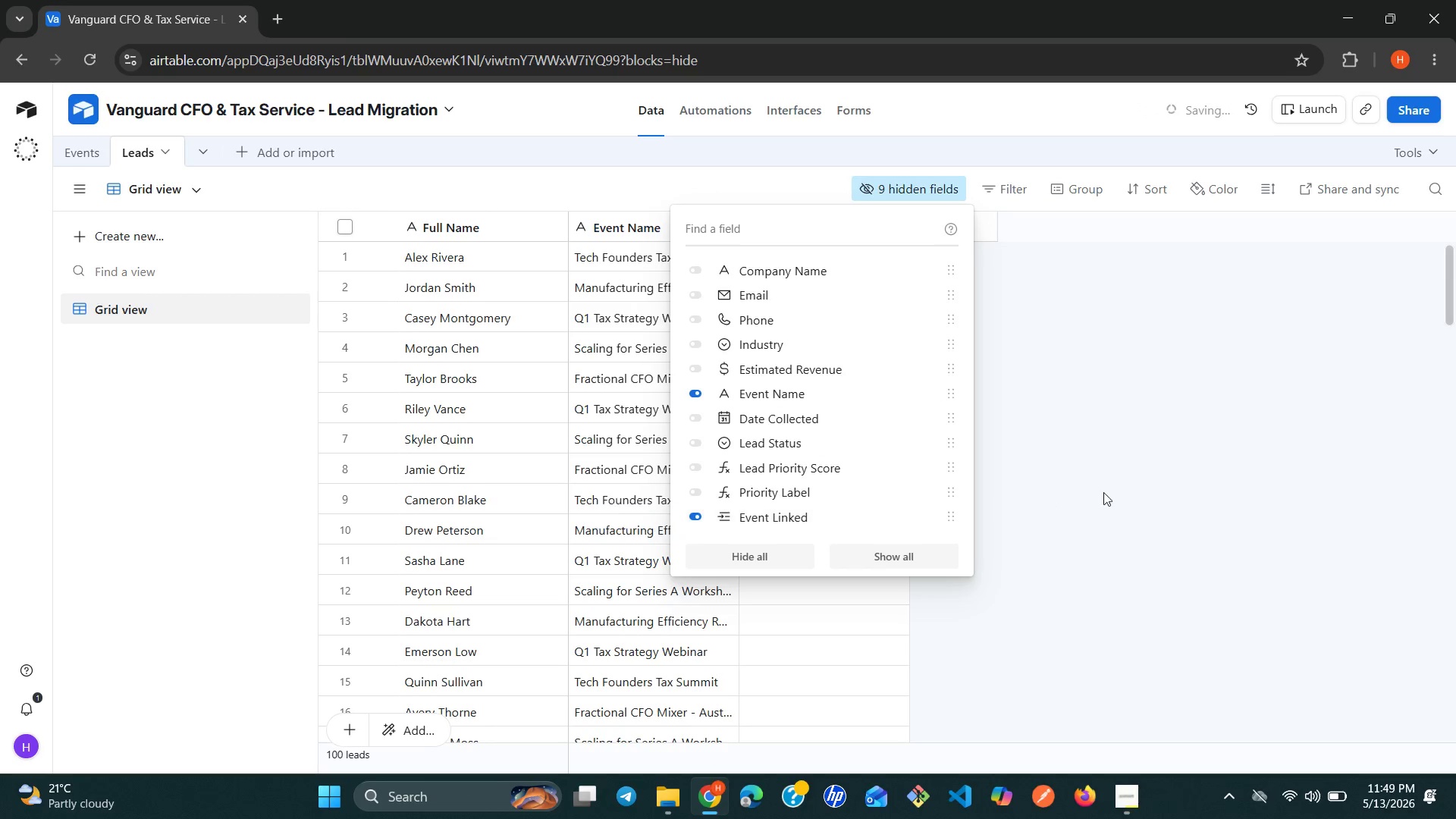 
left_click([1117, 492])
 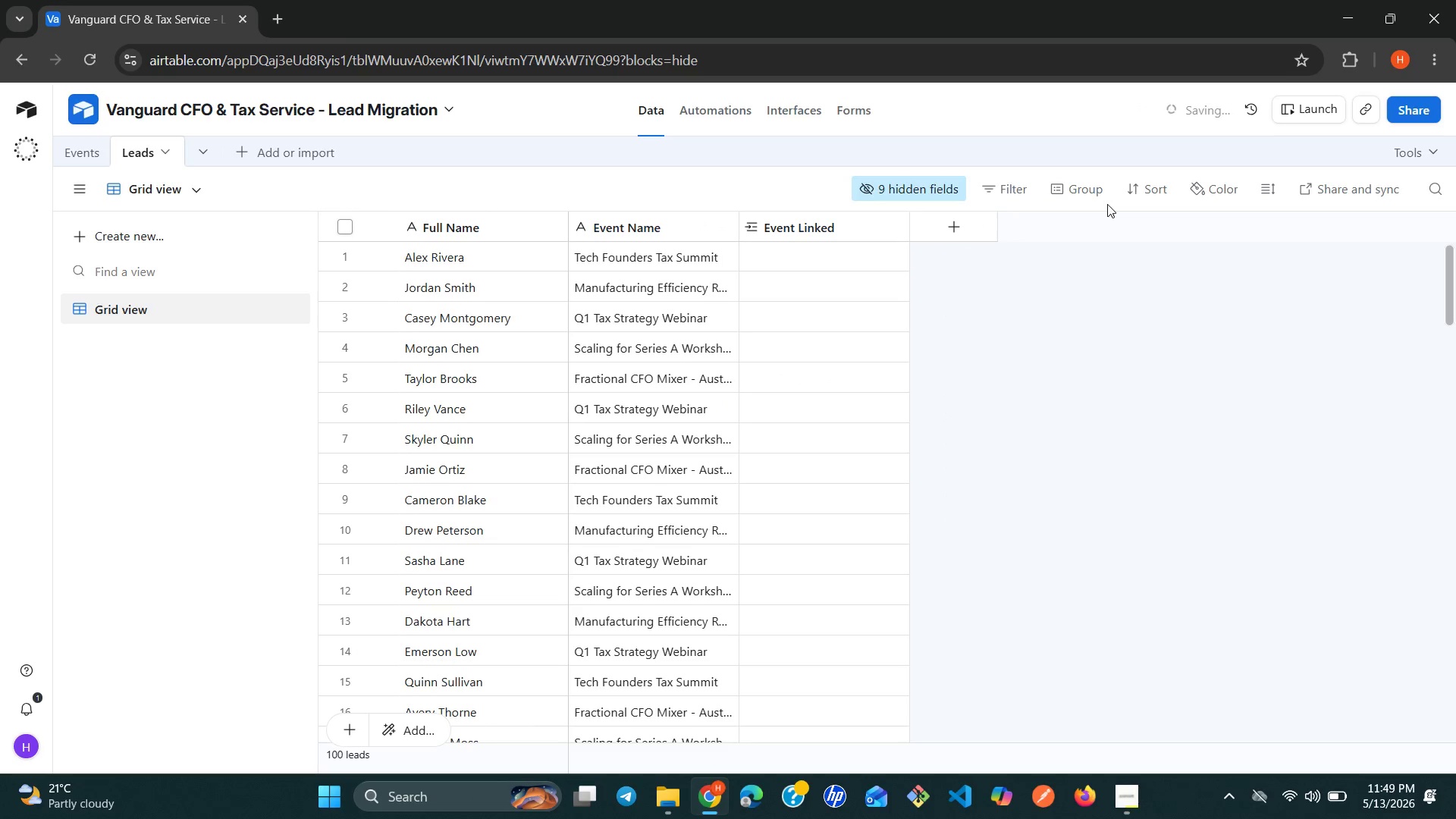 
left_click([1103, 196])
 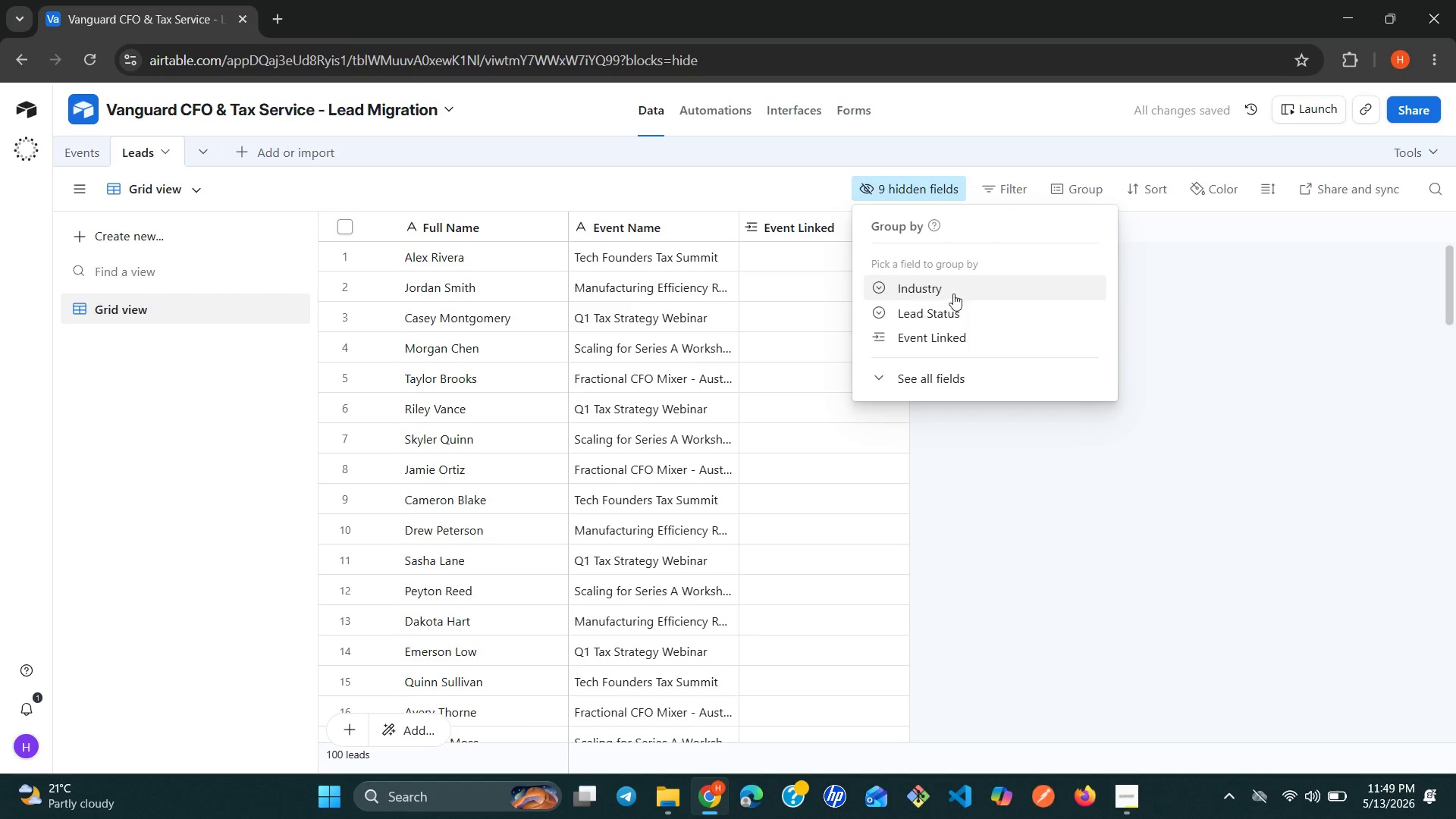 
left_click([880, 374])
 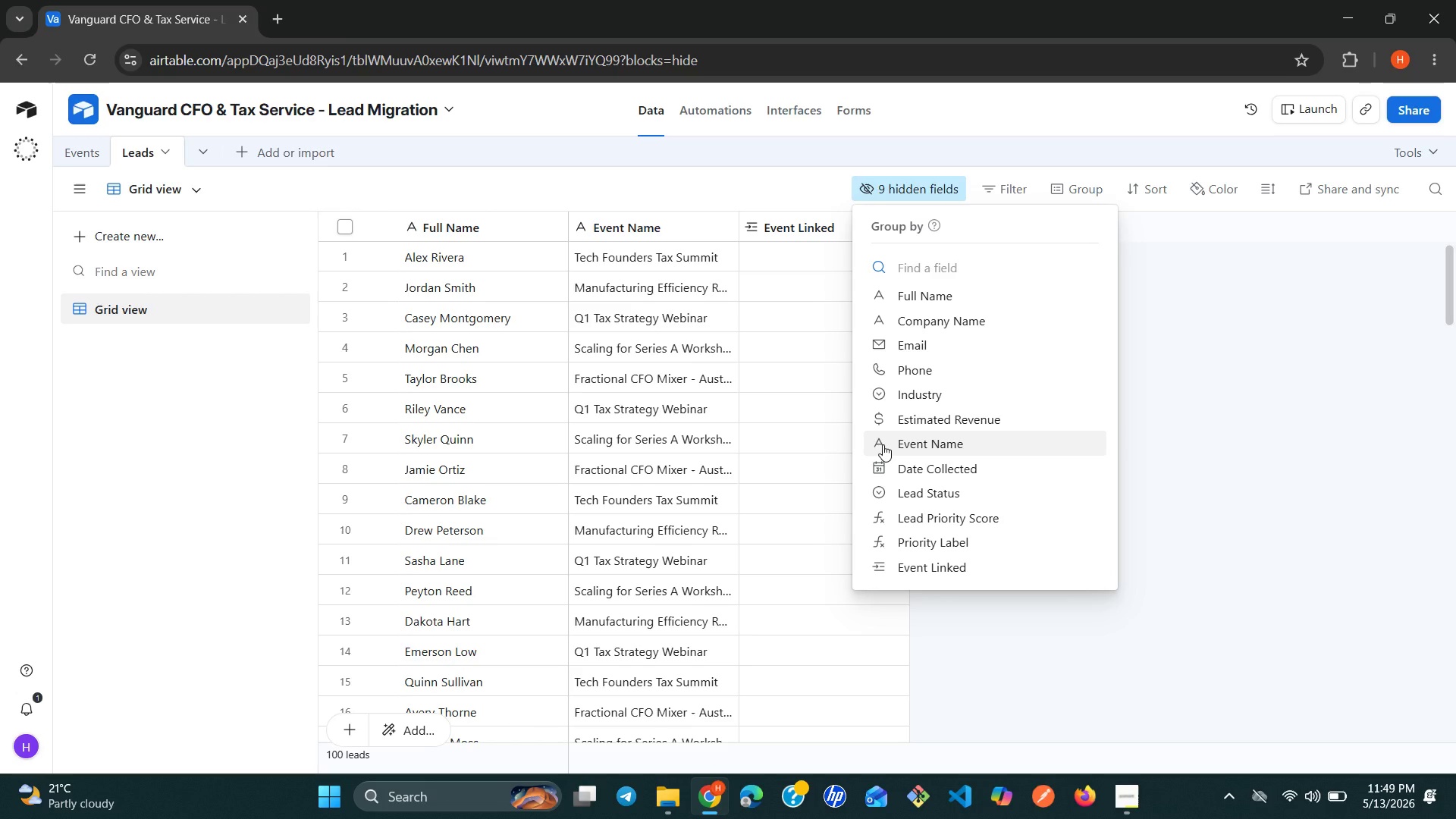 
wait(6.78)
 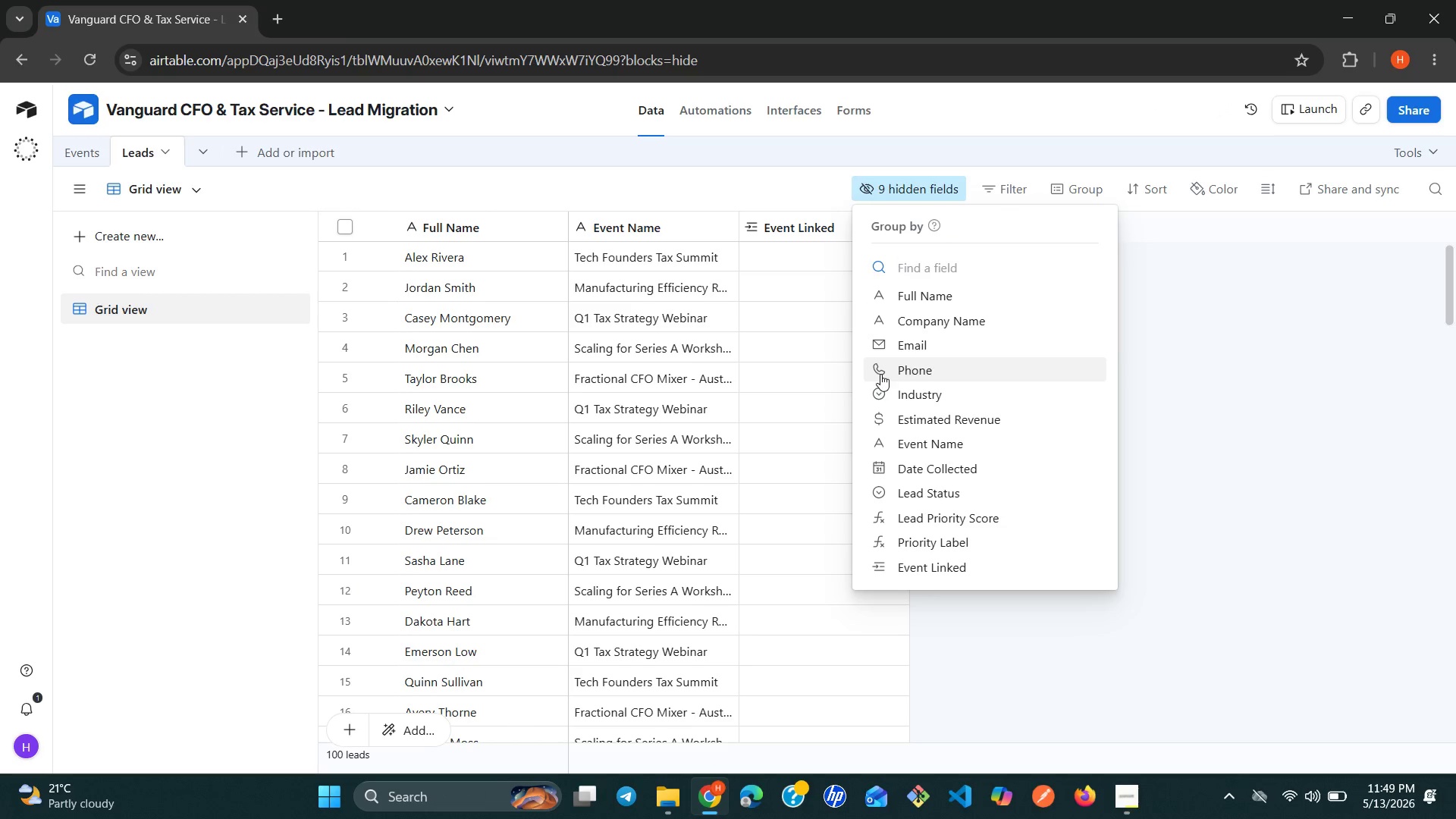 
left_click([883, 444])
 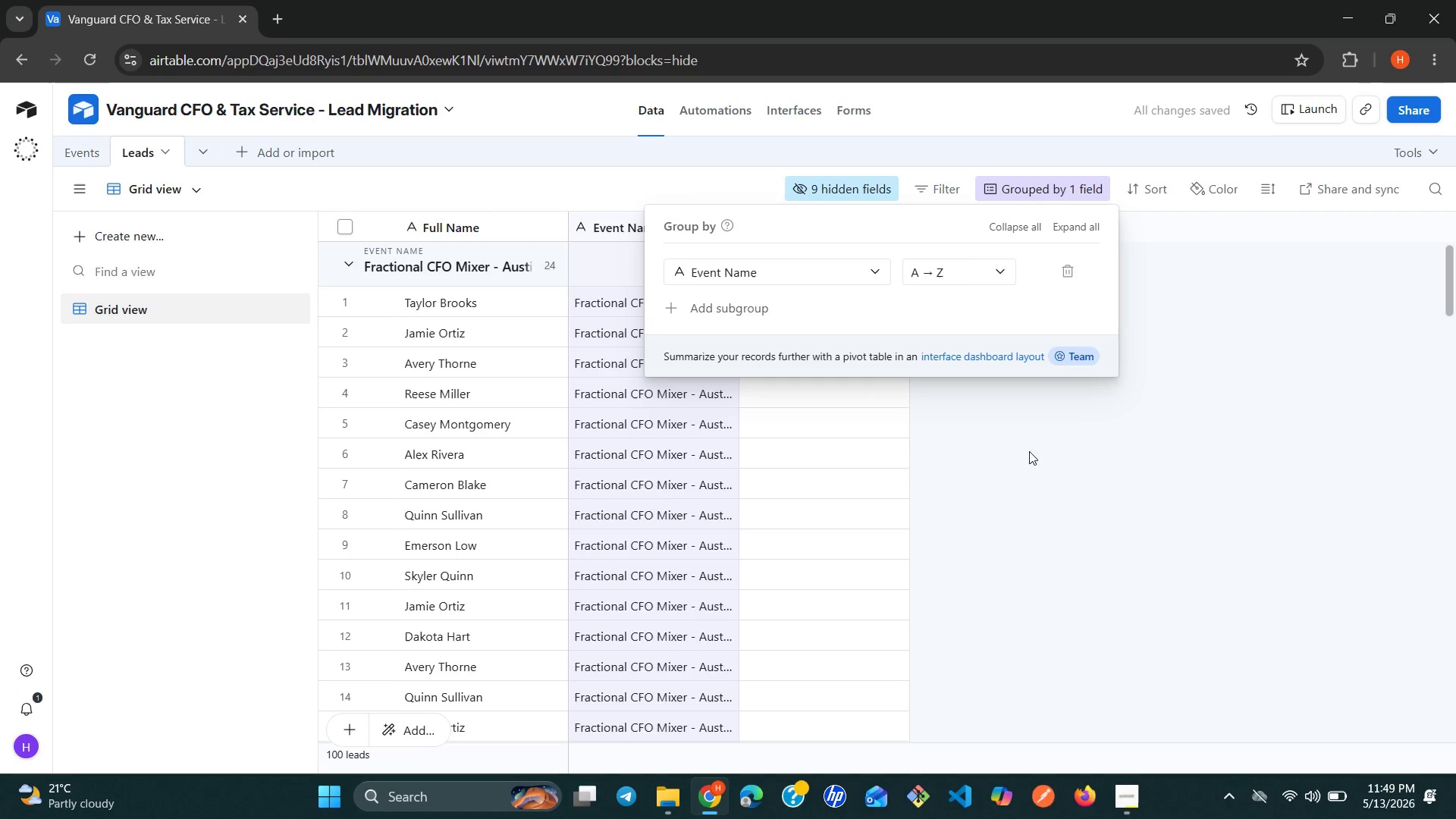 
left_click([1061, 452])
 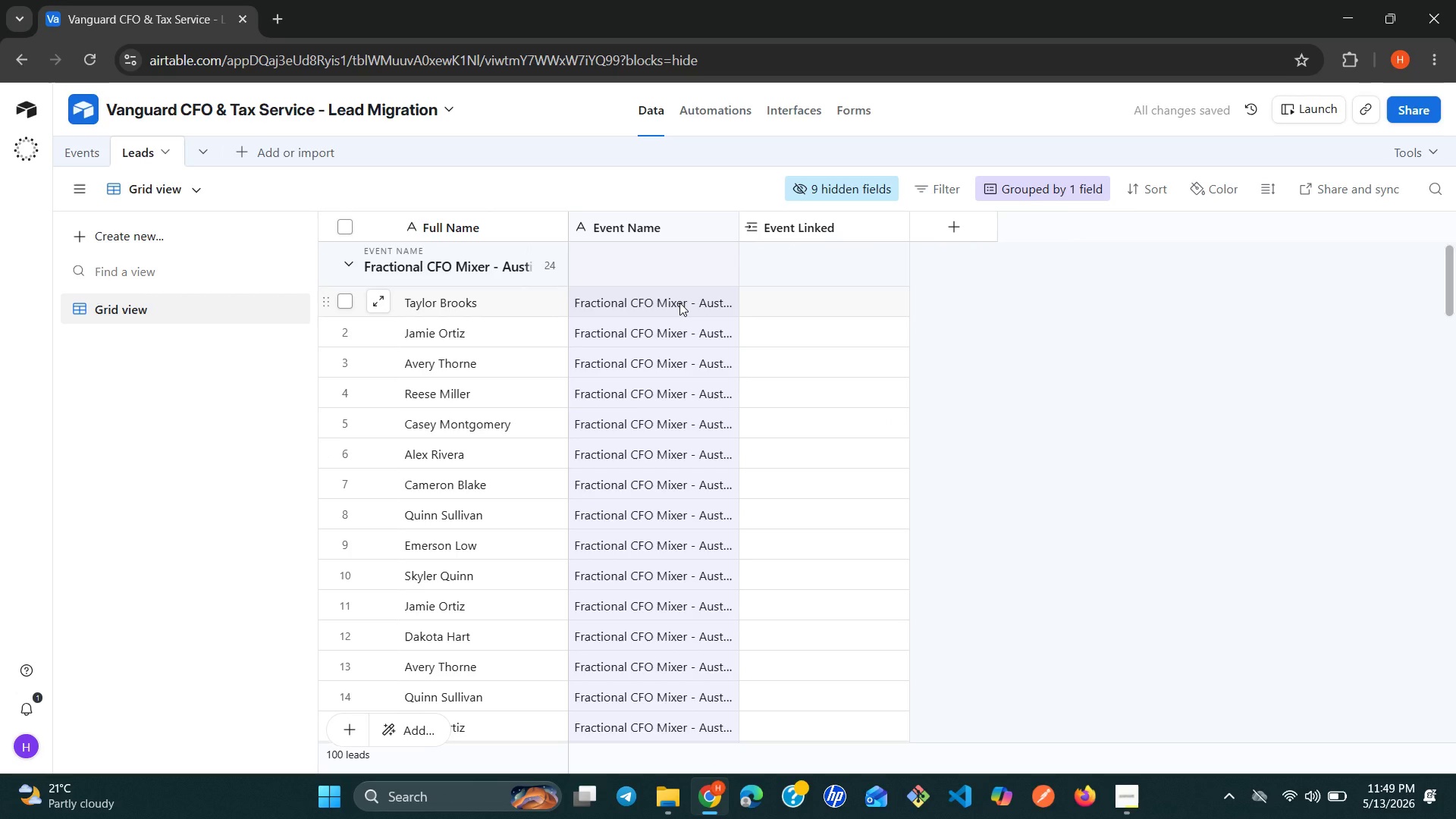 
left_click([679, 303])
 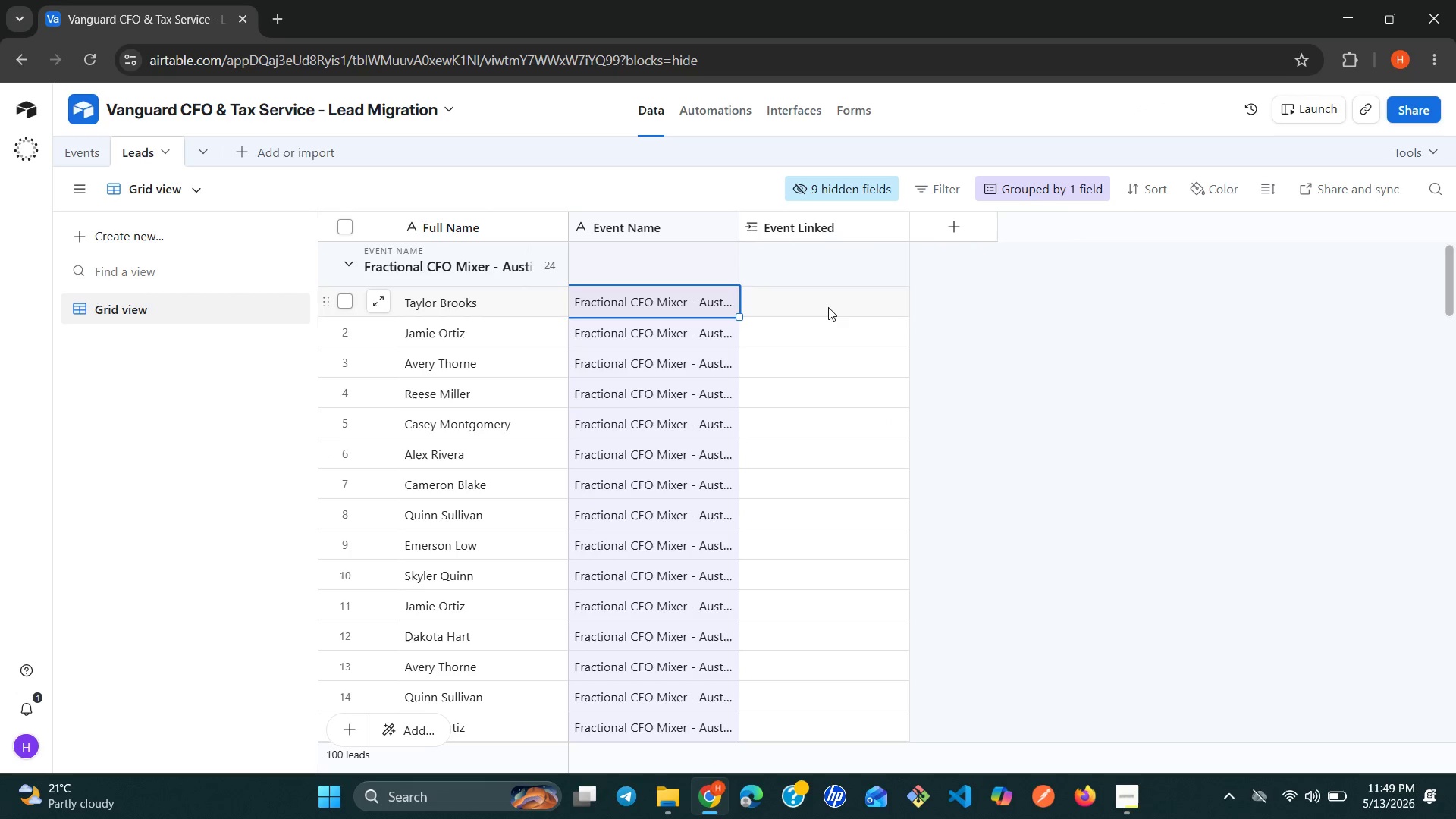 
left_click([960, 326])
 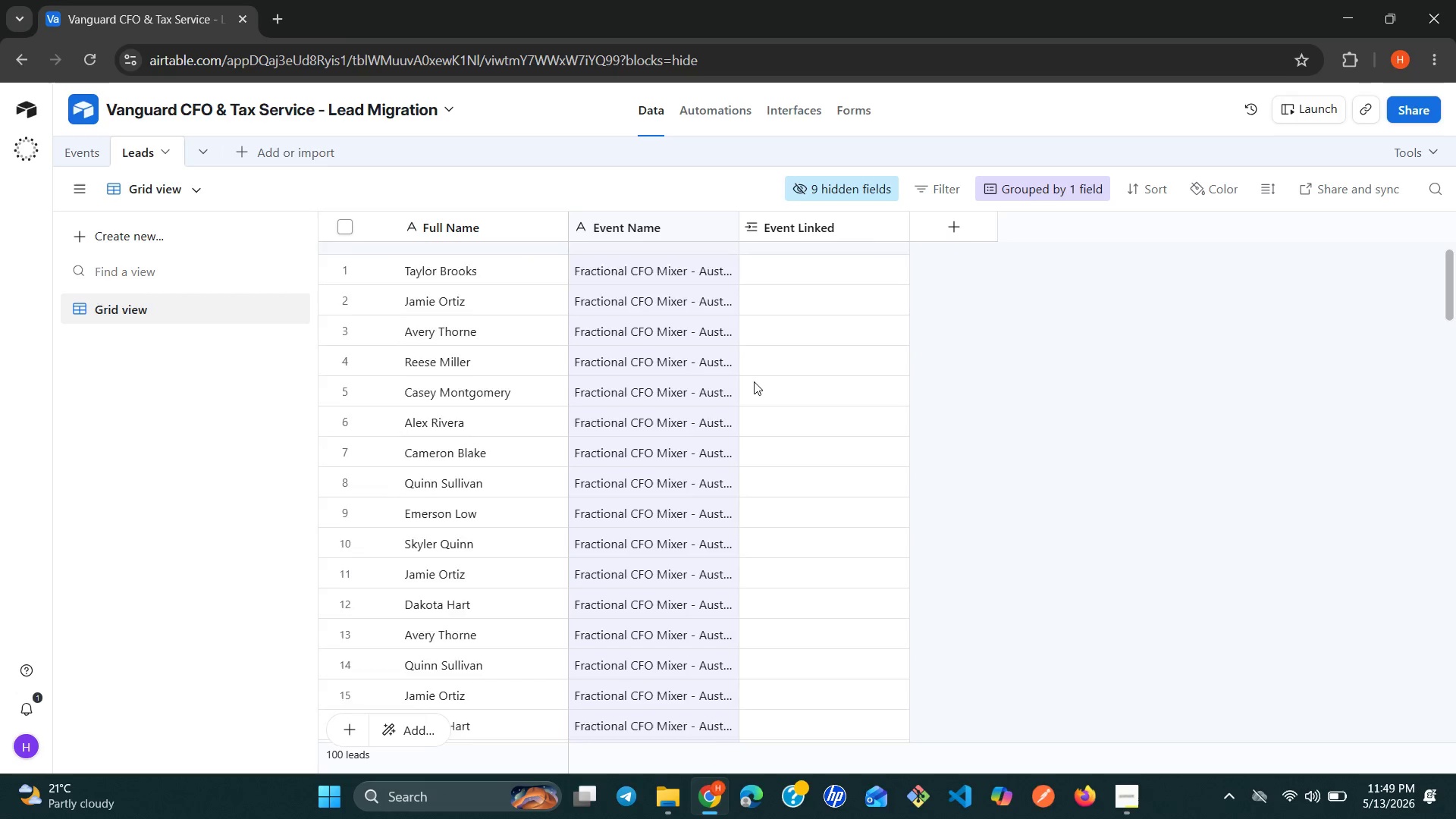 
left_click([778, 288])
 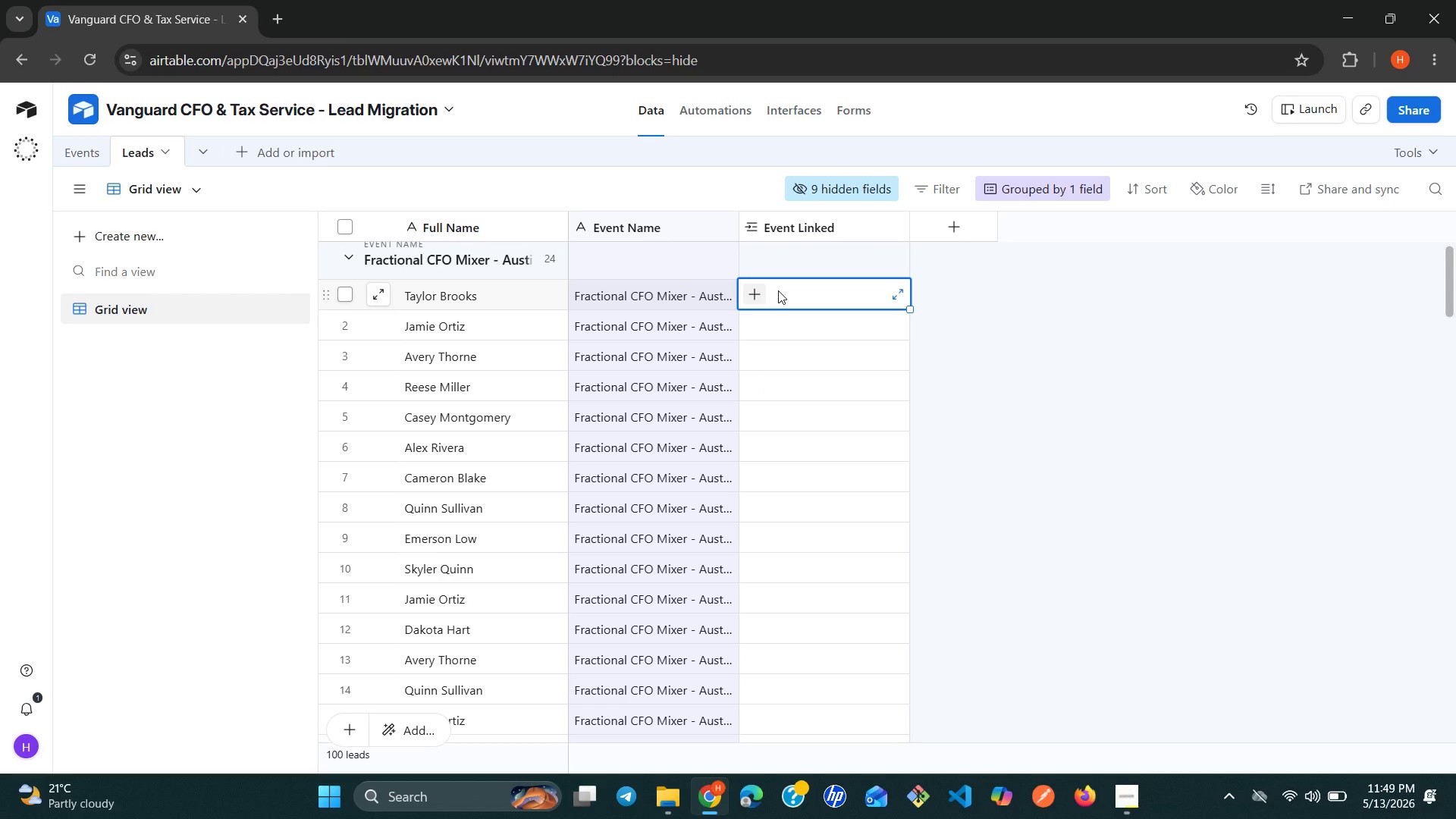 
type(fra)
 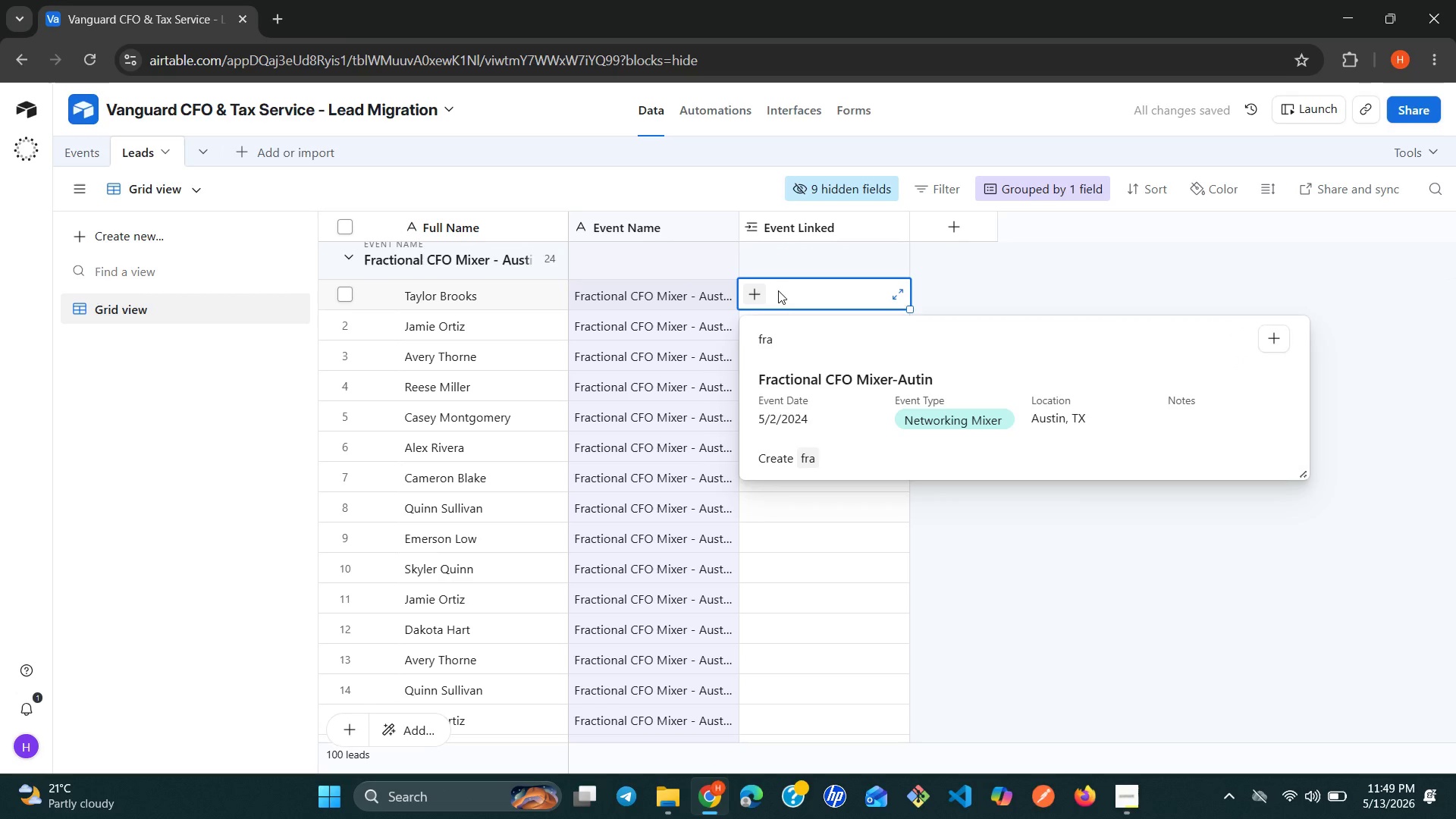 
left_click([792, 372])
 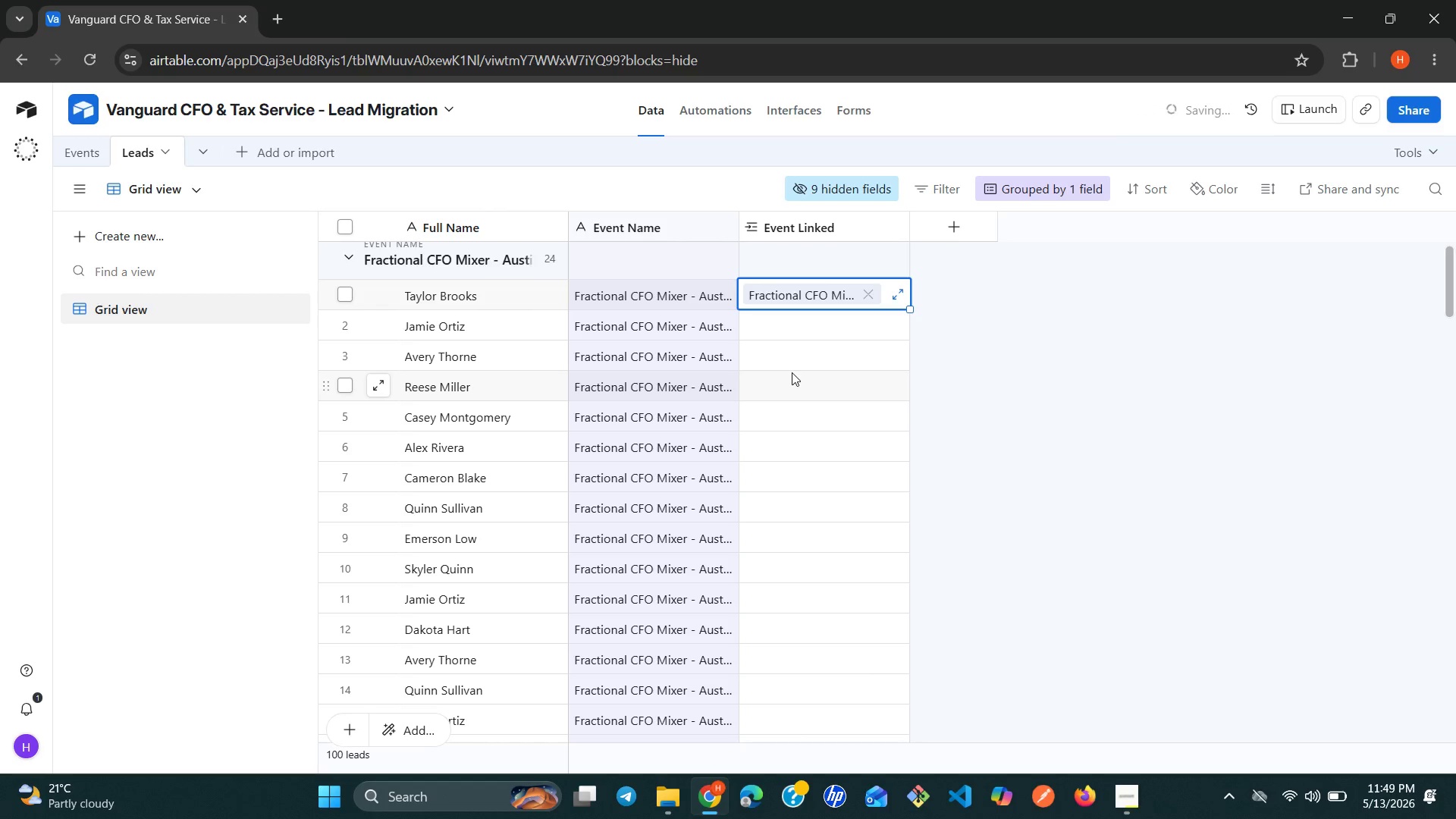 
left_click([795, 289])
 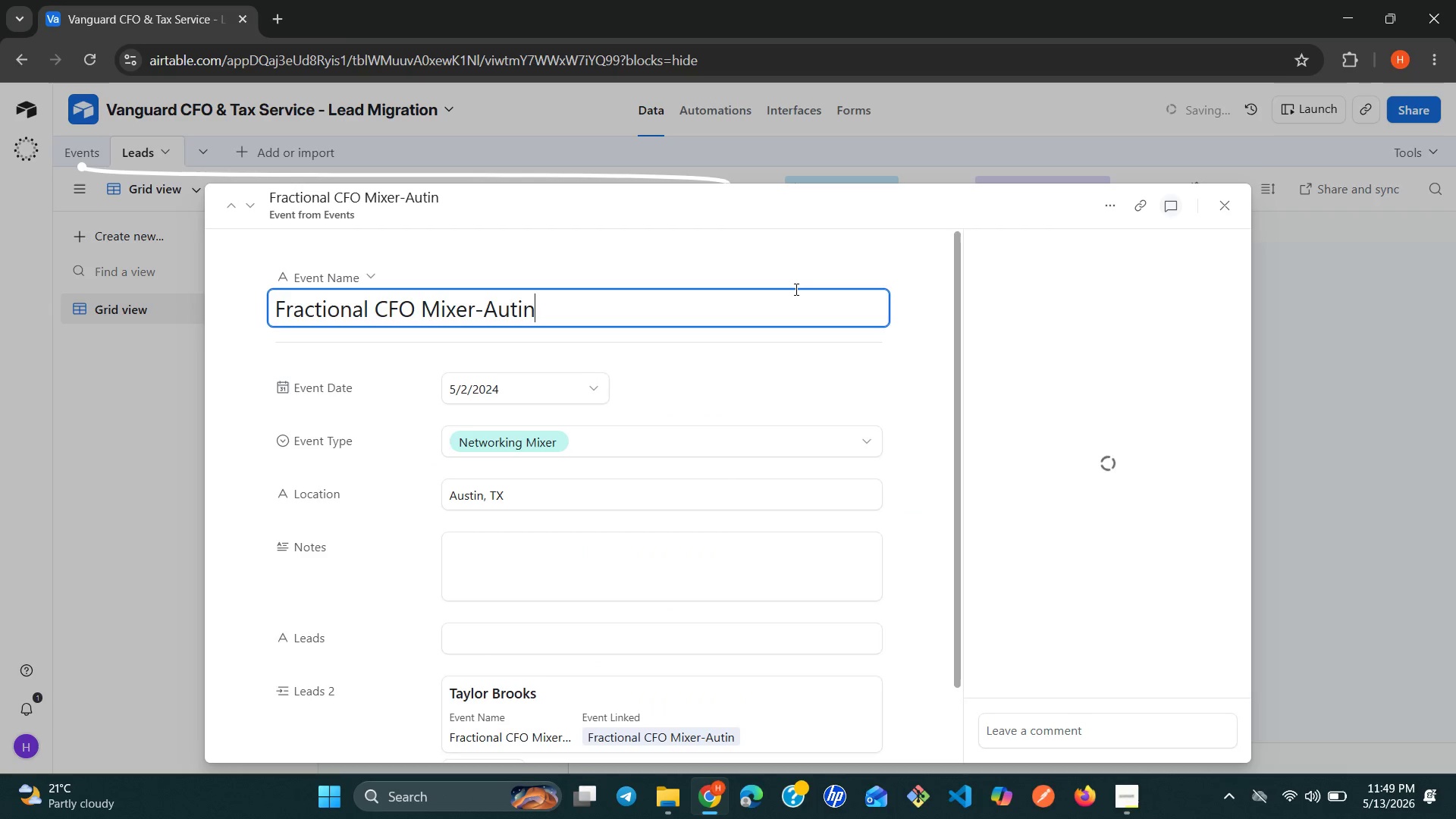 
key(Control+C)
 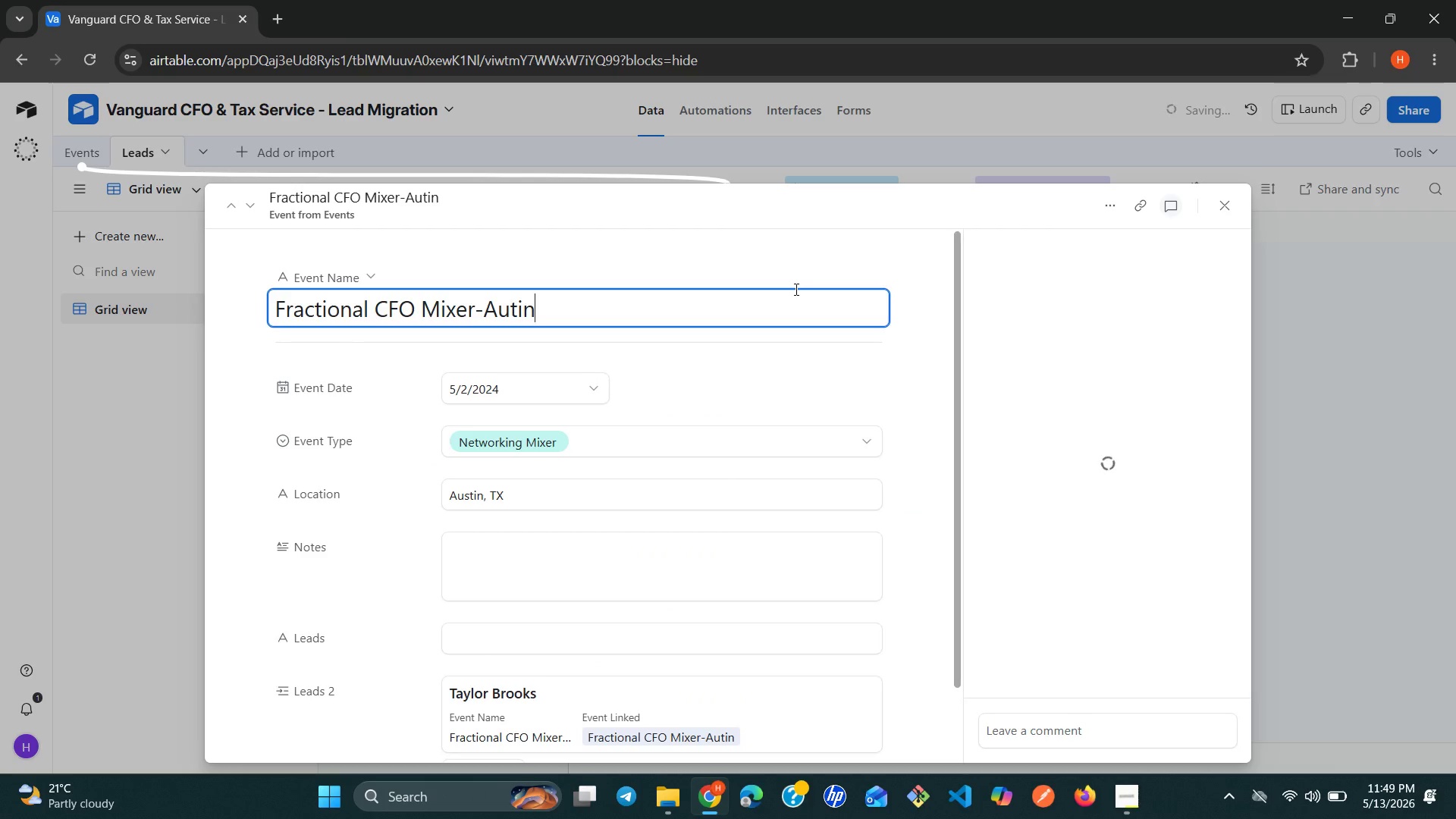 
hold_key(key=ShiftLeft, duration=0.47)
 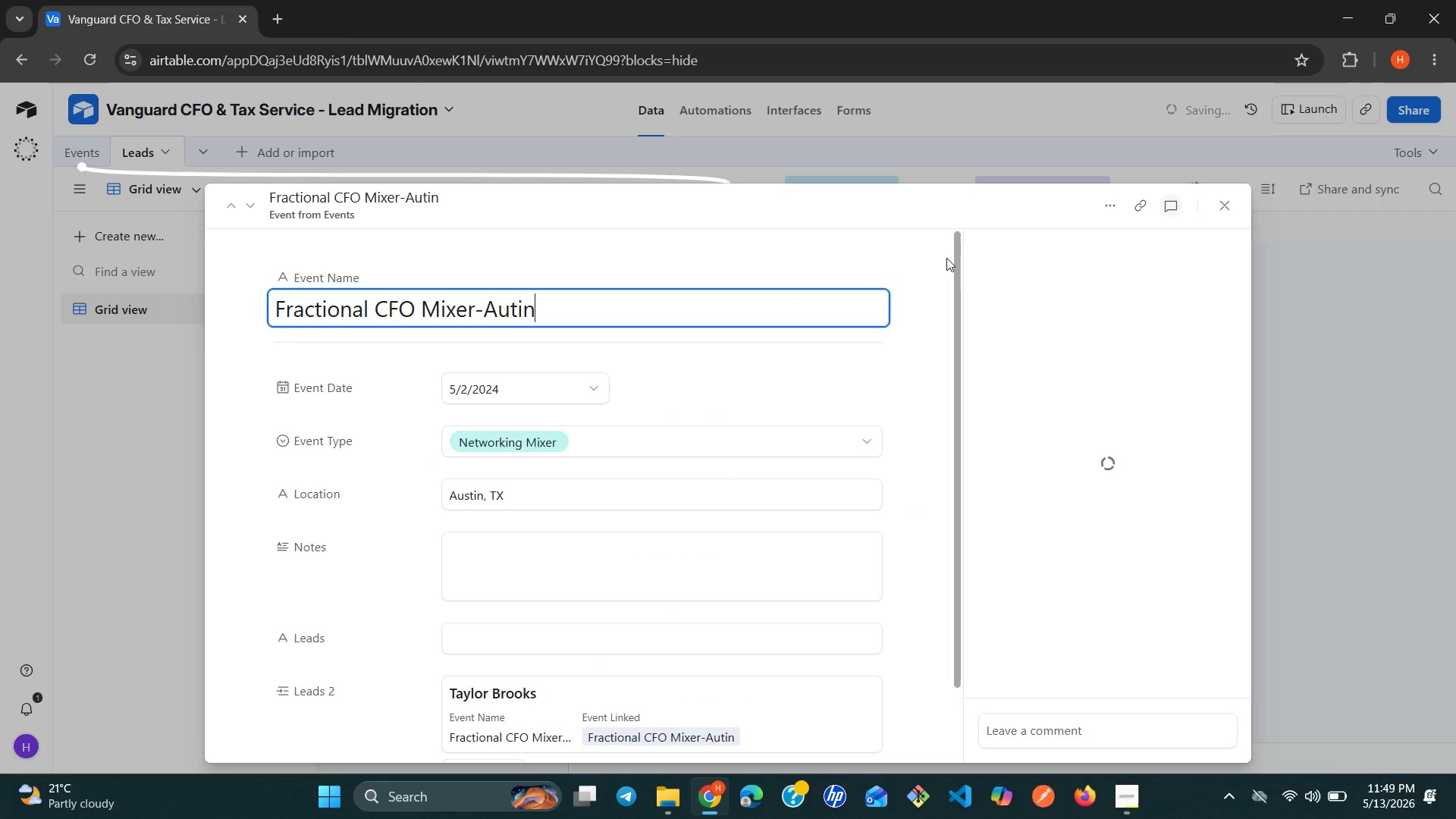 
left_click([1232, 213])
 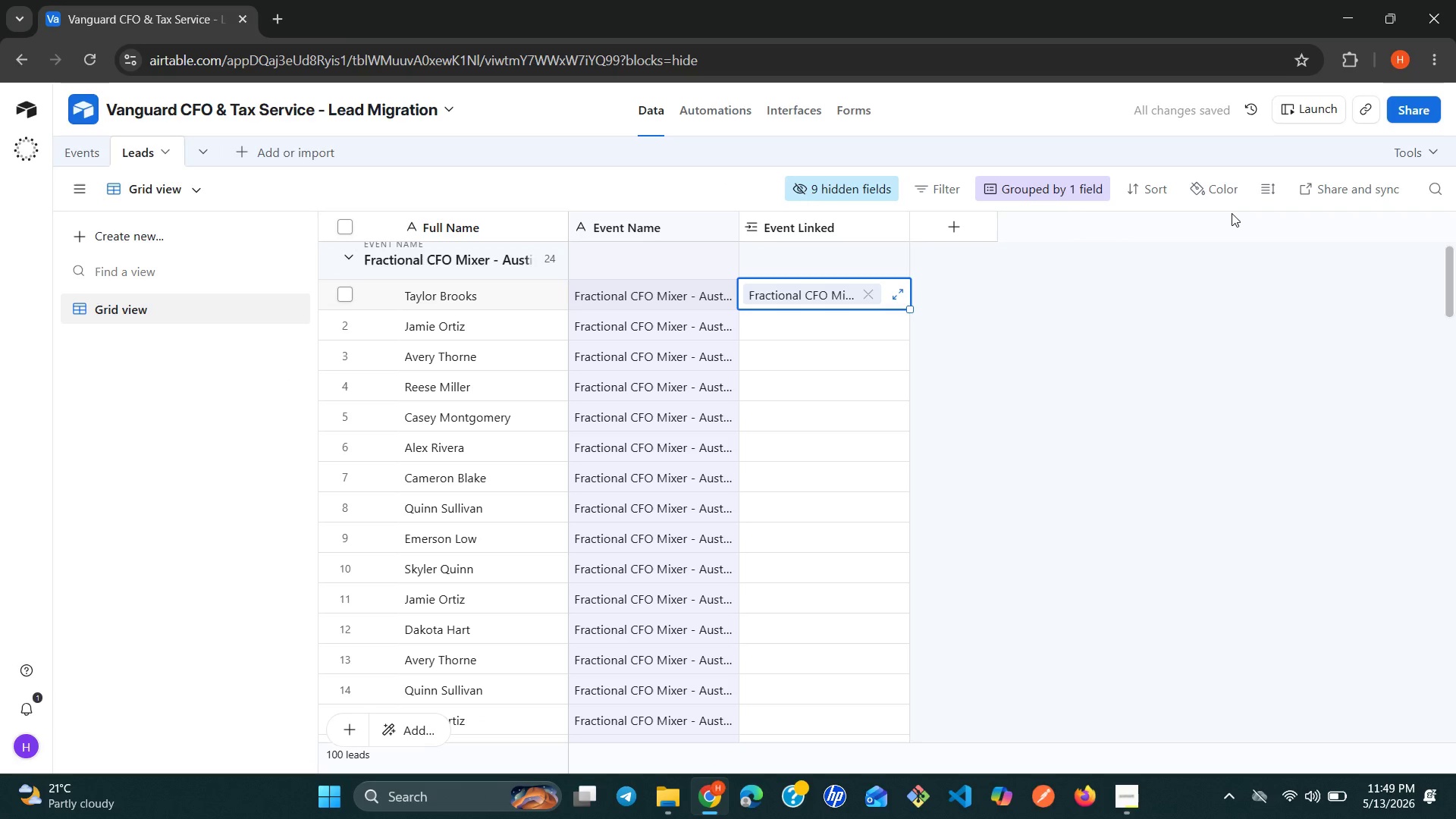 
key(Control+C)
 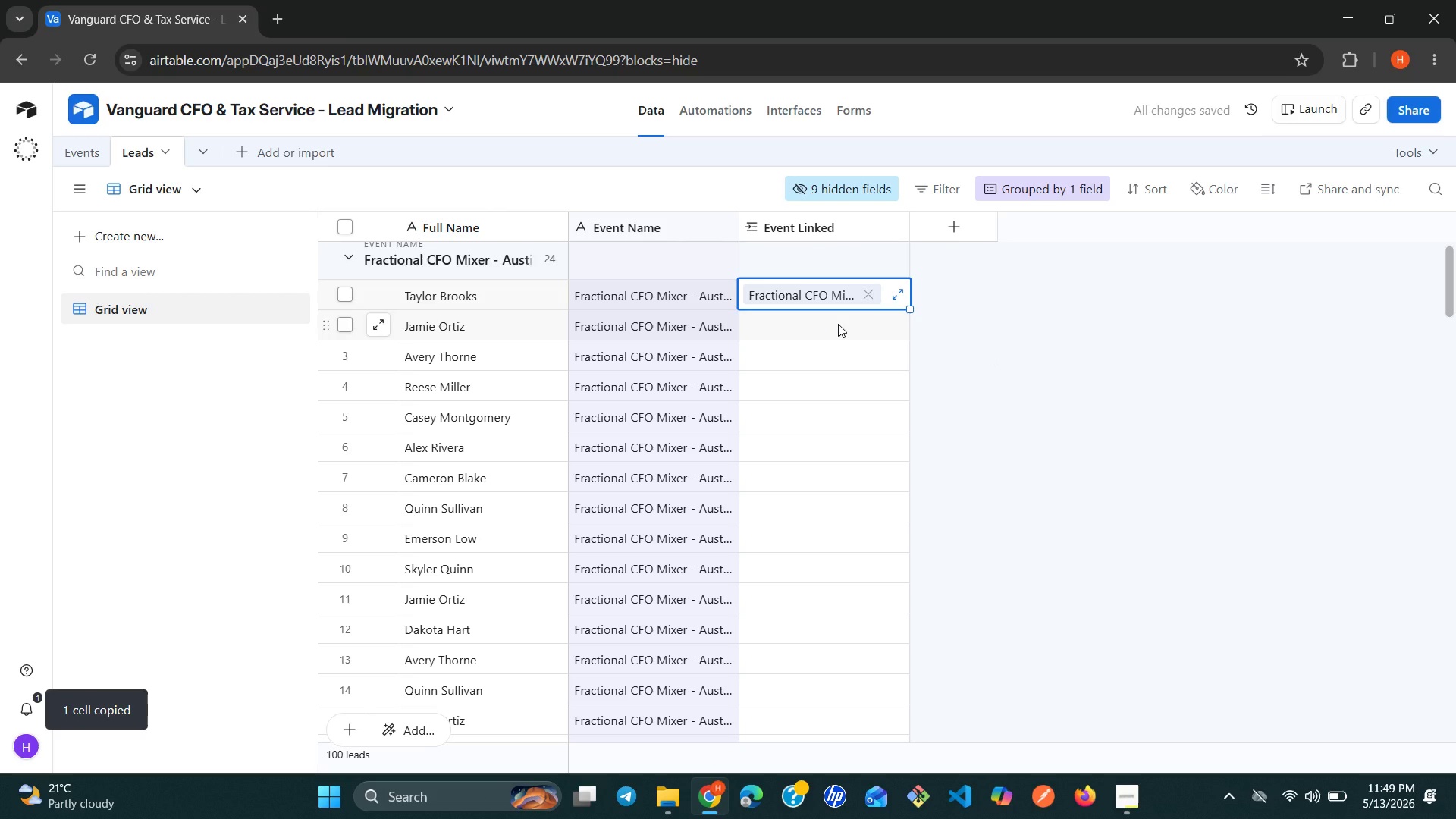 
hold_key(key=ShiftLeft, duration=4.88)
left_click([817, 728])
 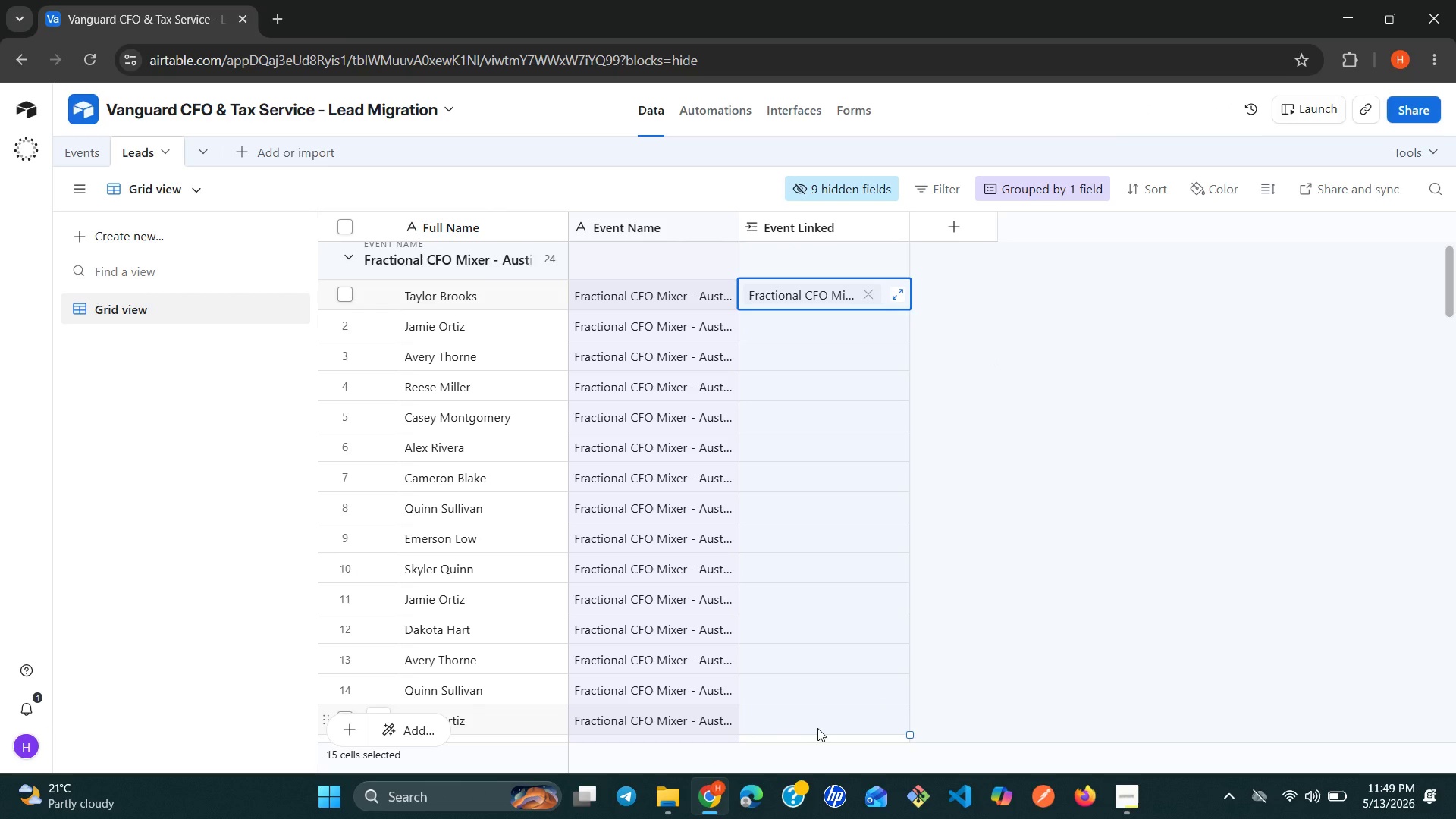 
key(Control+V)
 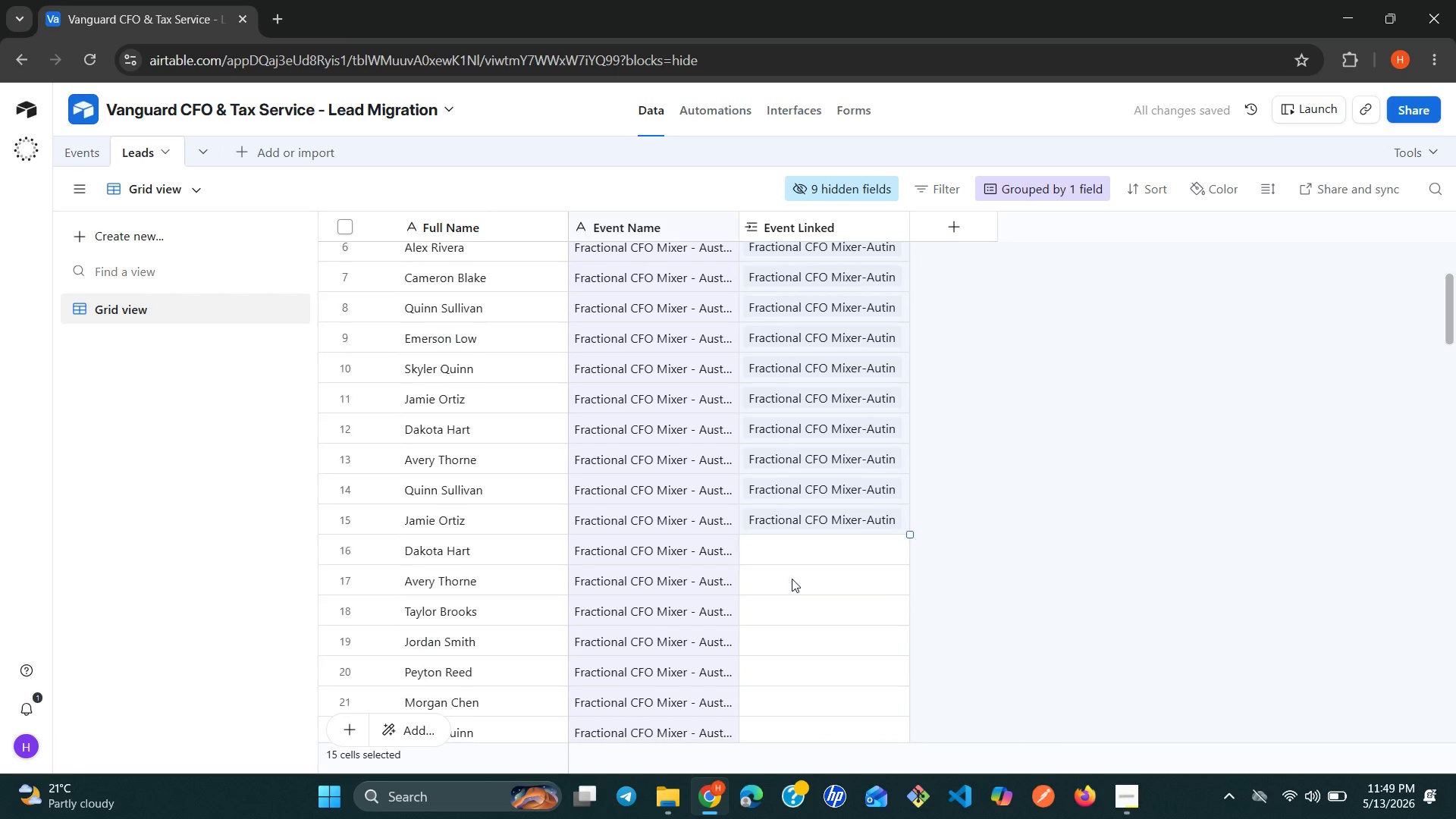 
left_click([792, 579])
 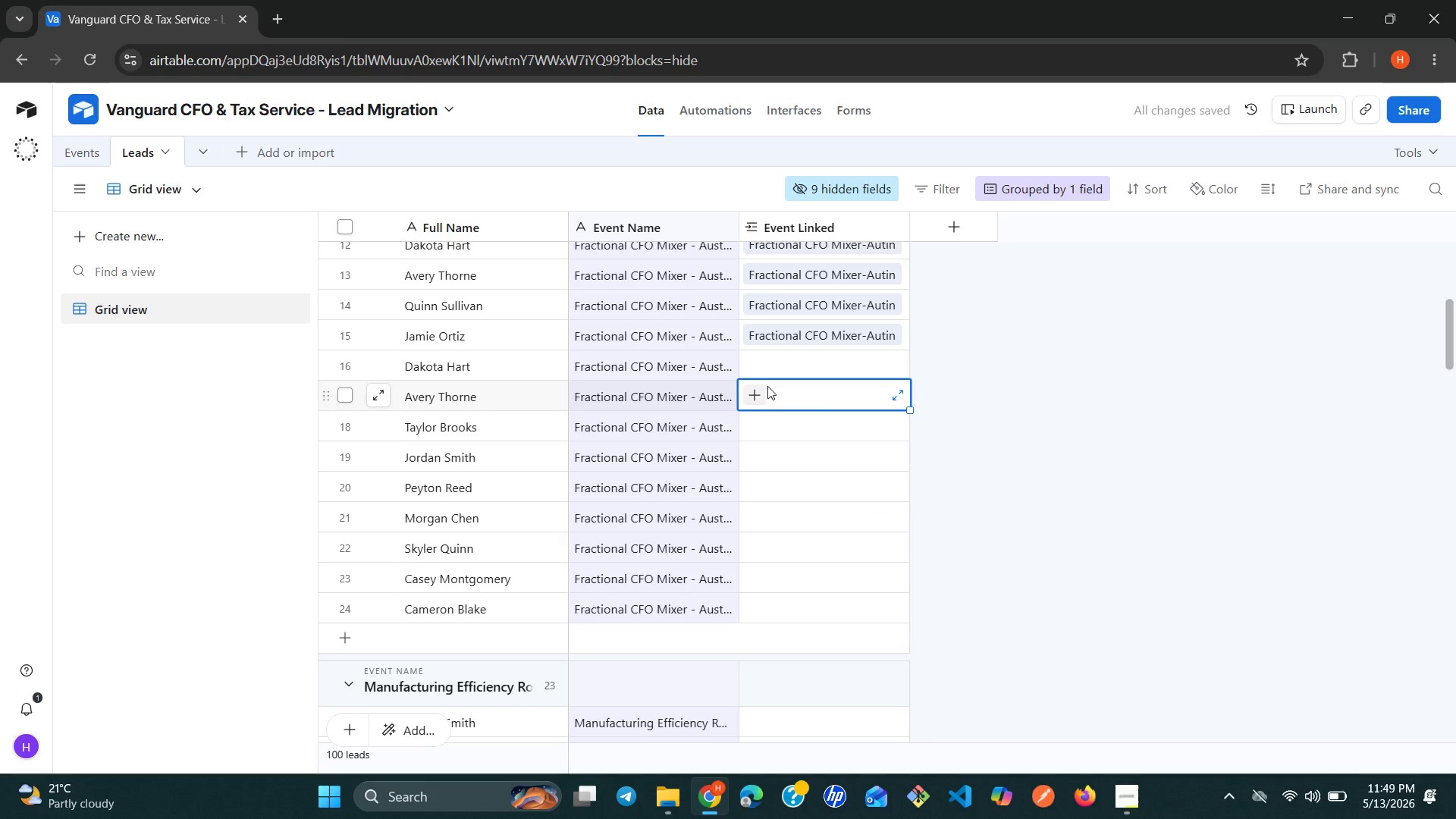 
left_click([761, 371])
 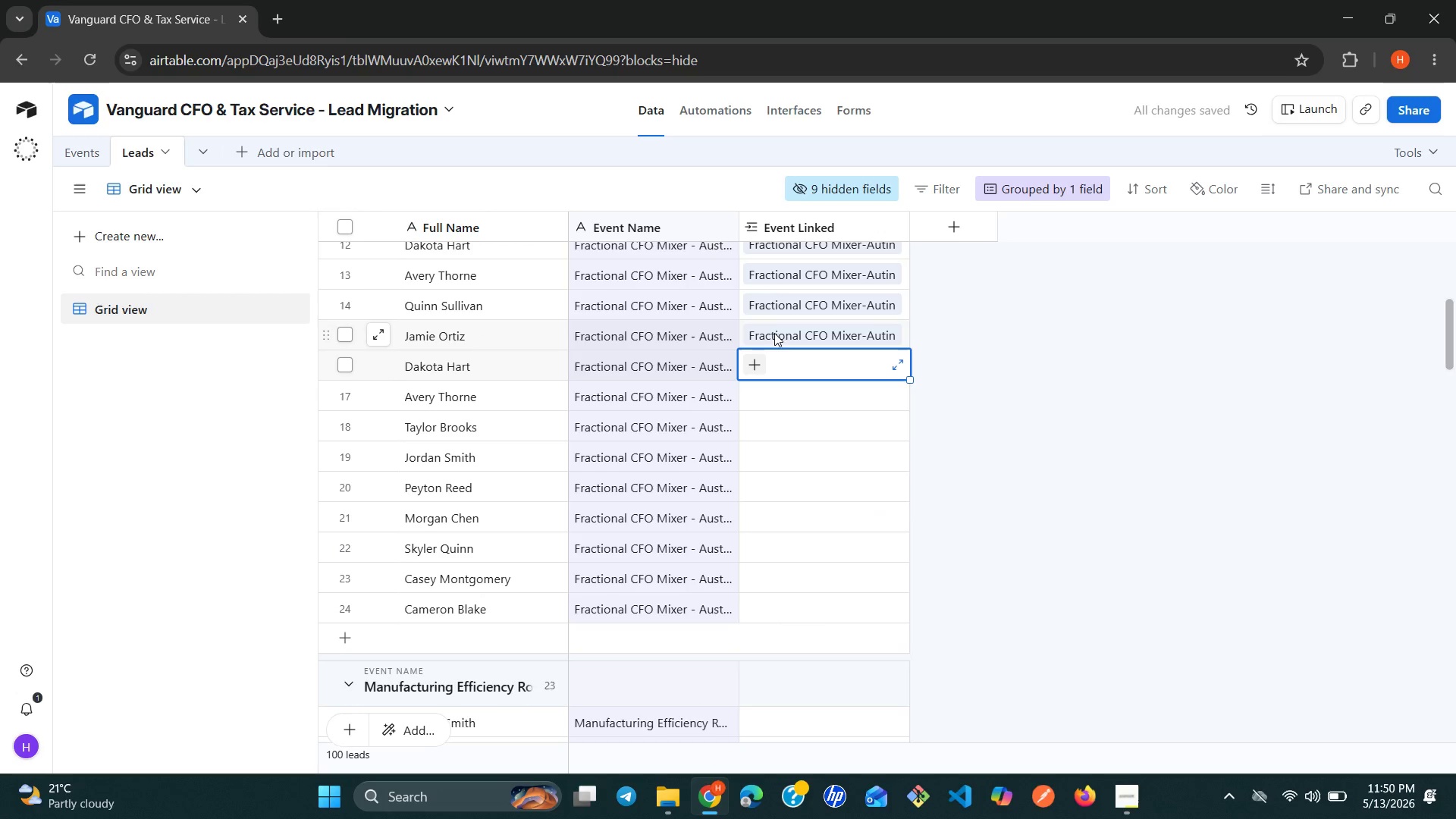 
left_click([774, 331])
 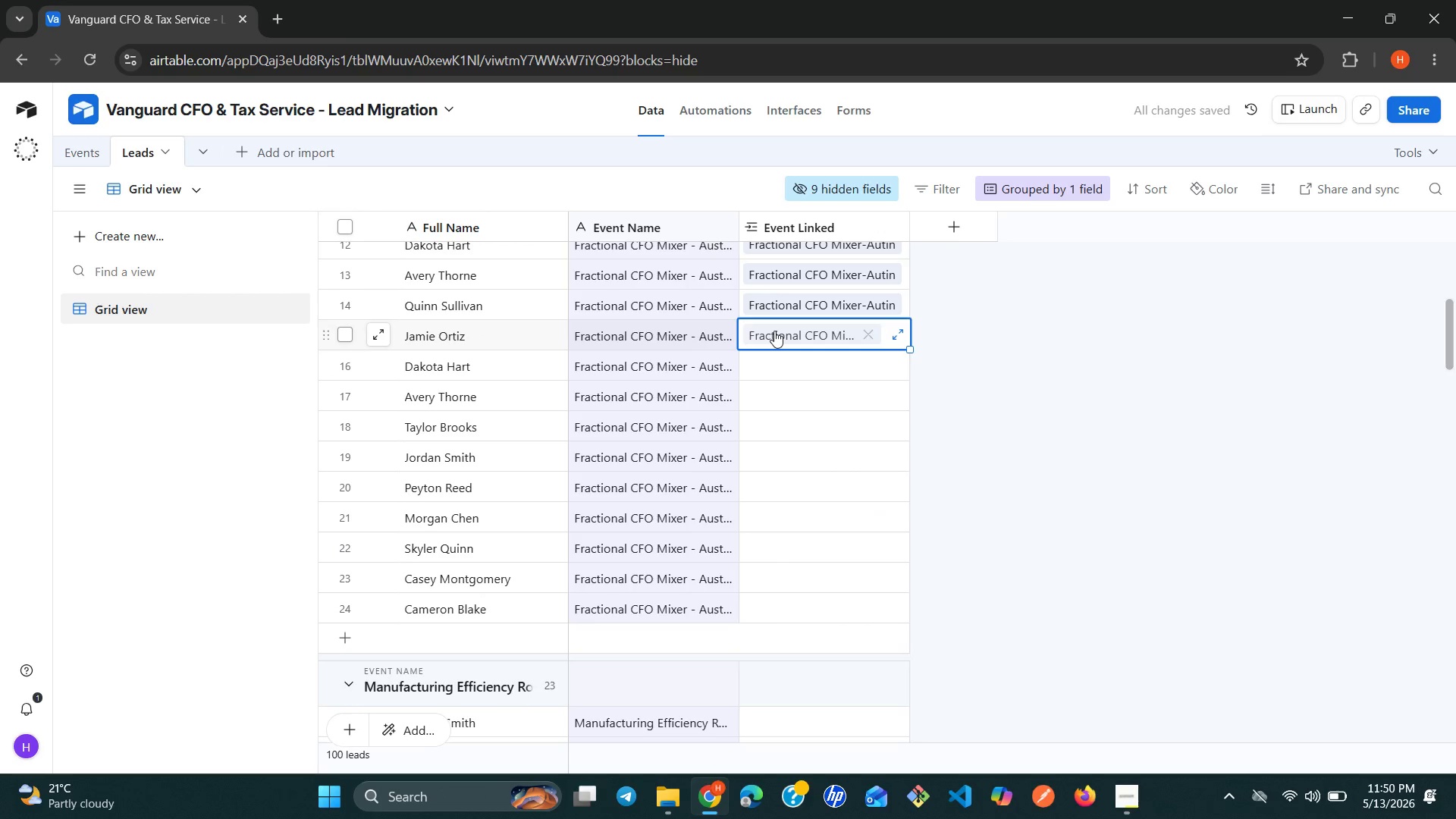 
key(Control+C)
 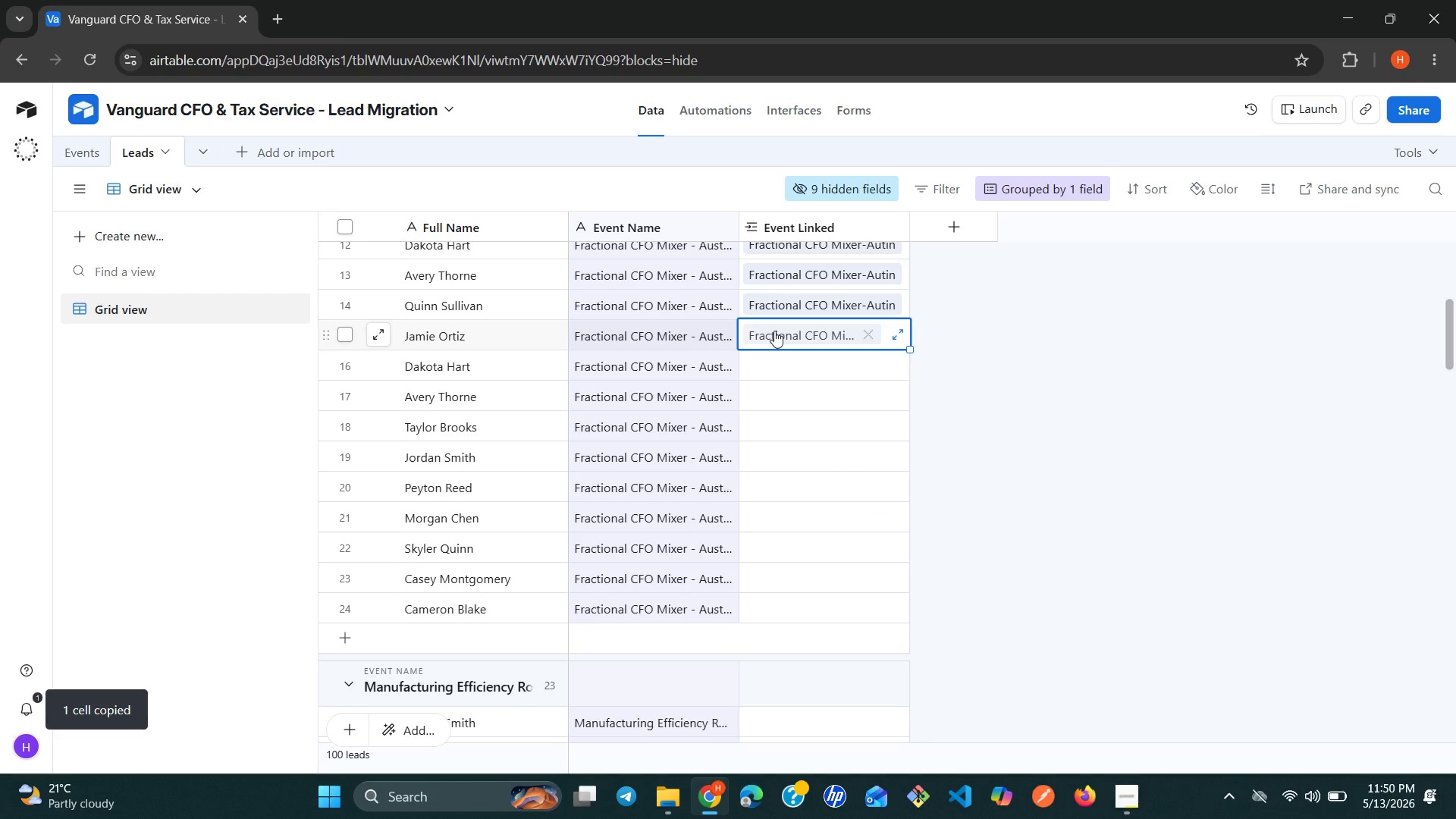 
hold_key(key=ShiftLeft, duration=2.98)
left_click([804, 604])
 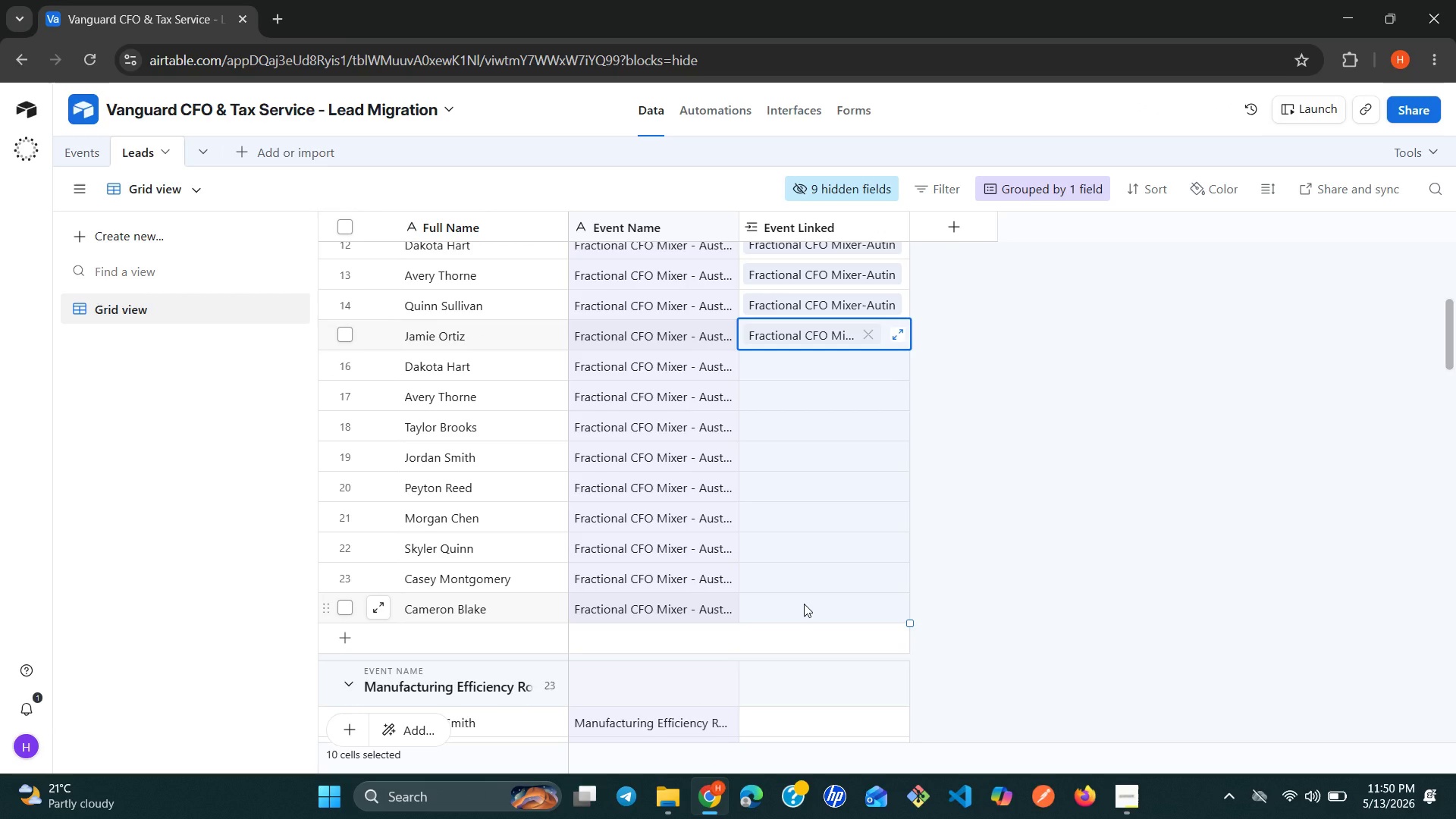 
key(Control+V)
 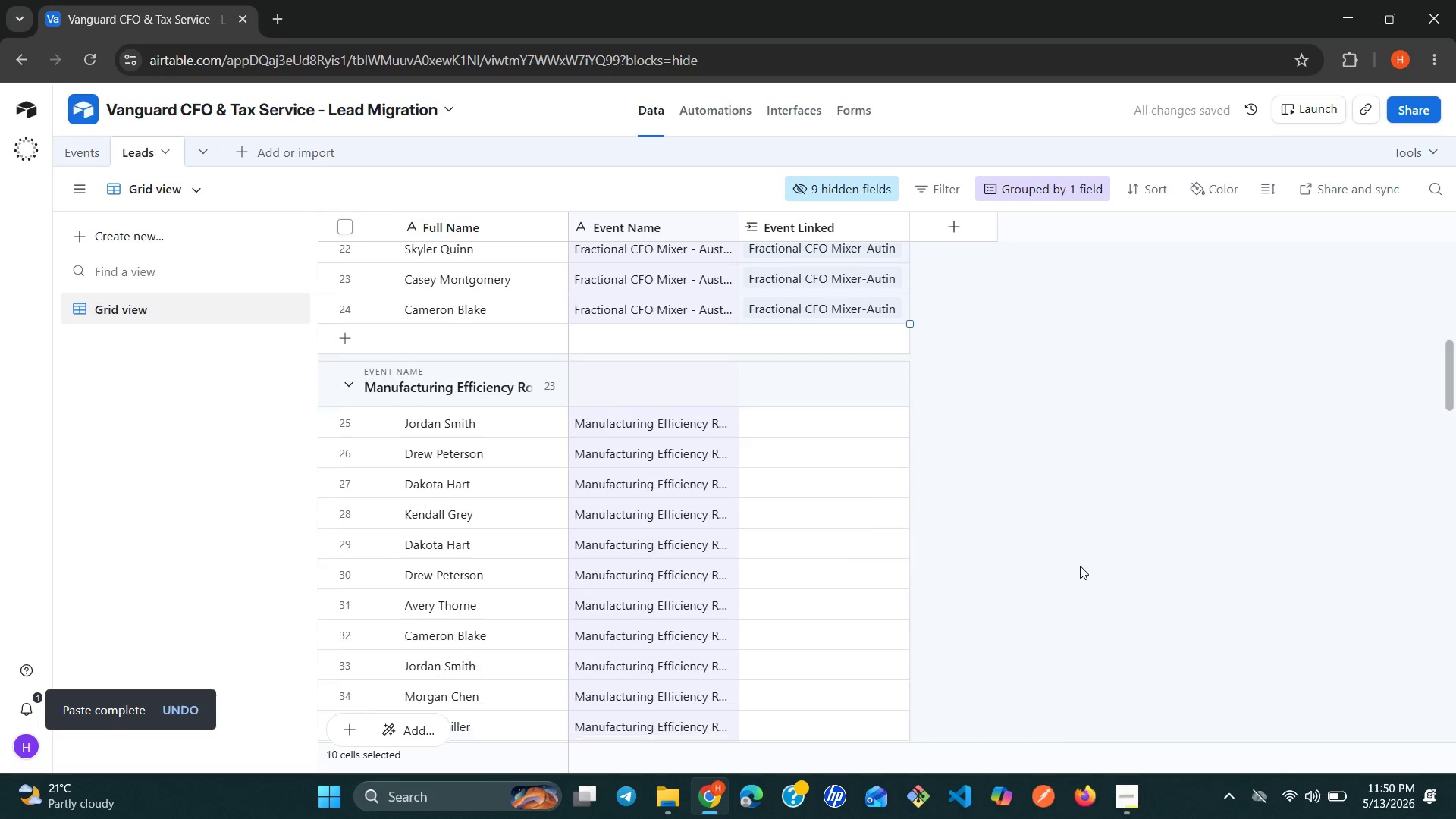 
left_click([802, 385])
 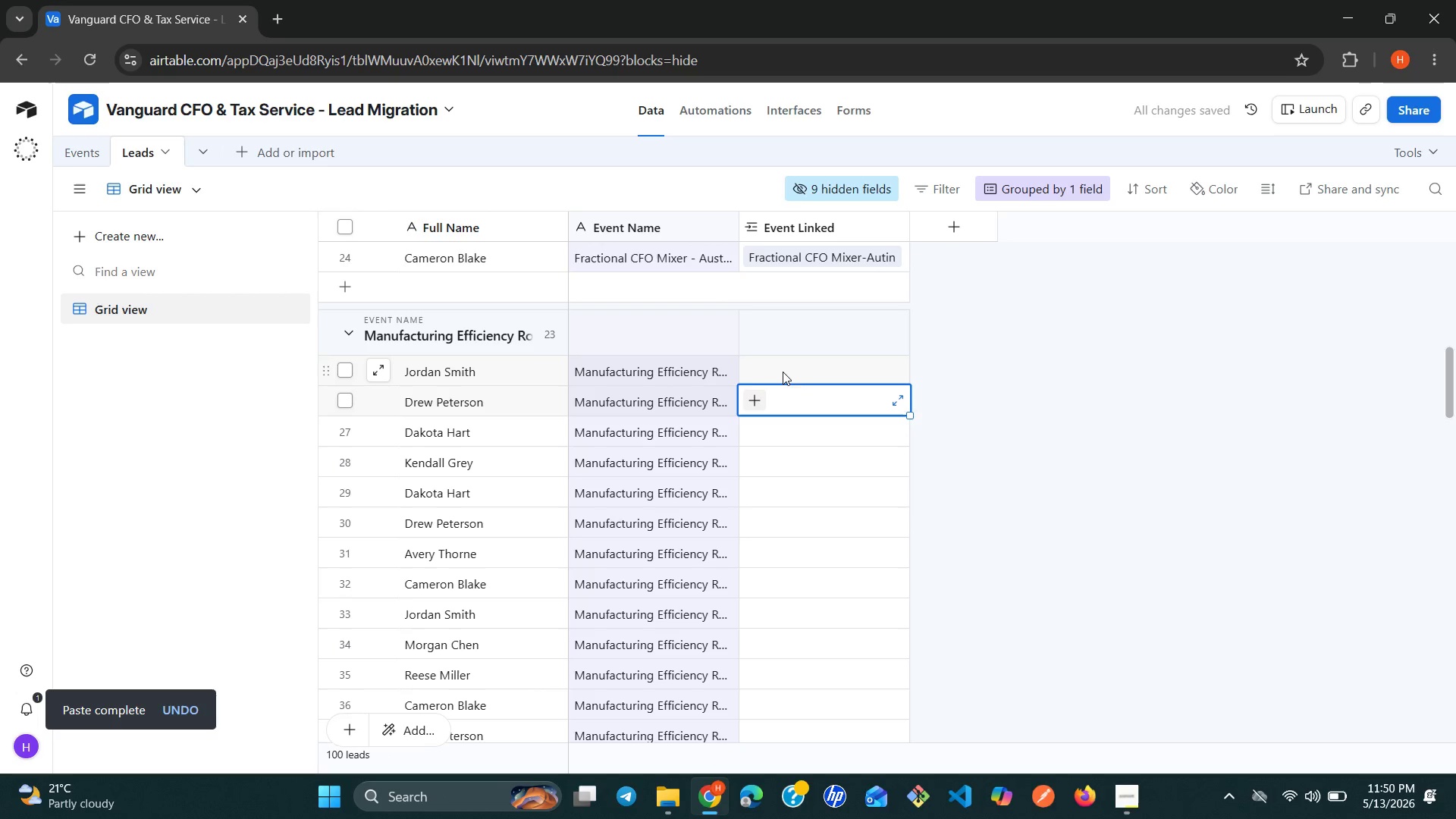 
left_click([783, 372])
 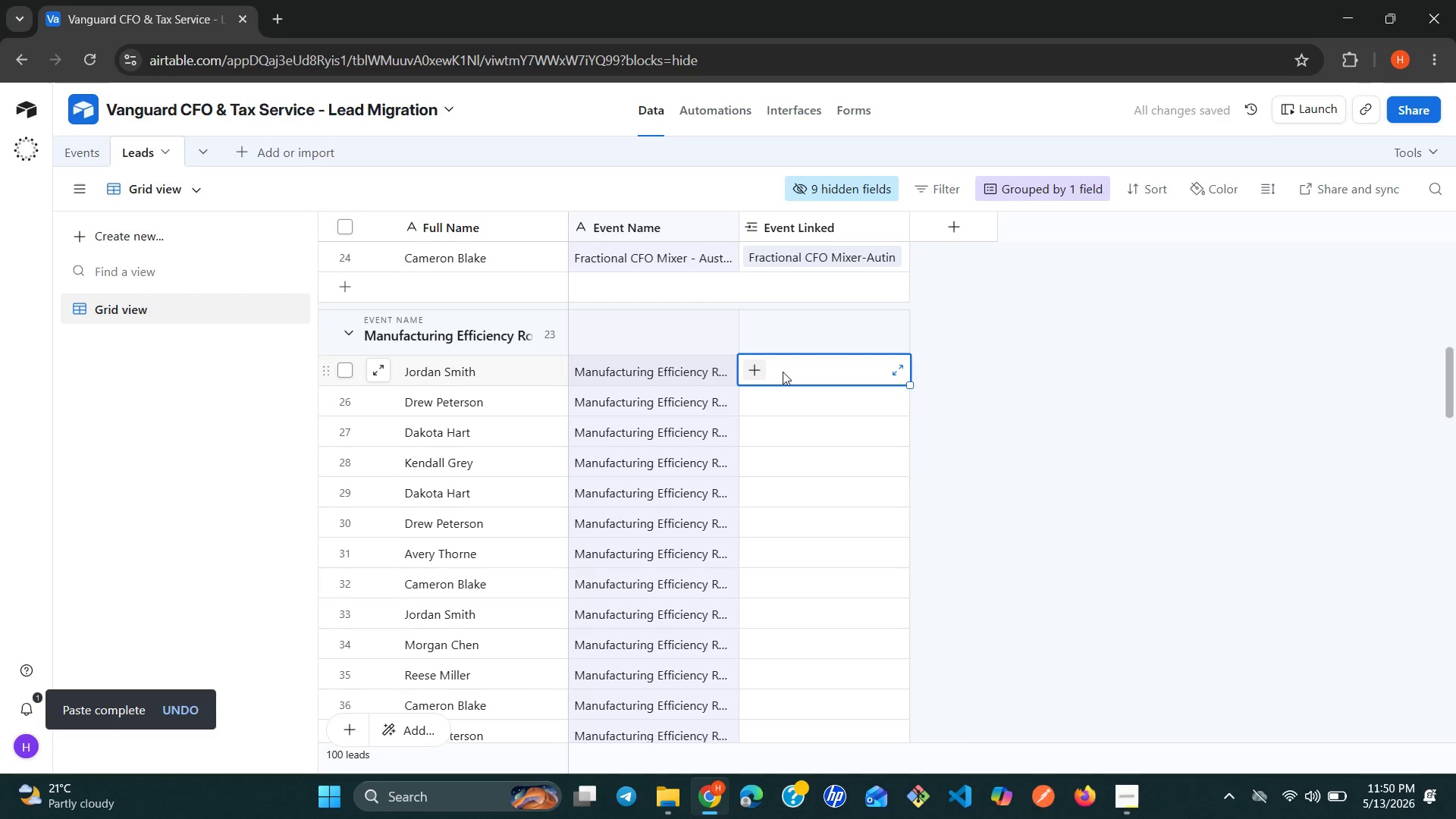 
type(ma)
 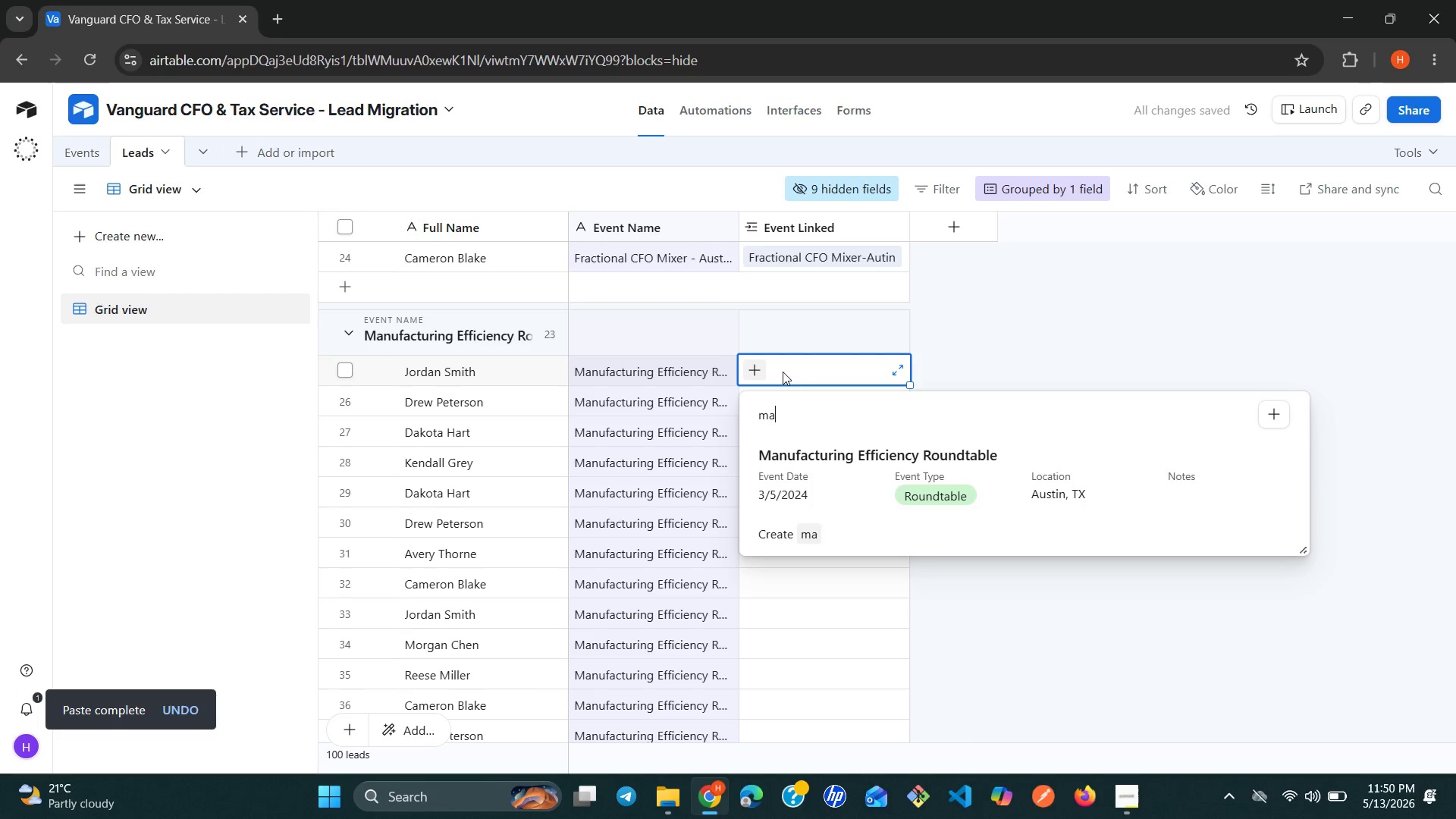 
left_click([788, 470])
 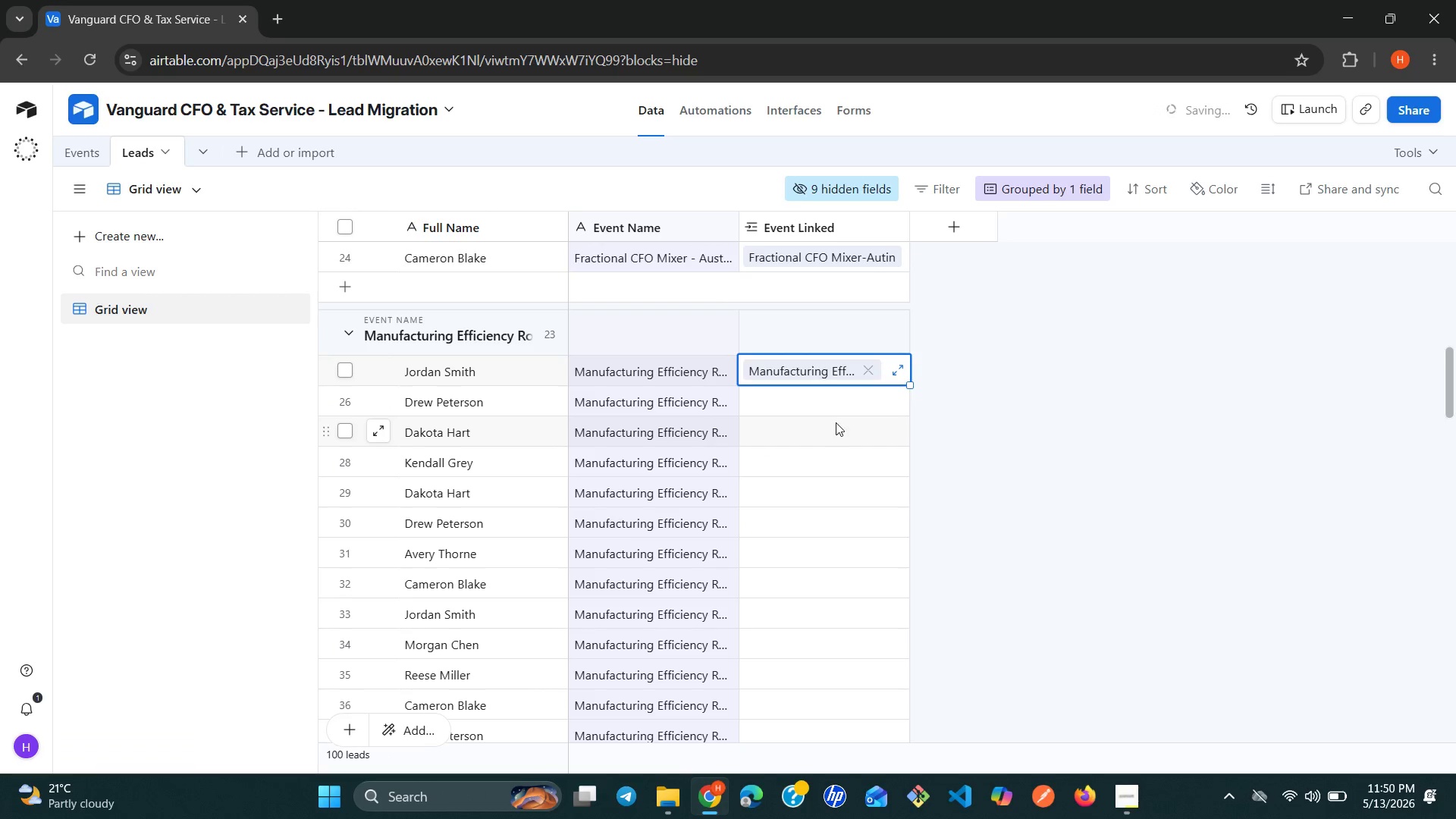 
key(Control+C)
 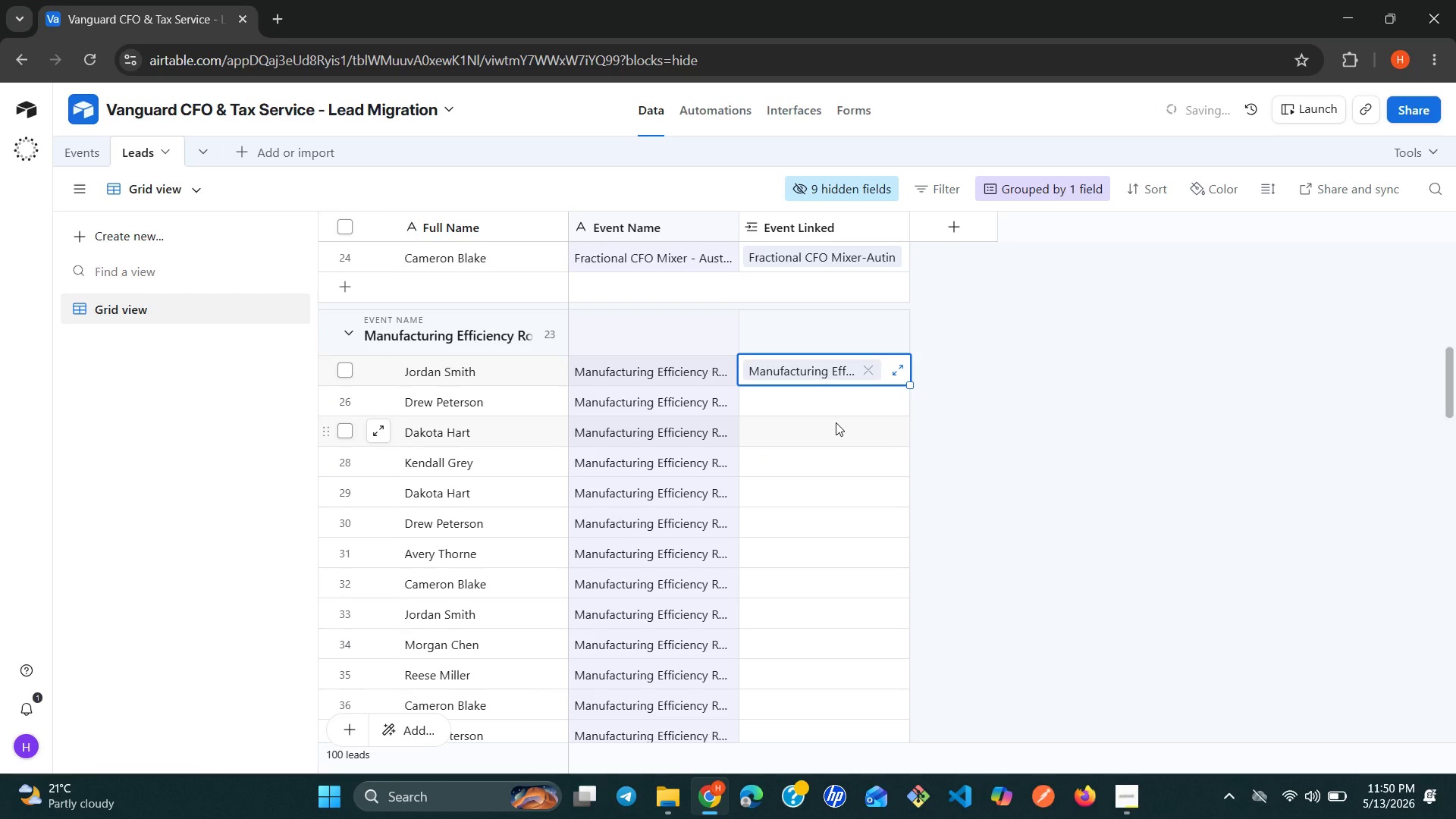 
hold_key(key=ShiftLeft, duration=2.97)
left_click([817, 726])
 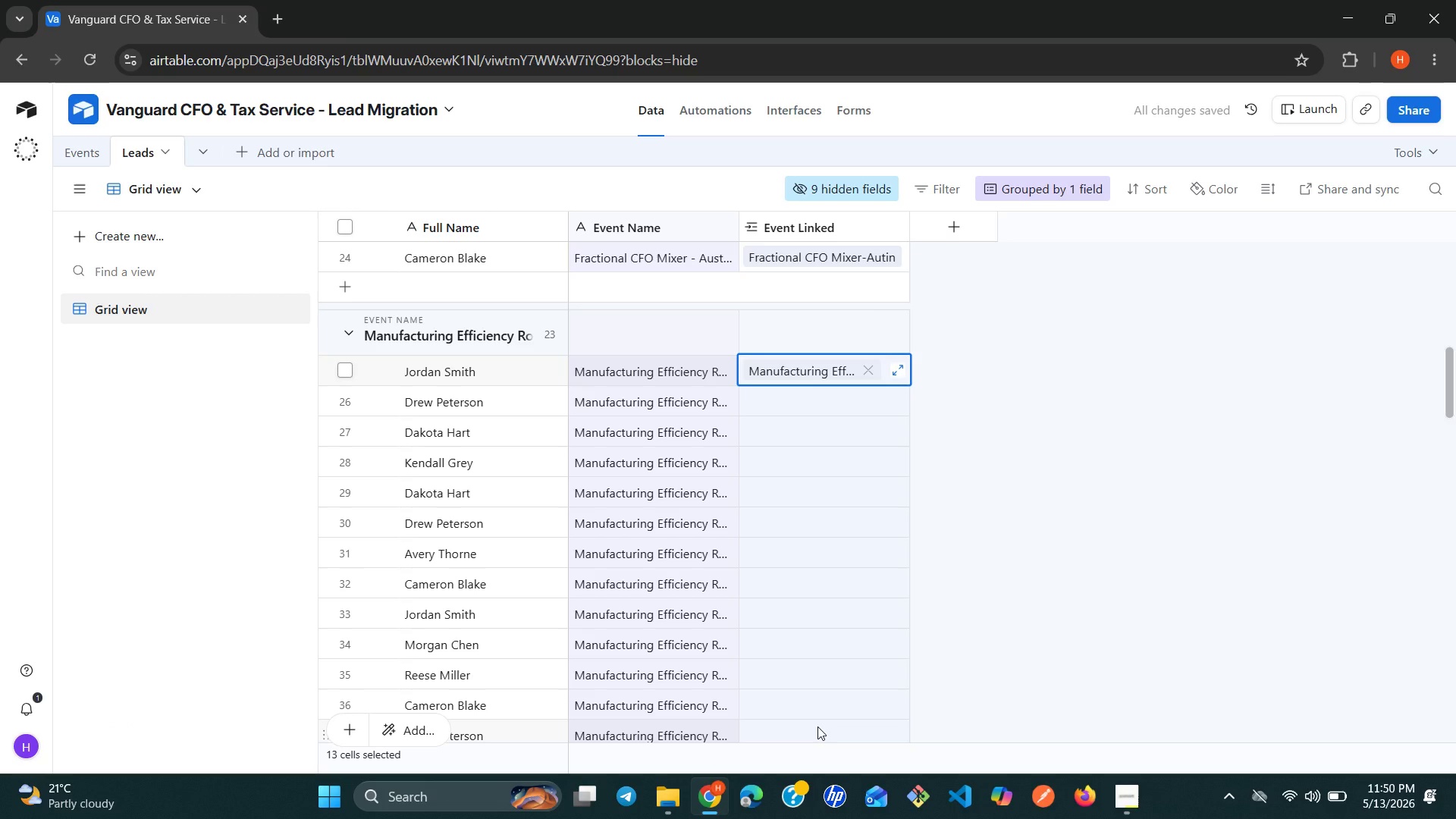 
key(Control+V)
 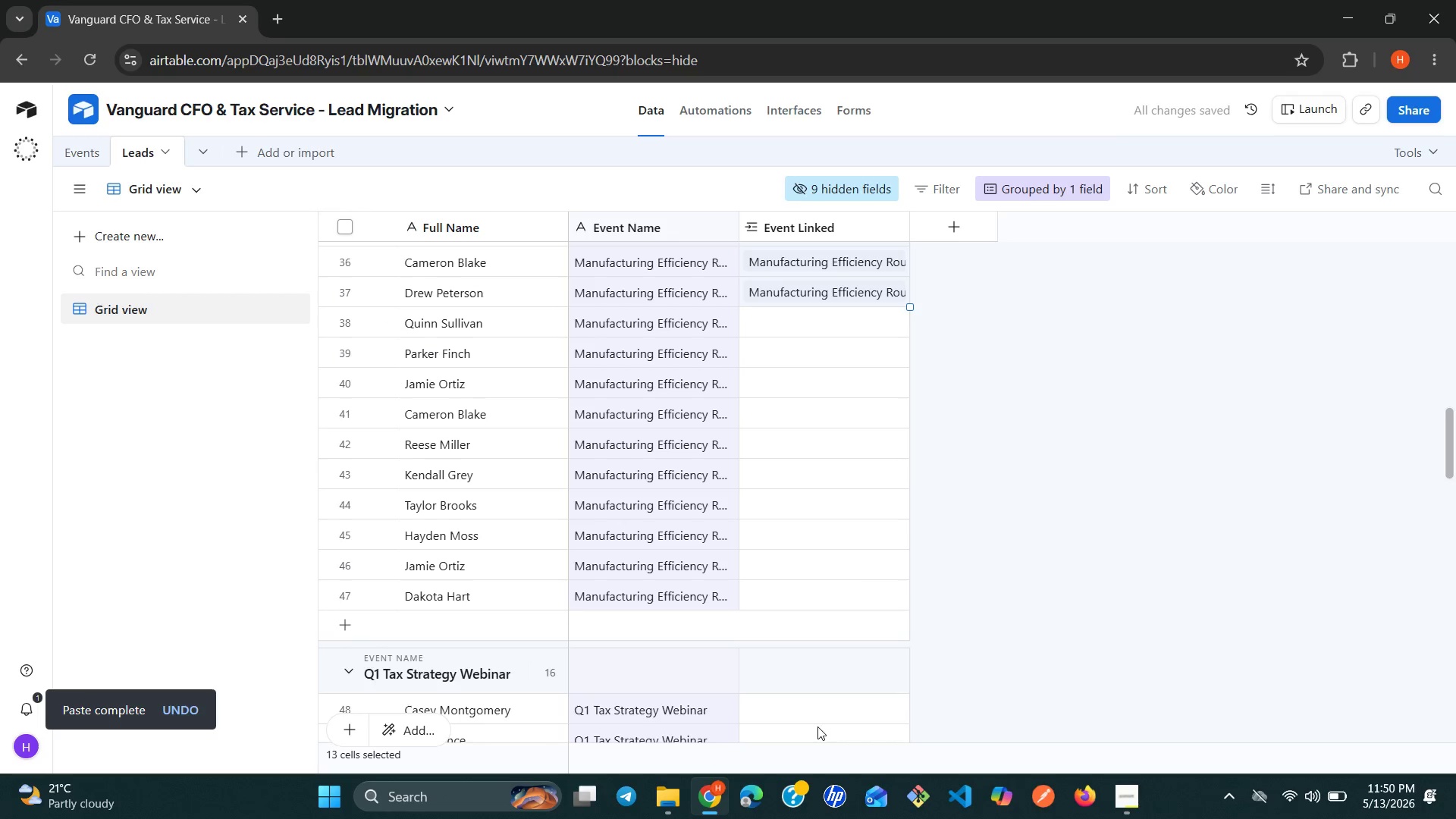 
left_click([847, 291])
 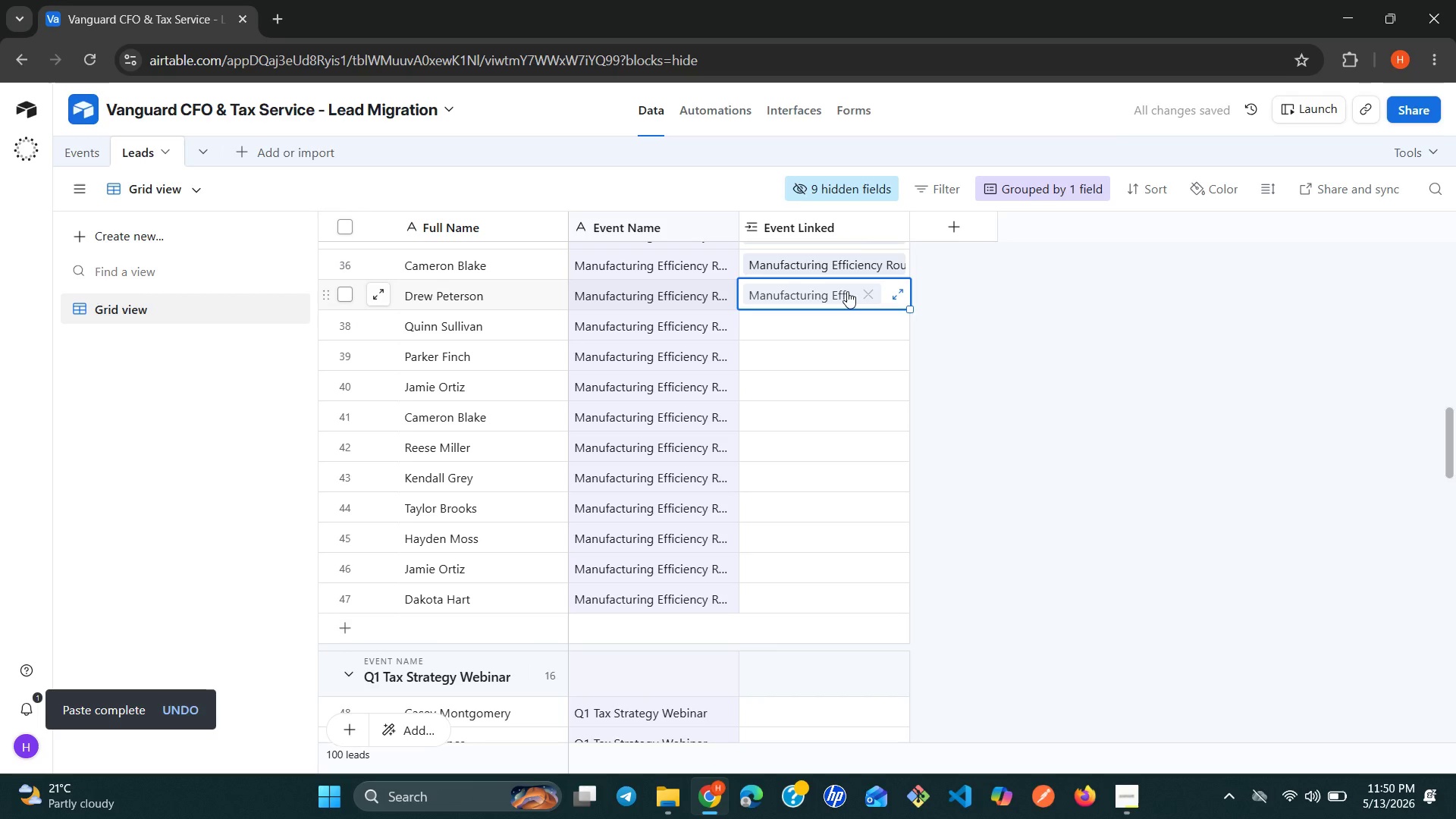 
key(Control+C)
 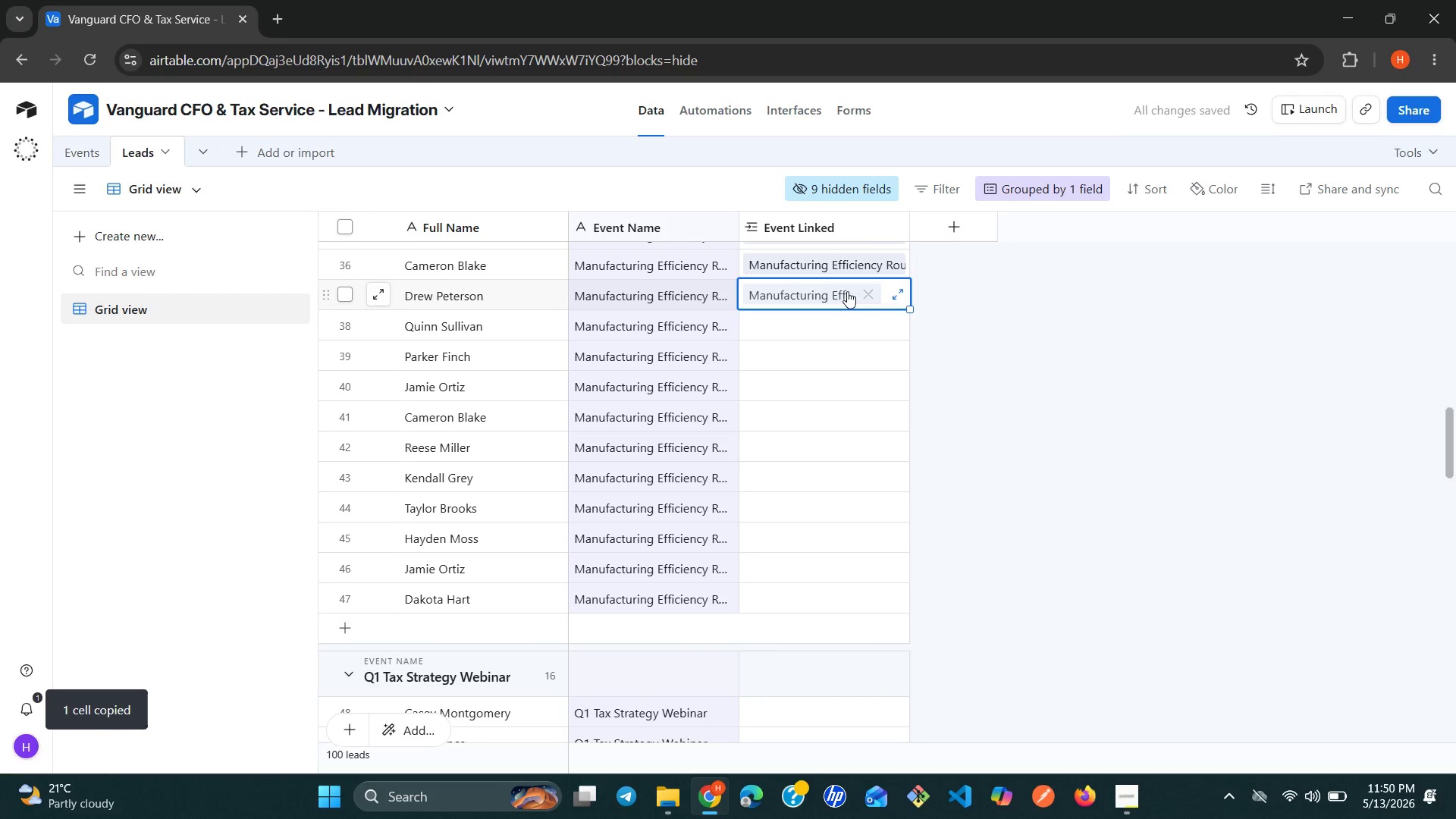 
hold_key(key=ShiftLeft, duration=2.64)
left_click([822, 594])
 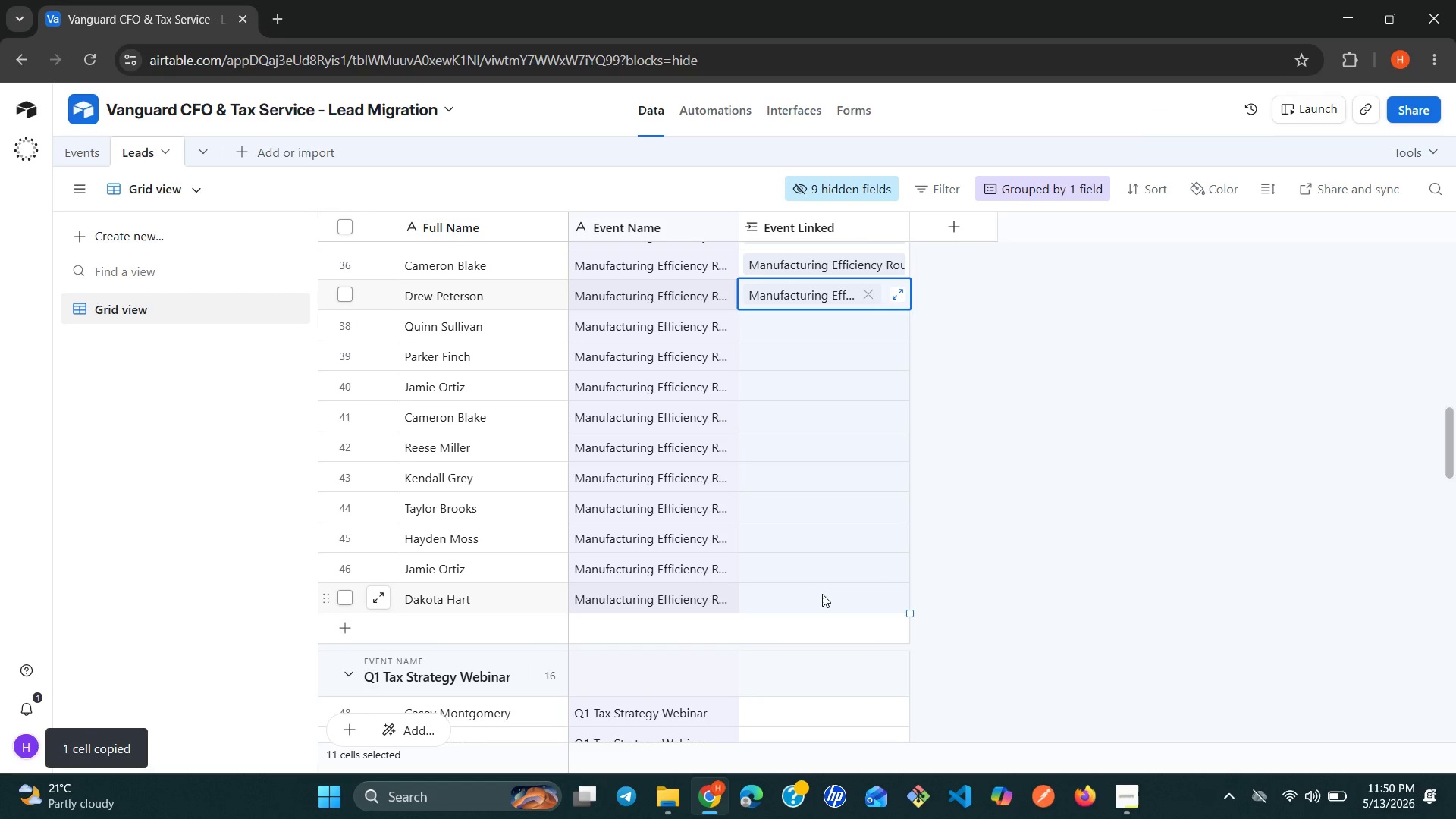 
key(Control+V)
 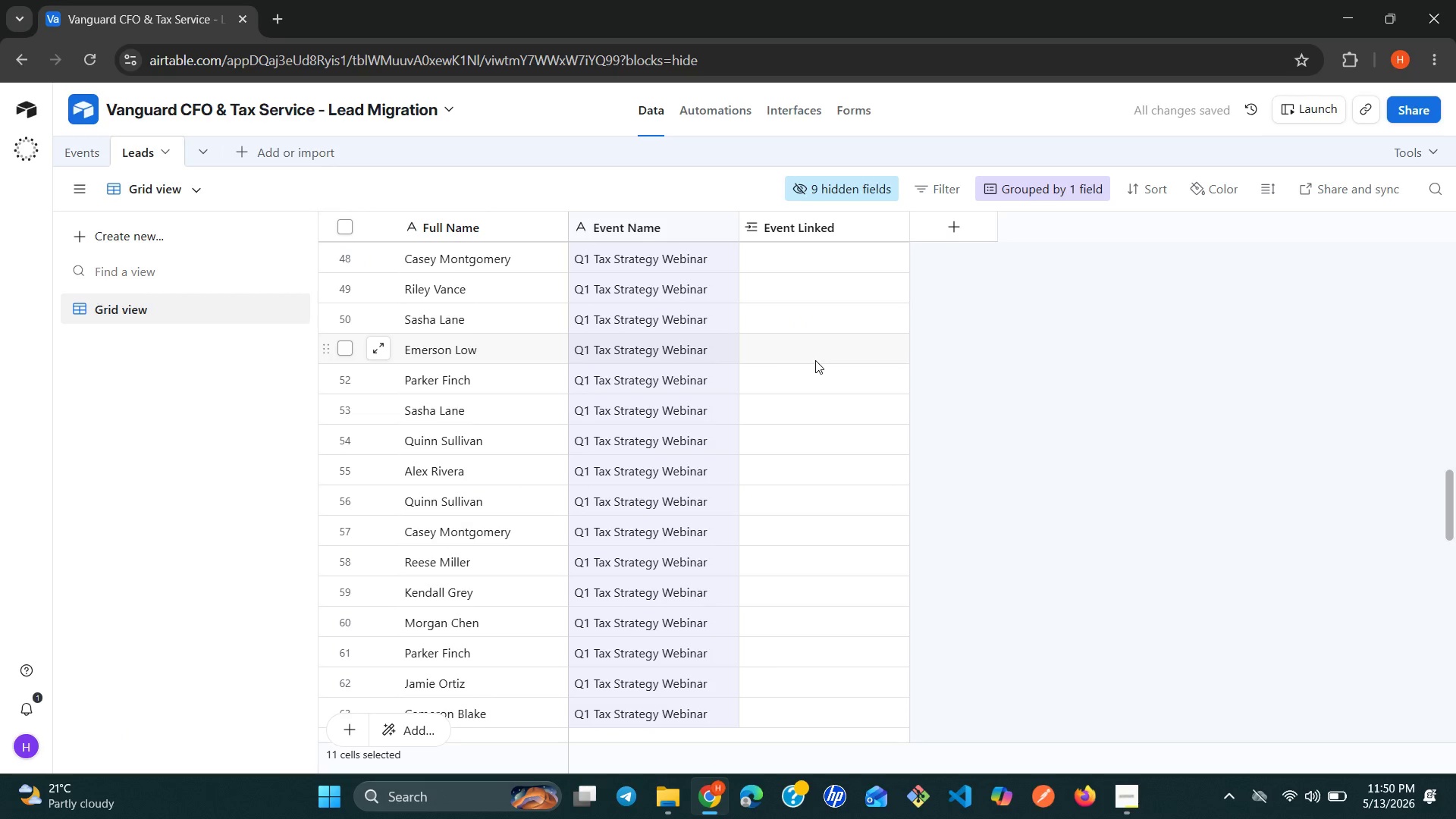 
wait(7.27)
 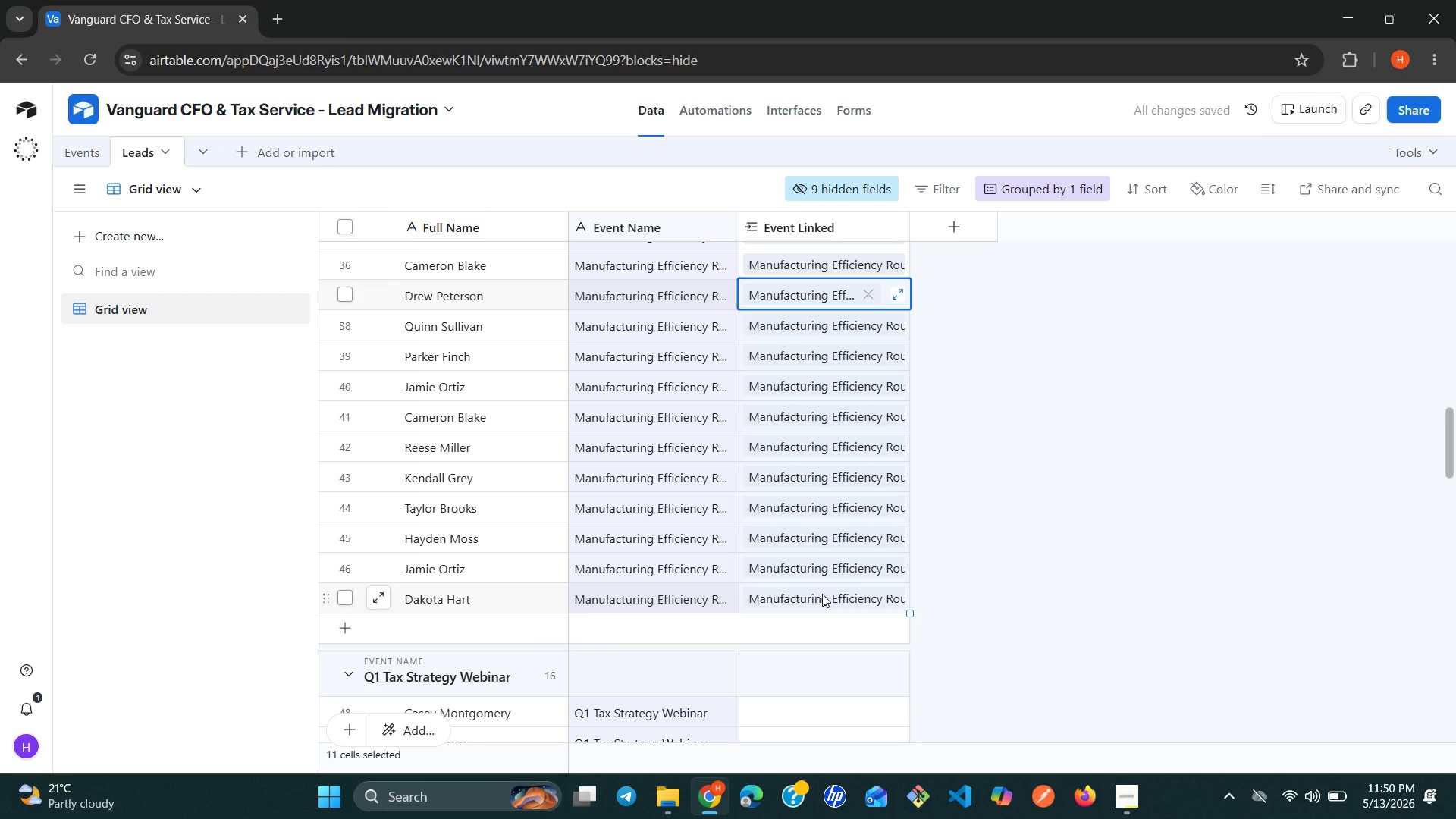 
left_click([796, 315])
 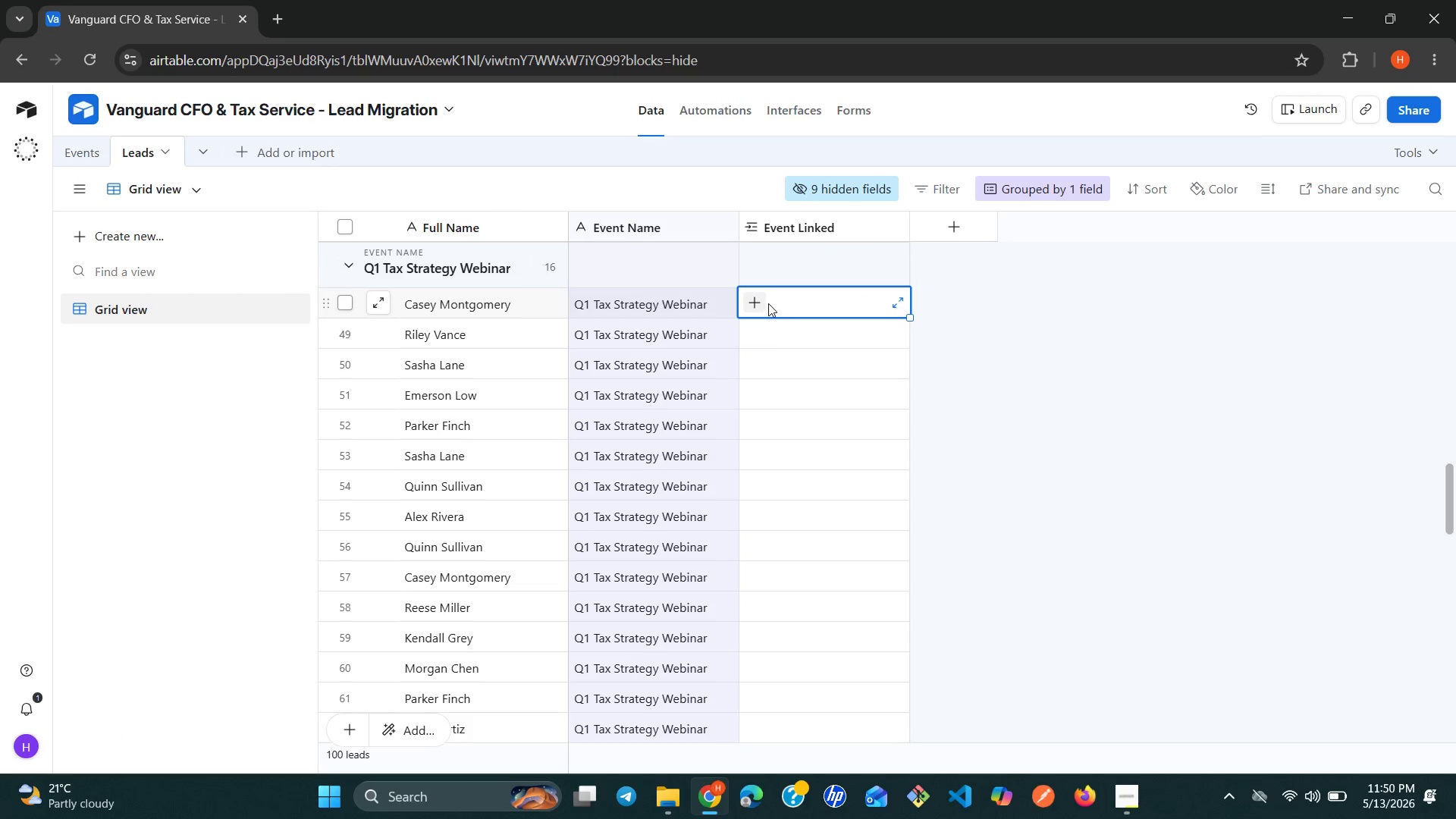 
left_click([758, 300])
 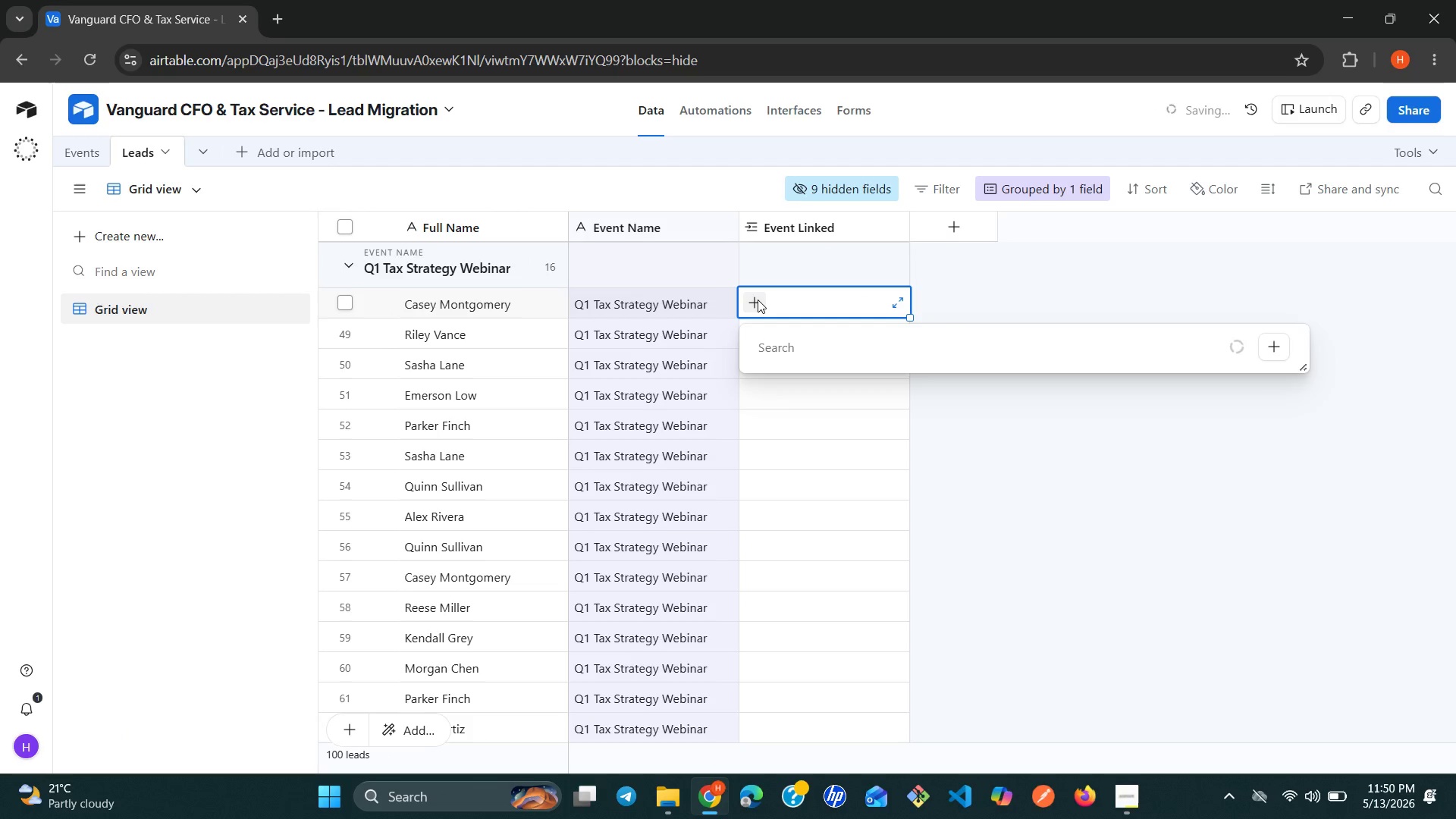 
key(Q)
 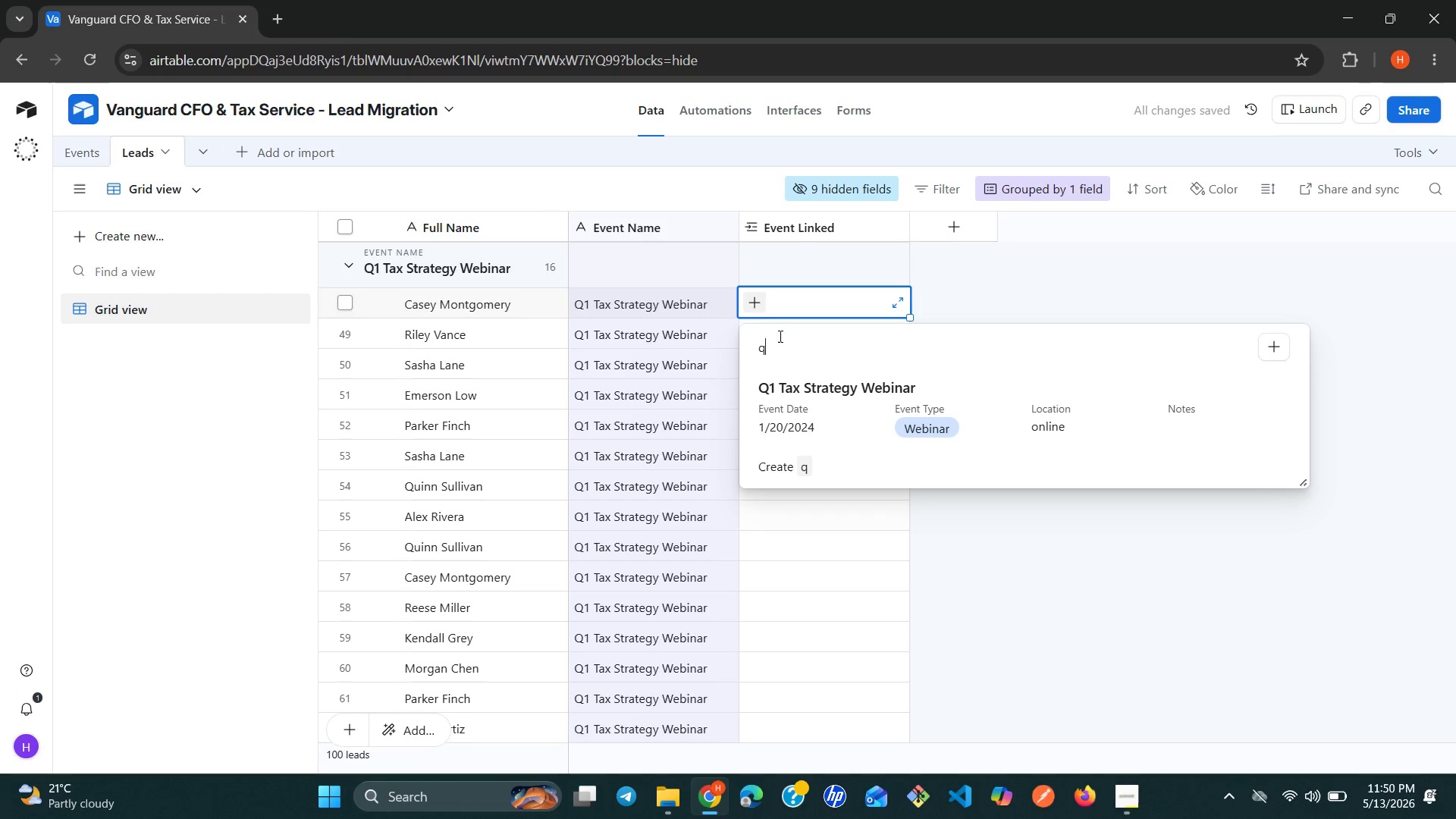 
left_click([803, 380])
 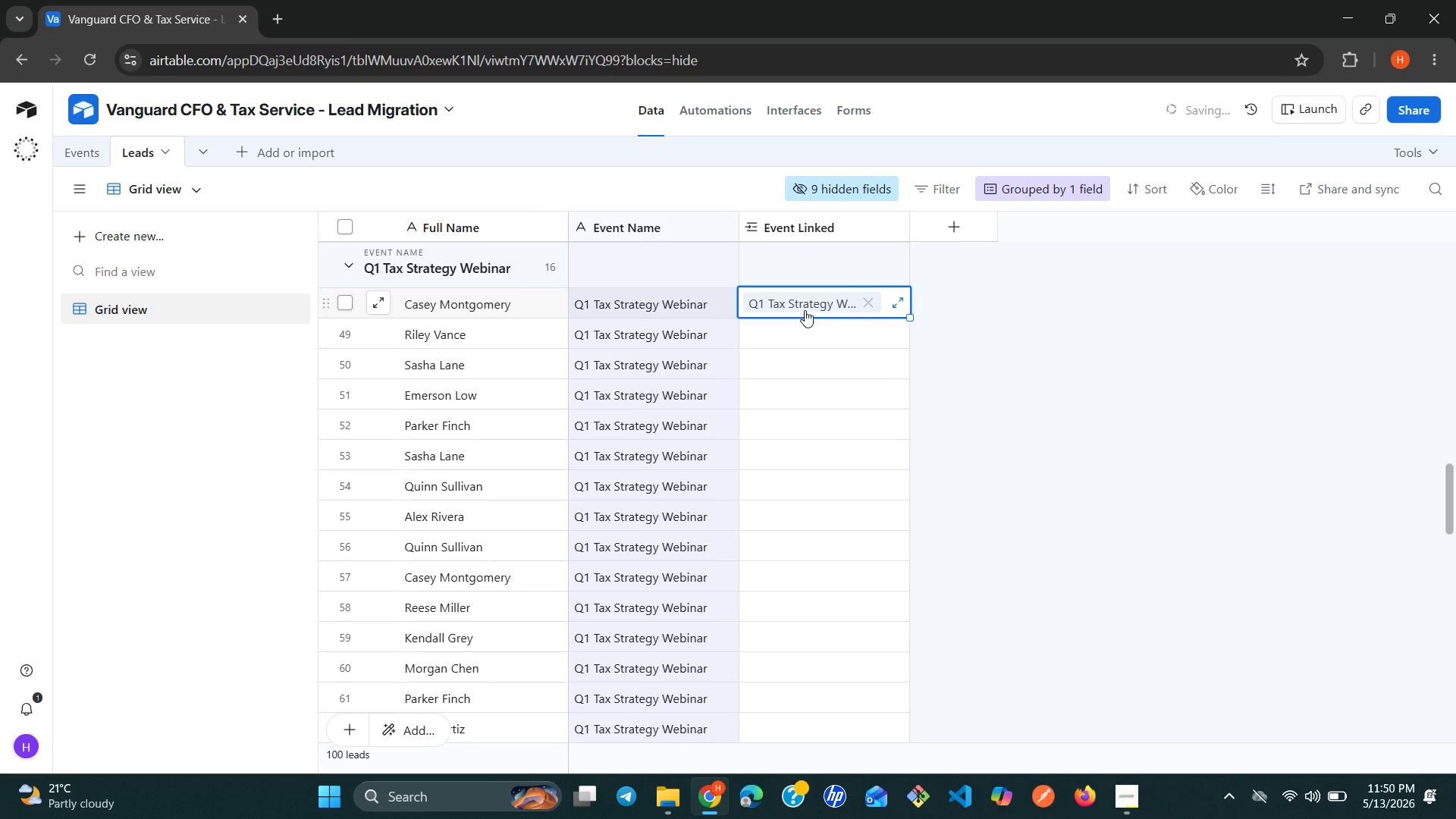 
key(Control+C)
 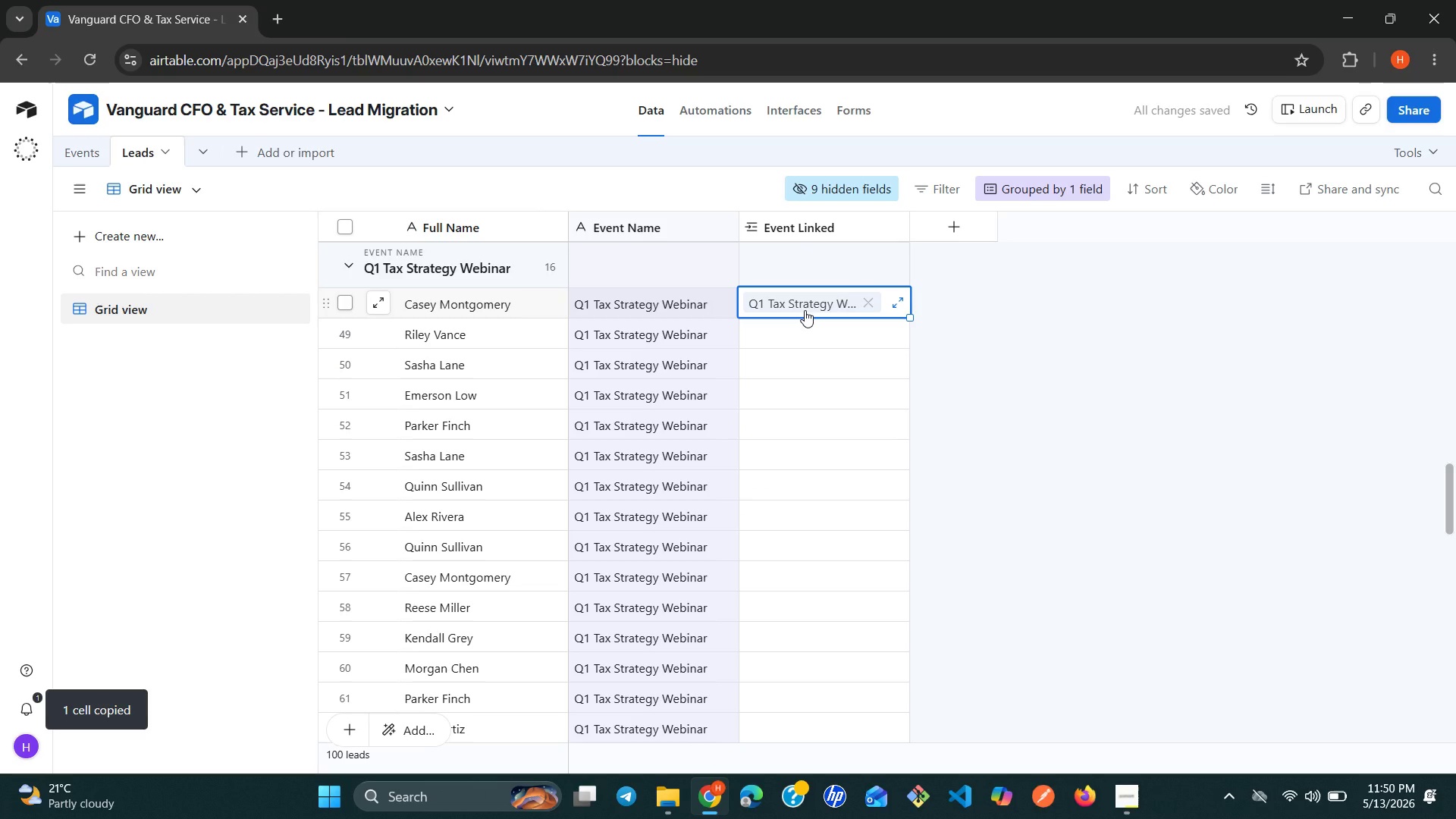 
hold_key(key=ShiftLeft, duration=3.0)
left_click([818, 726])
 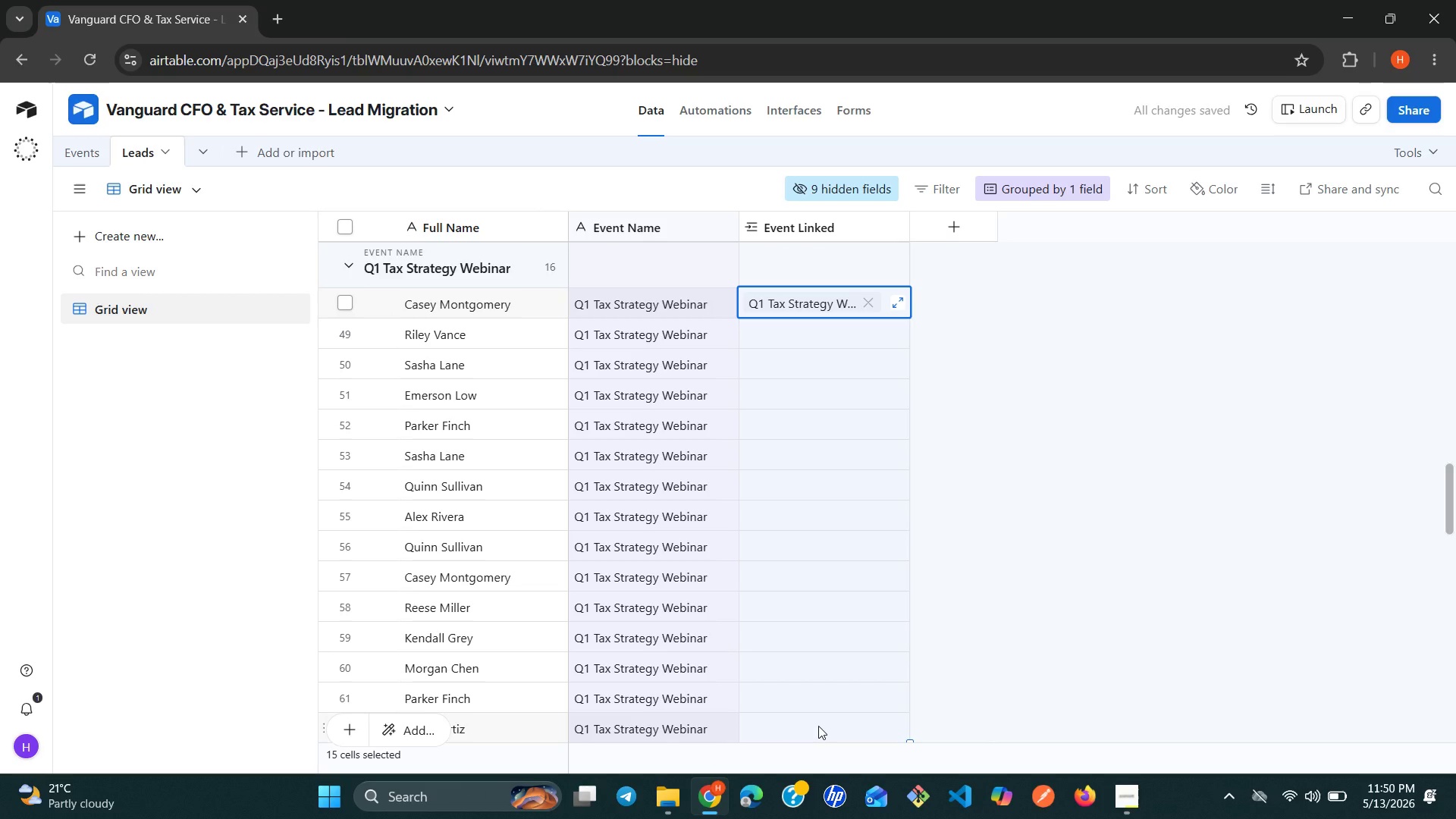 
key(Control+V)
 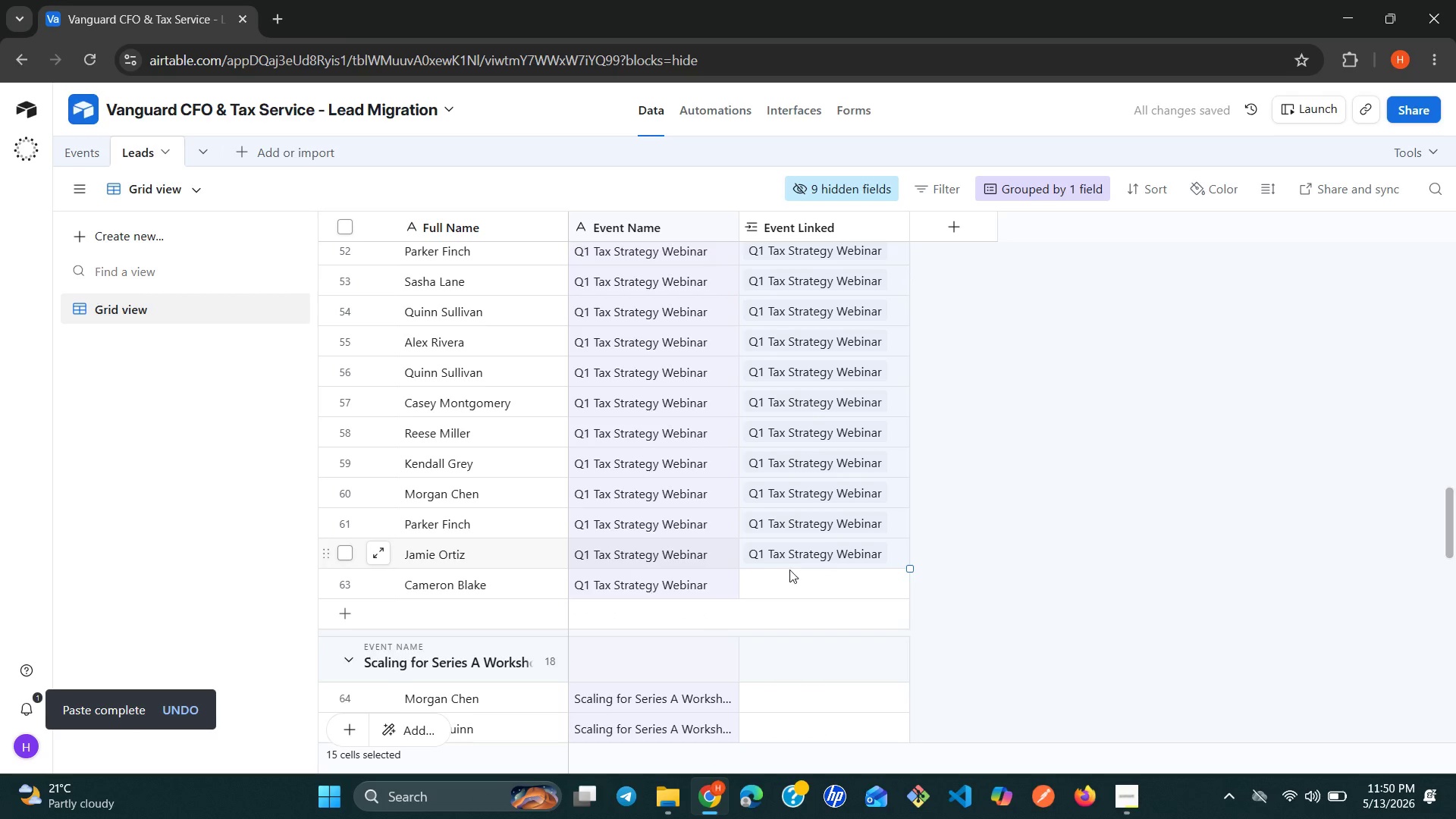 
left_click([783, 589])
 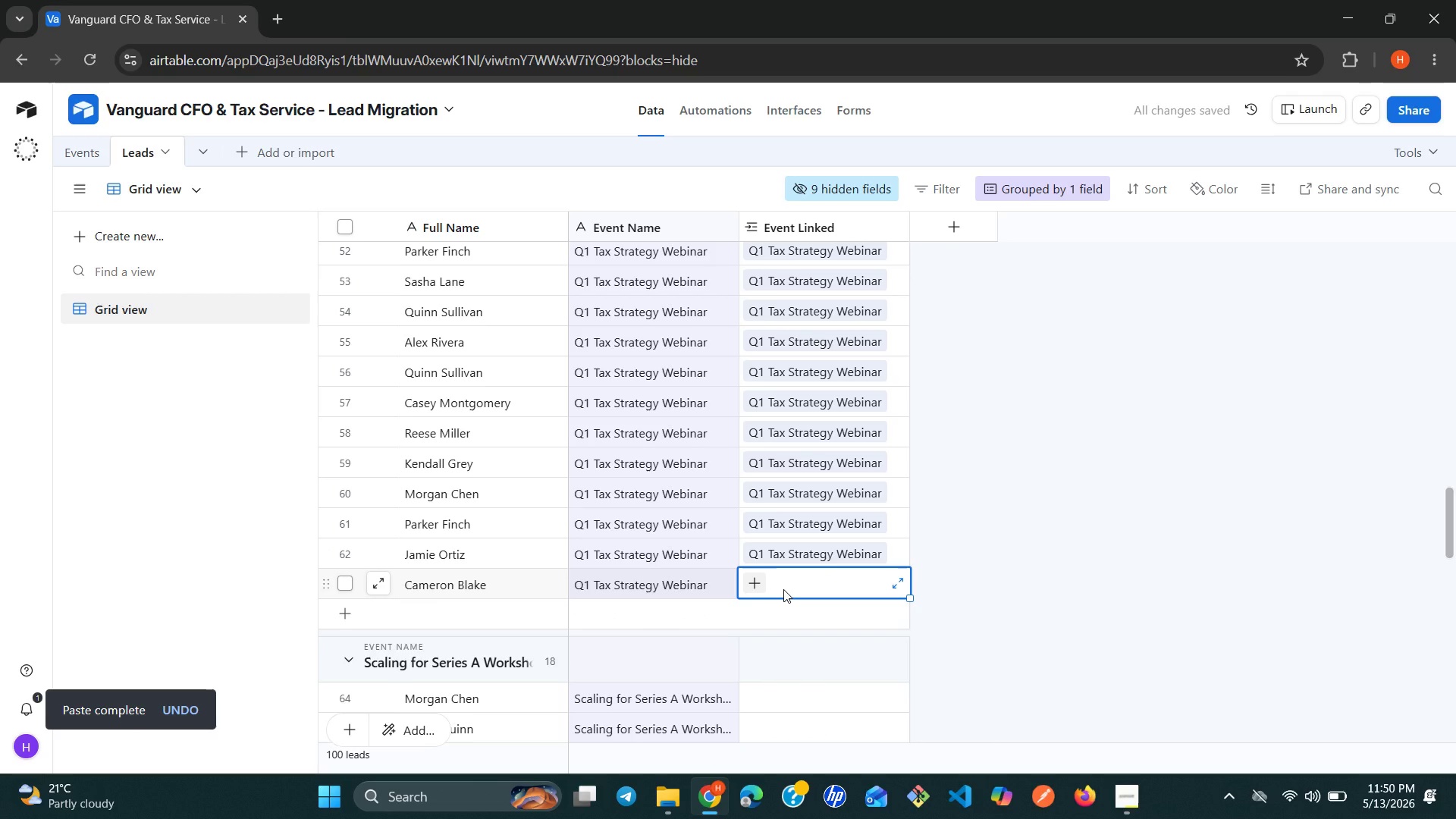 
key(Q)
 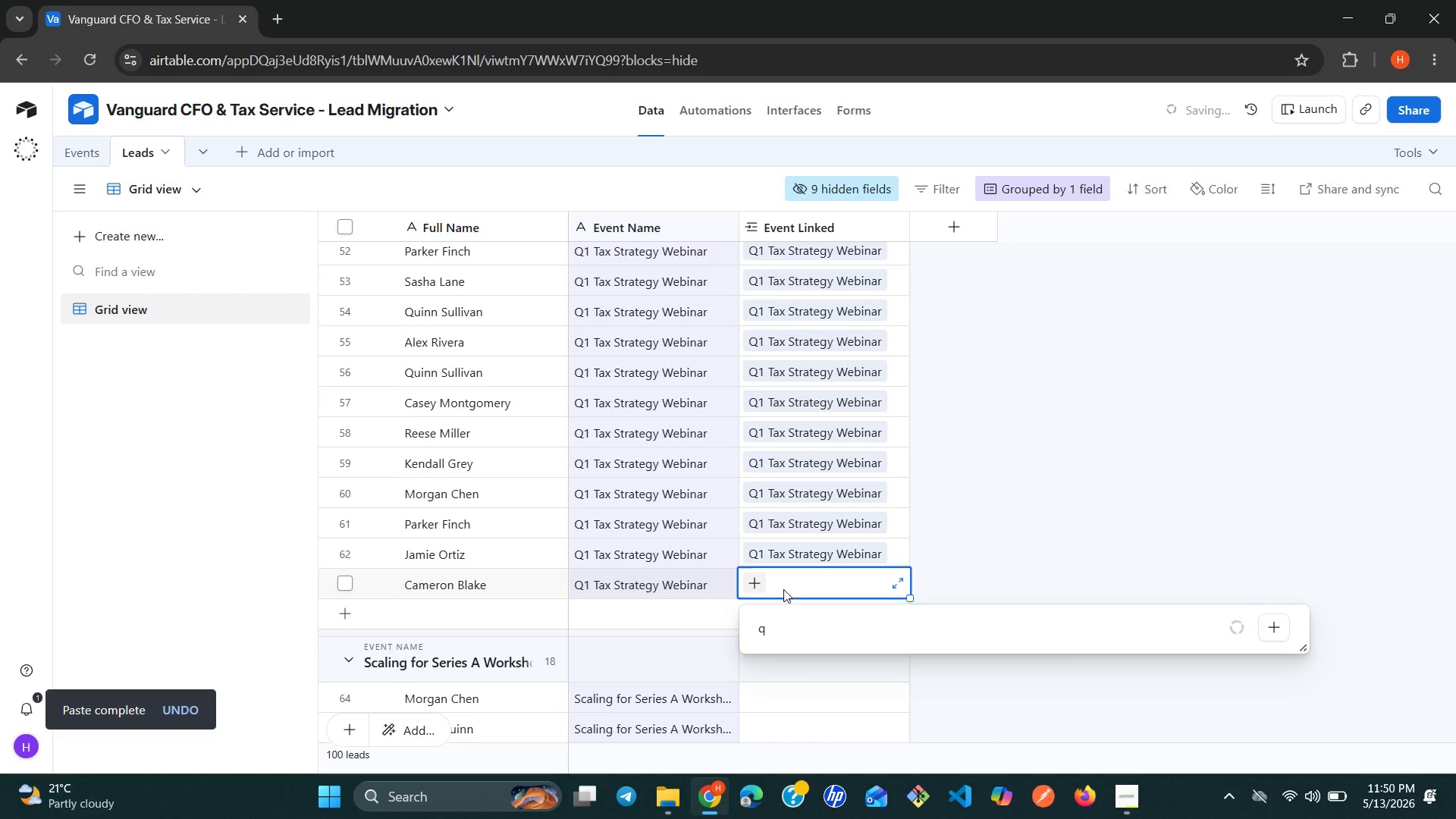 
left_click([782, 469])
 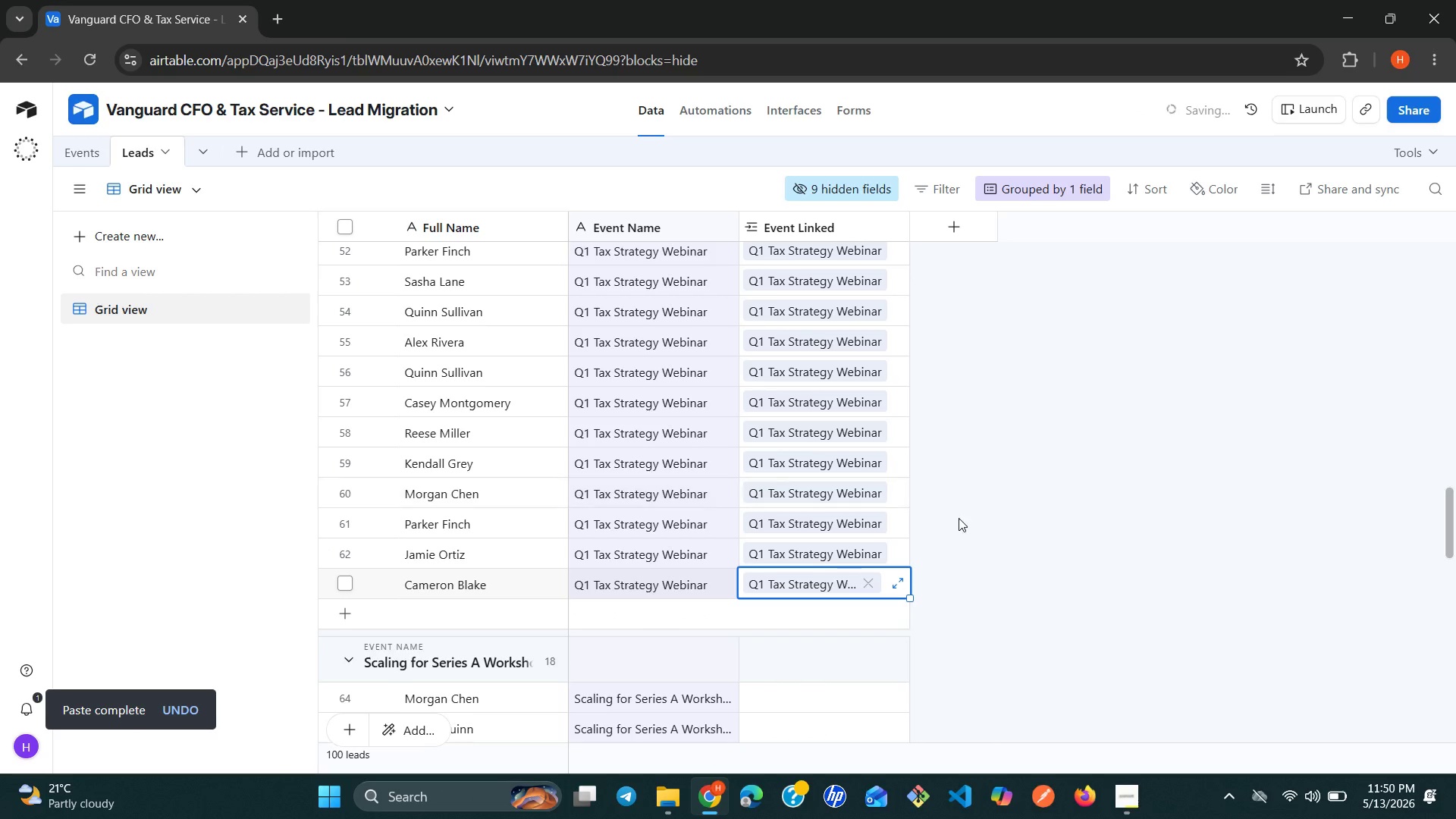 
left_click([966, 518])
 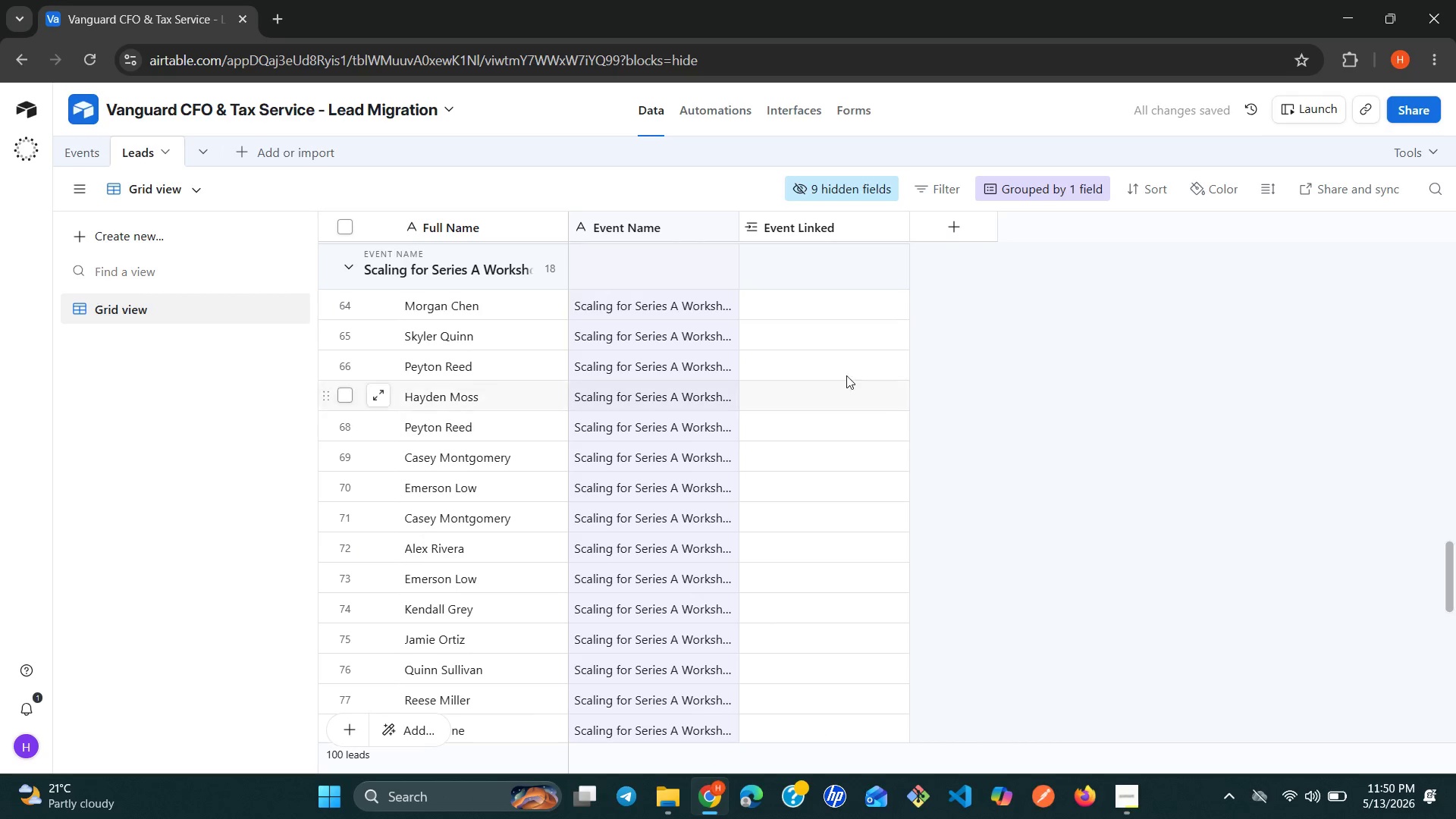 
left_click([793, 310])
 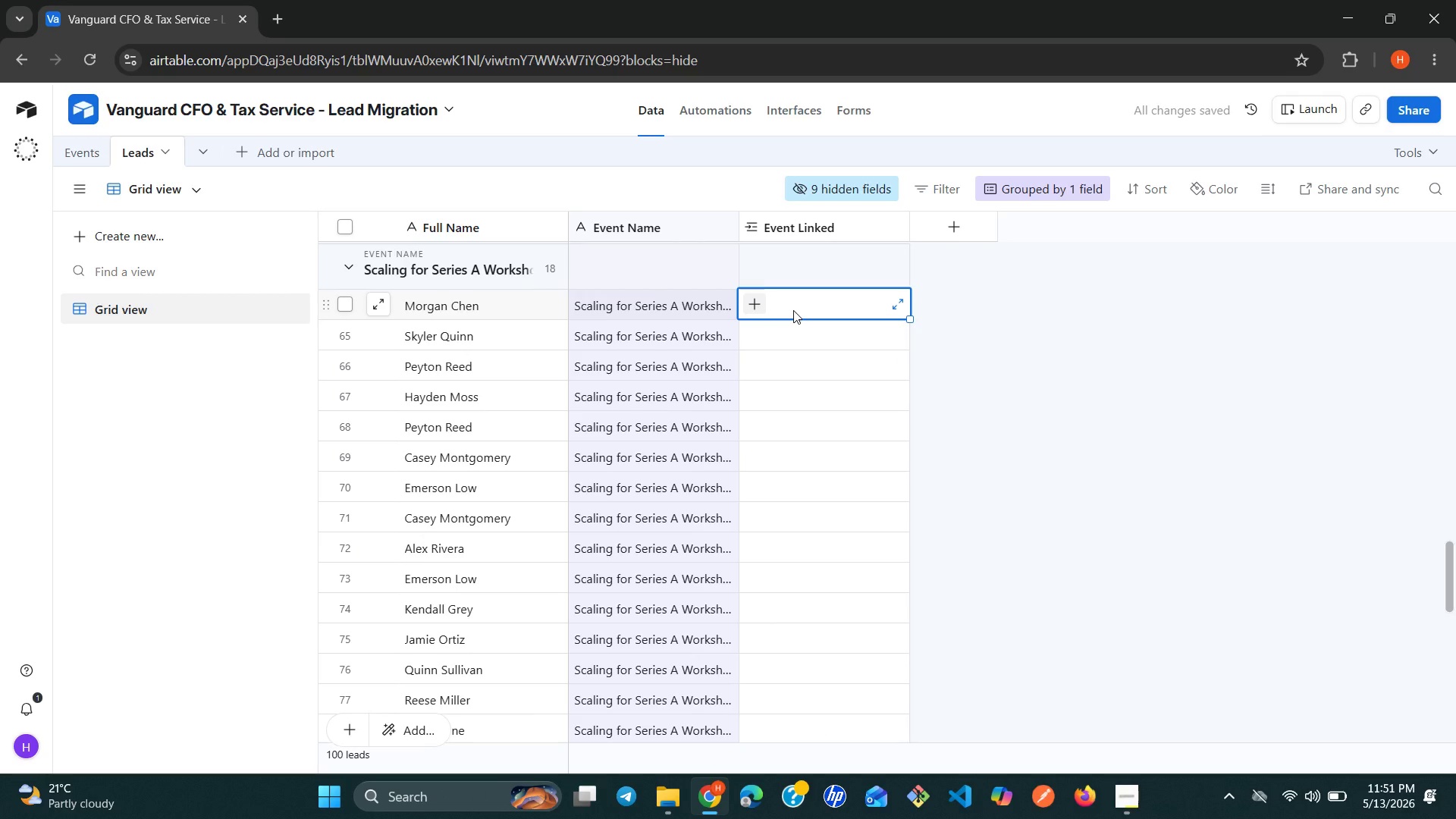 
type(sc)
 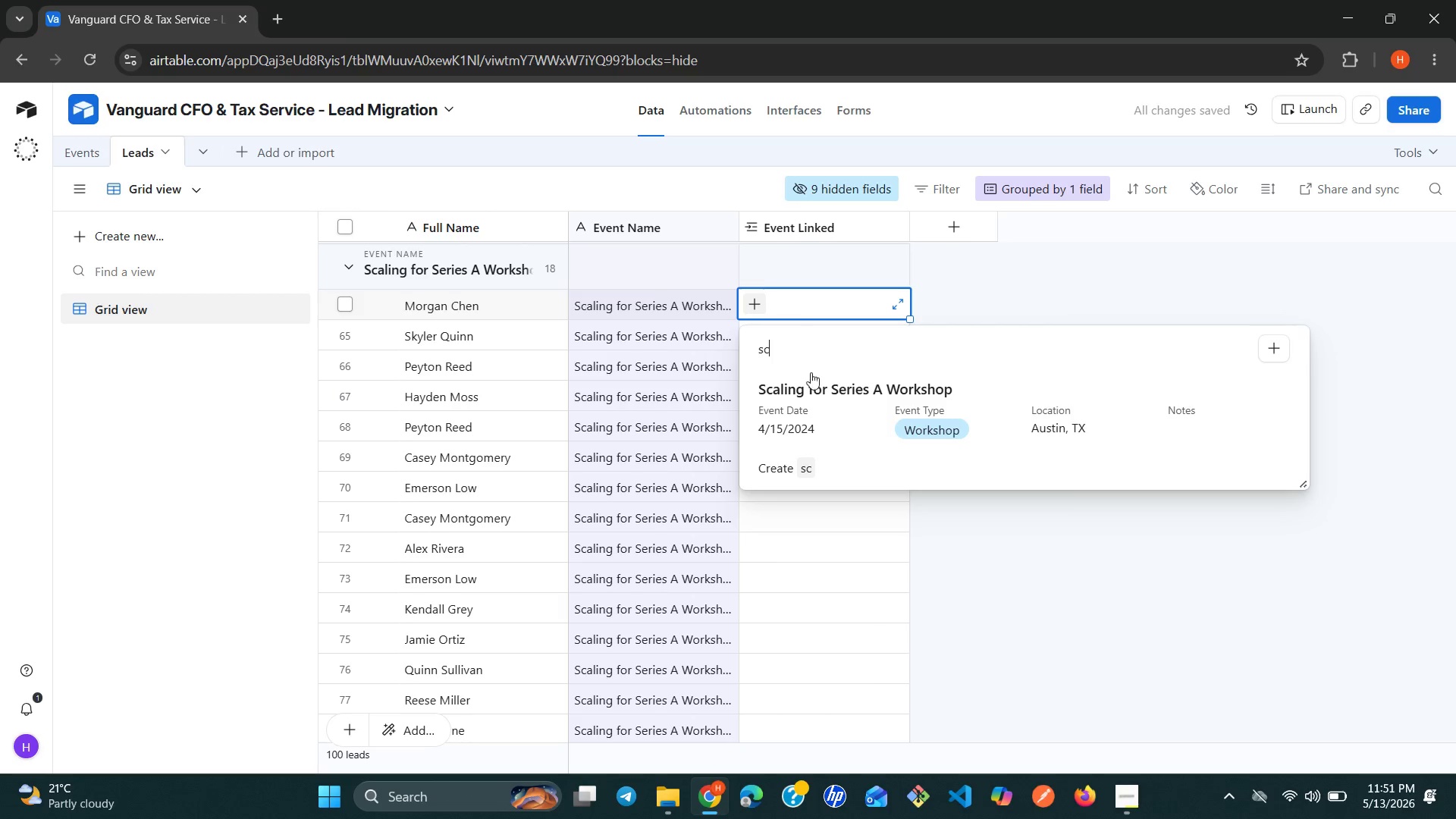 
left_click([809, 397])
 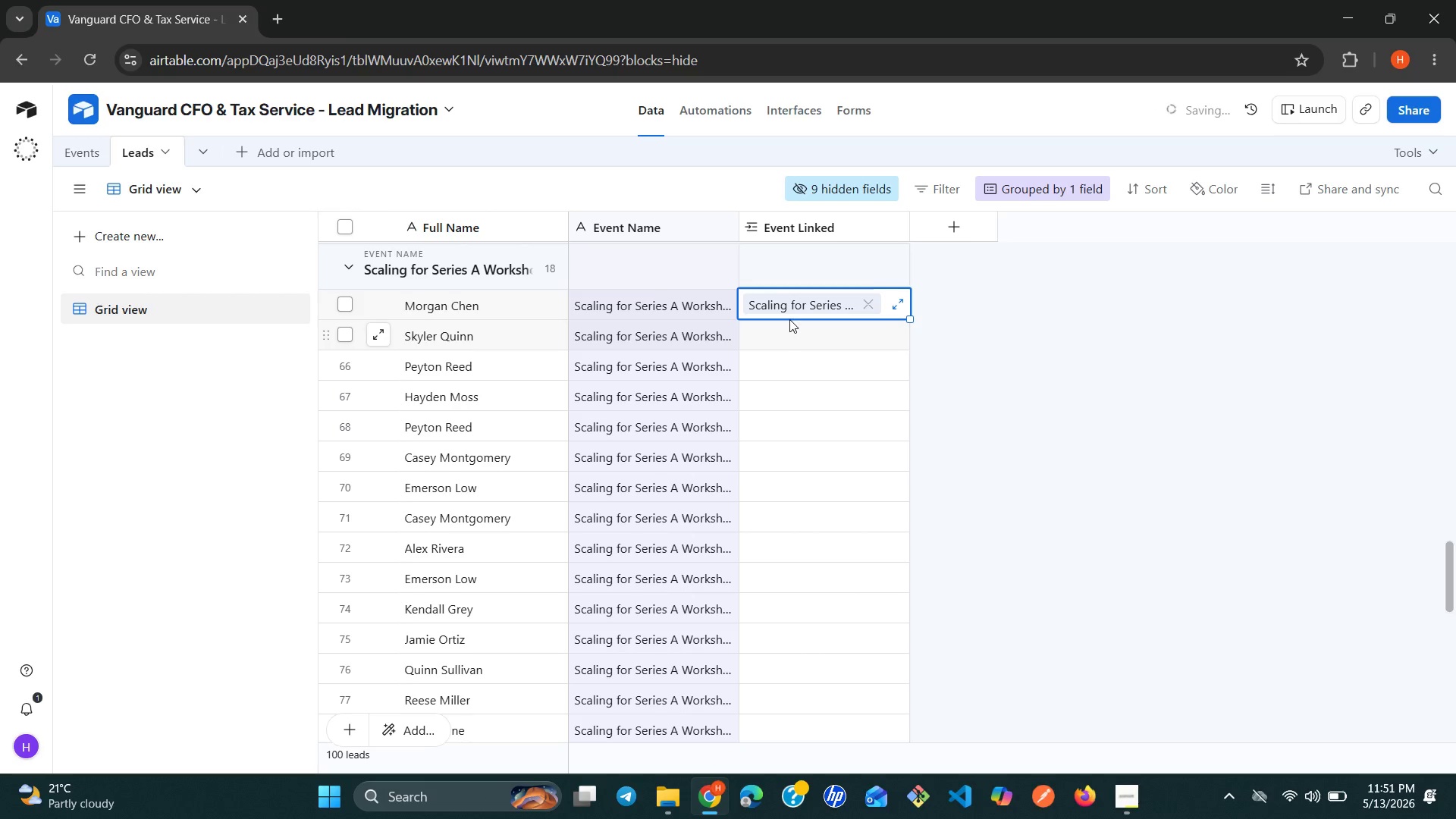 
key(Control+C)
 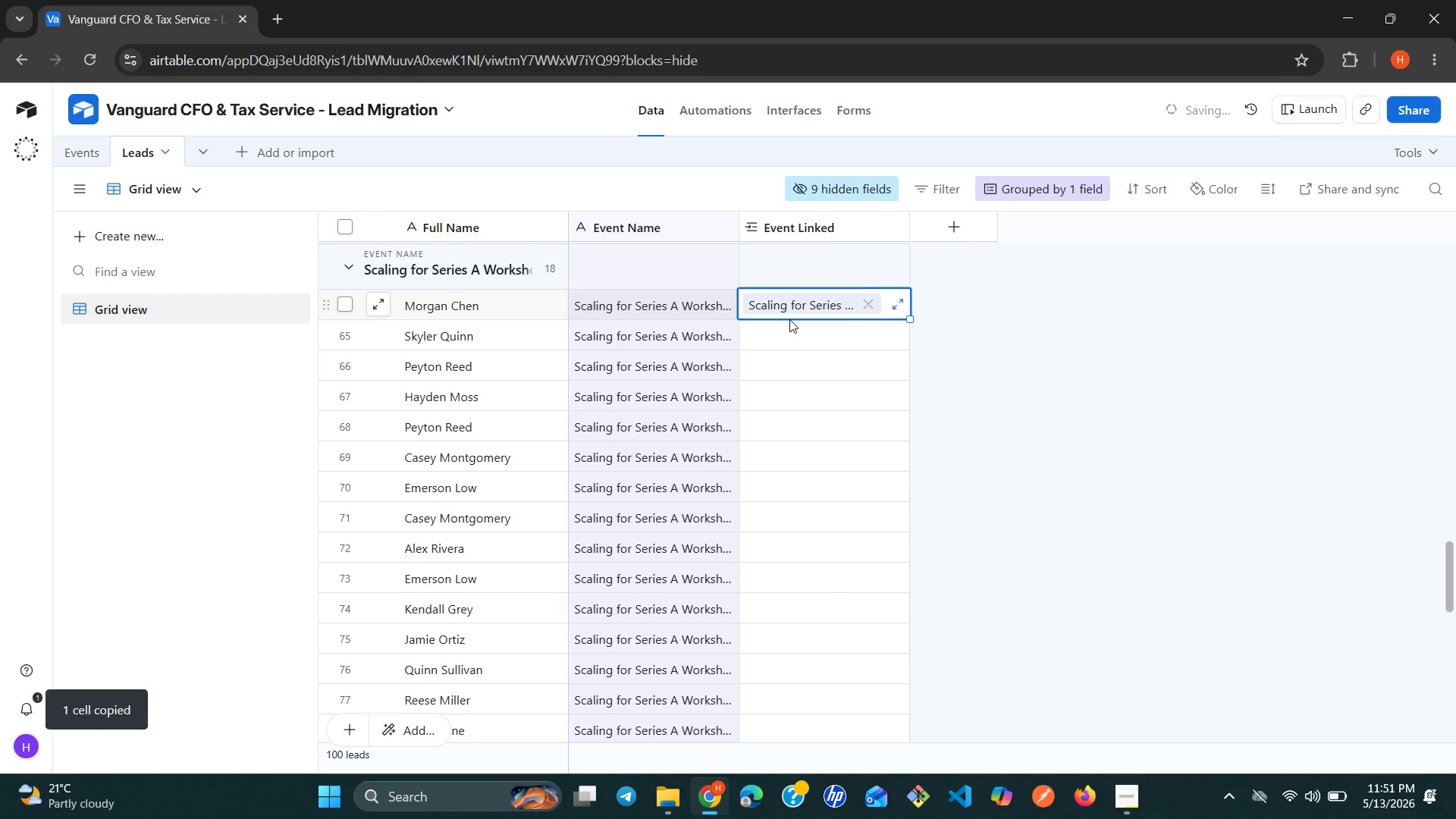 
hold_key(key=ShiftLeft, duration=2.42)
left_click([808, 719])
 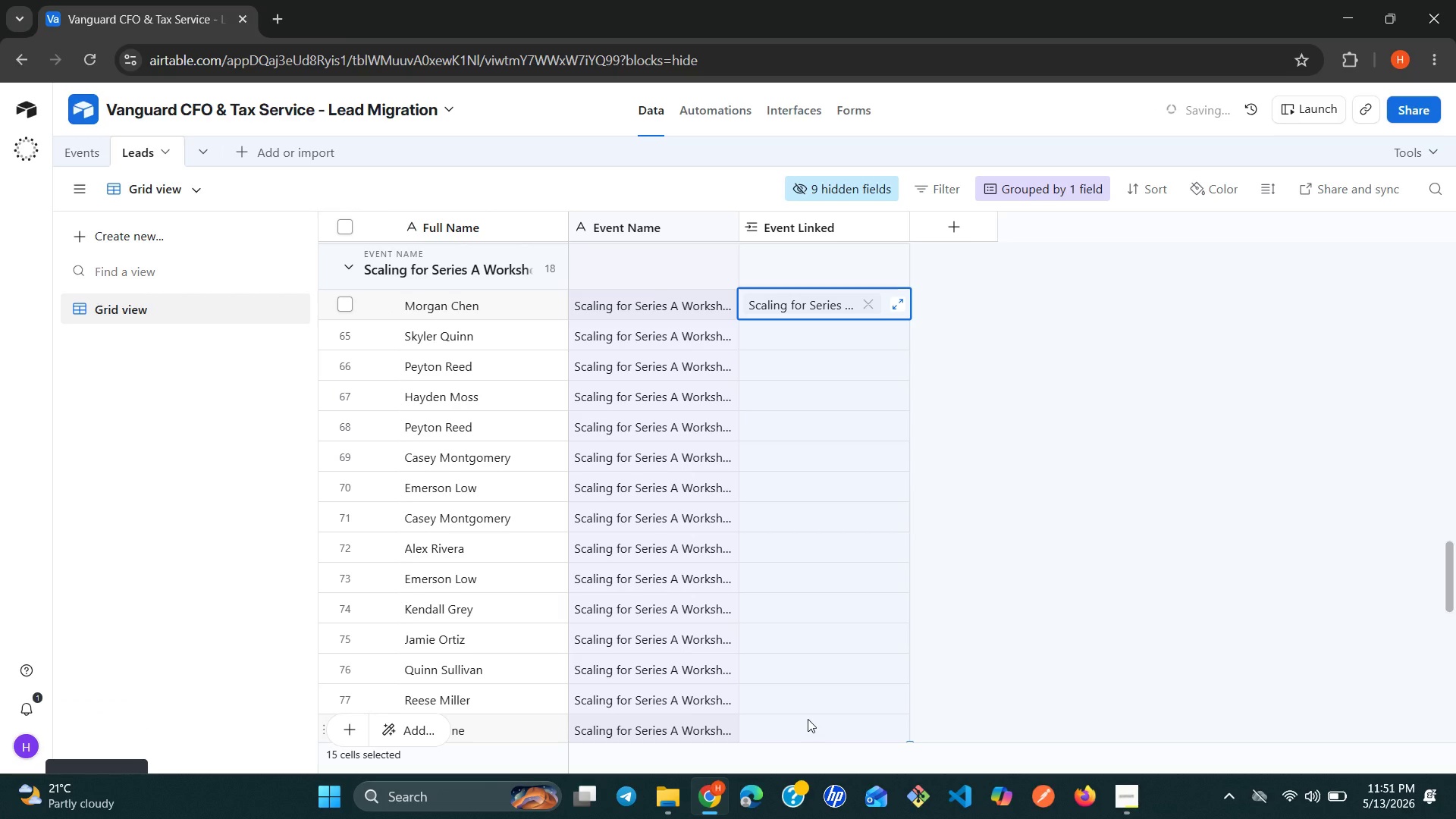 
key(Control+V)
 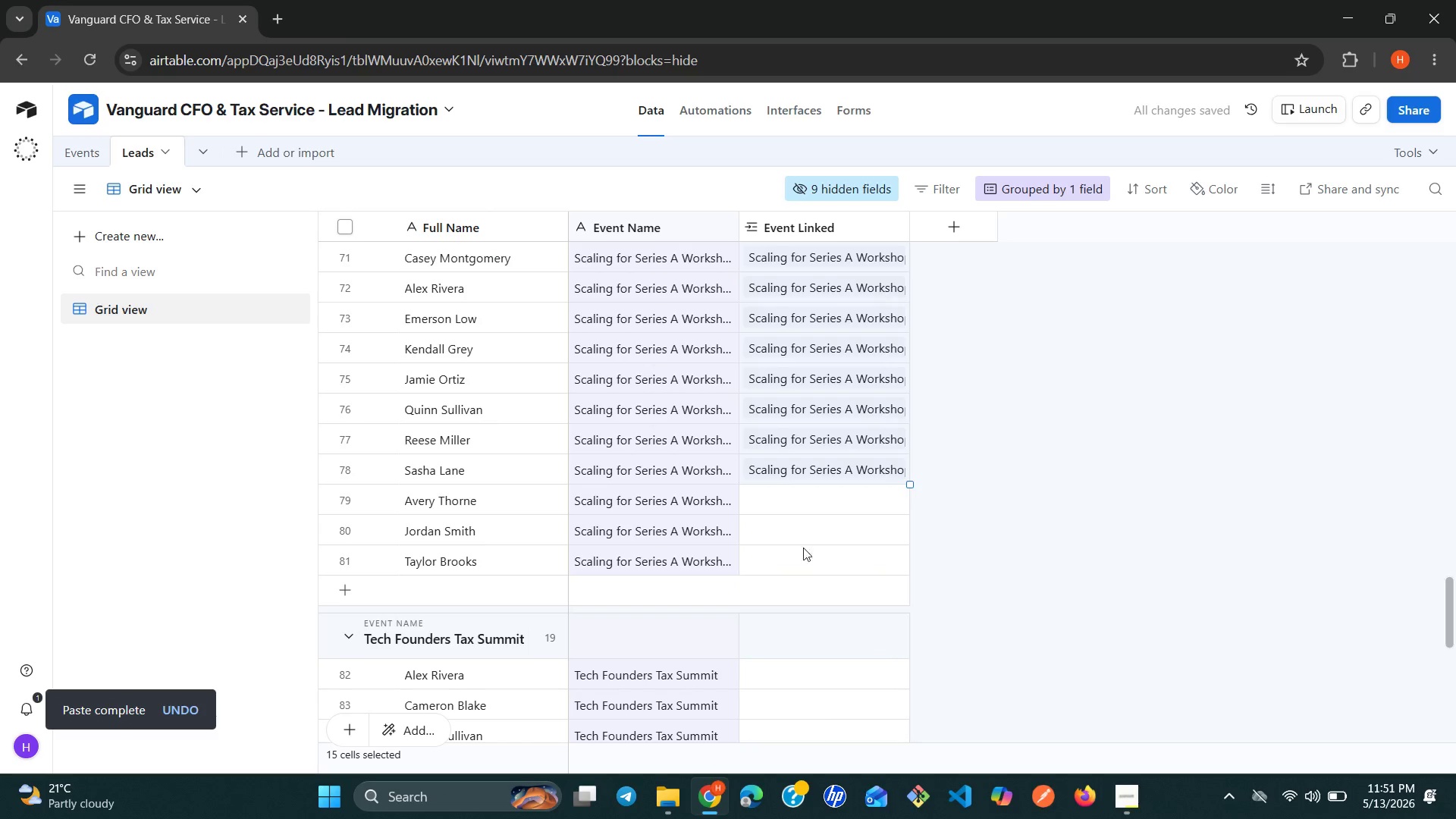 
left_click([798, 472])
 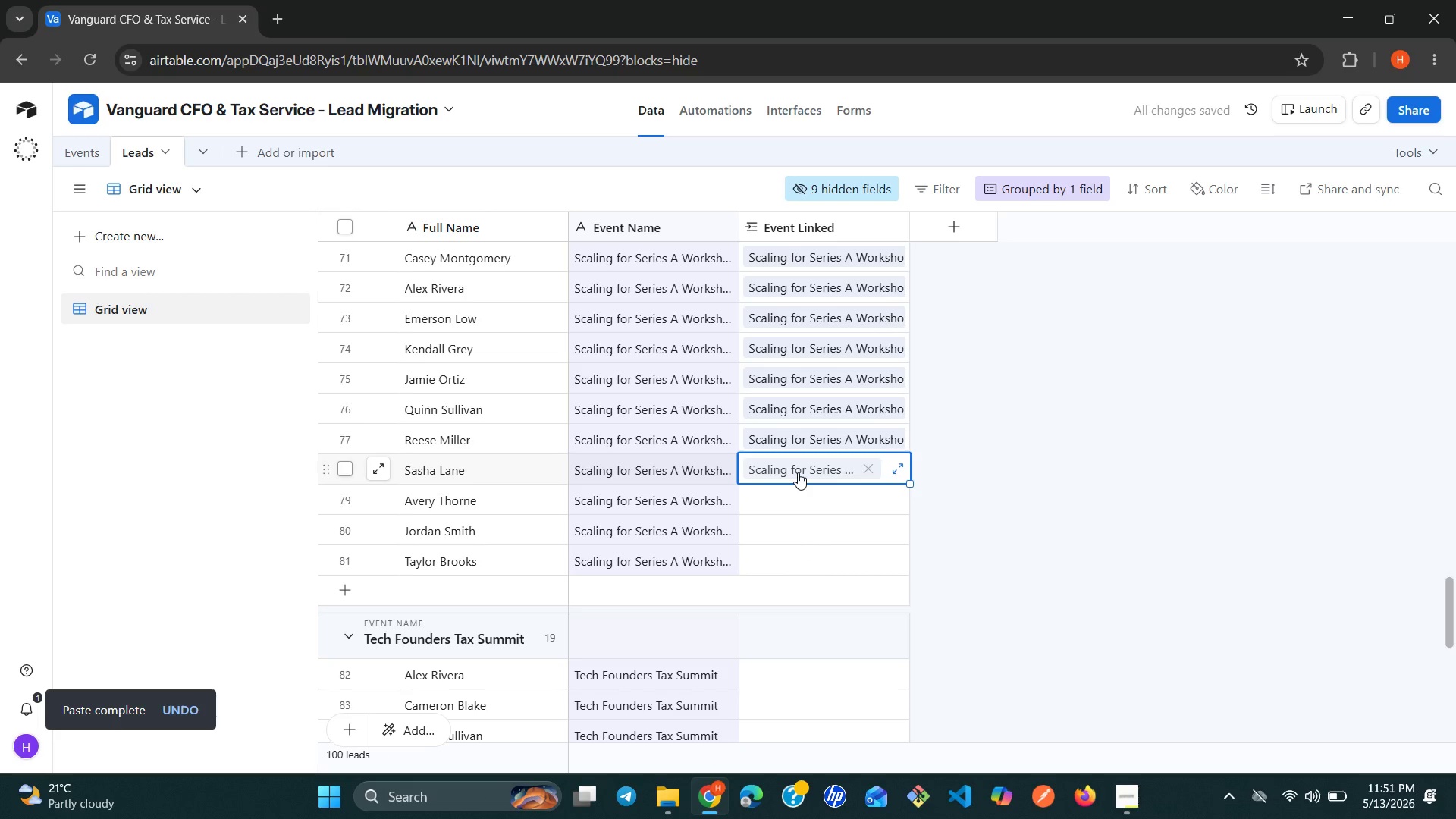 
key(Control+C)
 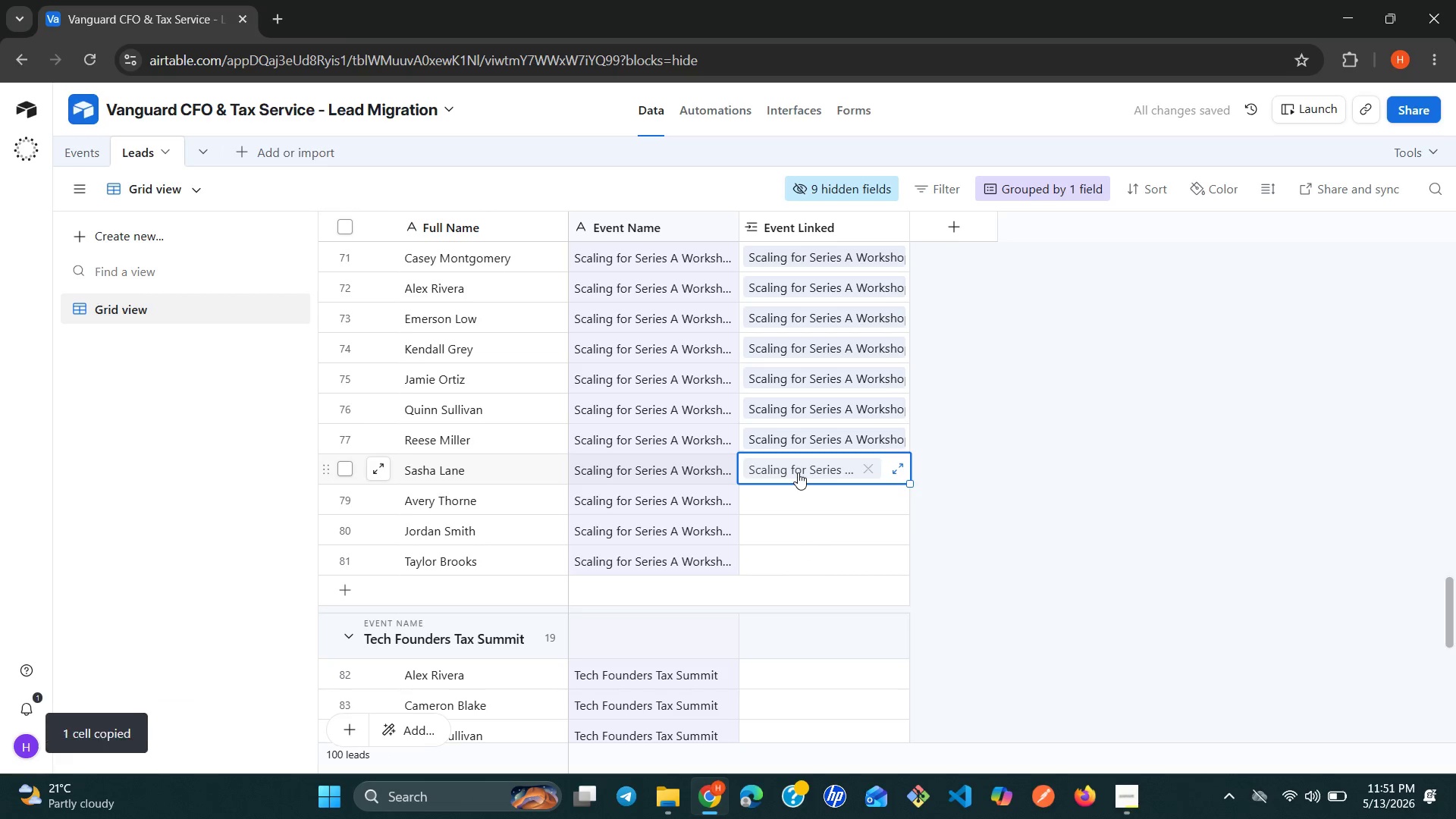 
hold_key(key=ShiftLeft, duration=1.86)
left_click([823, 560])
 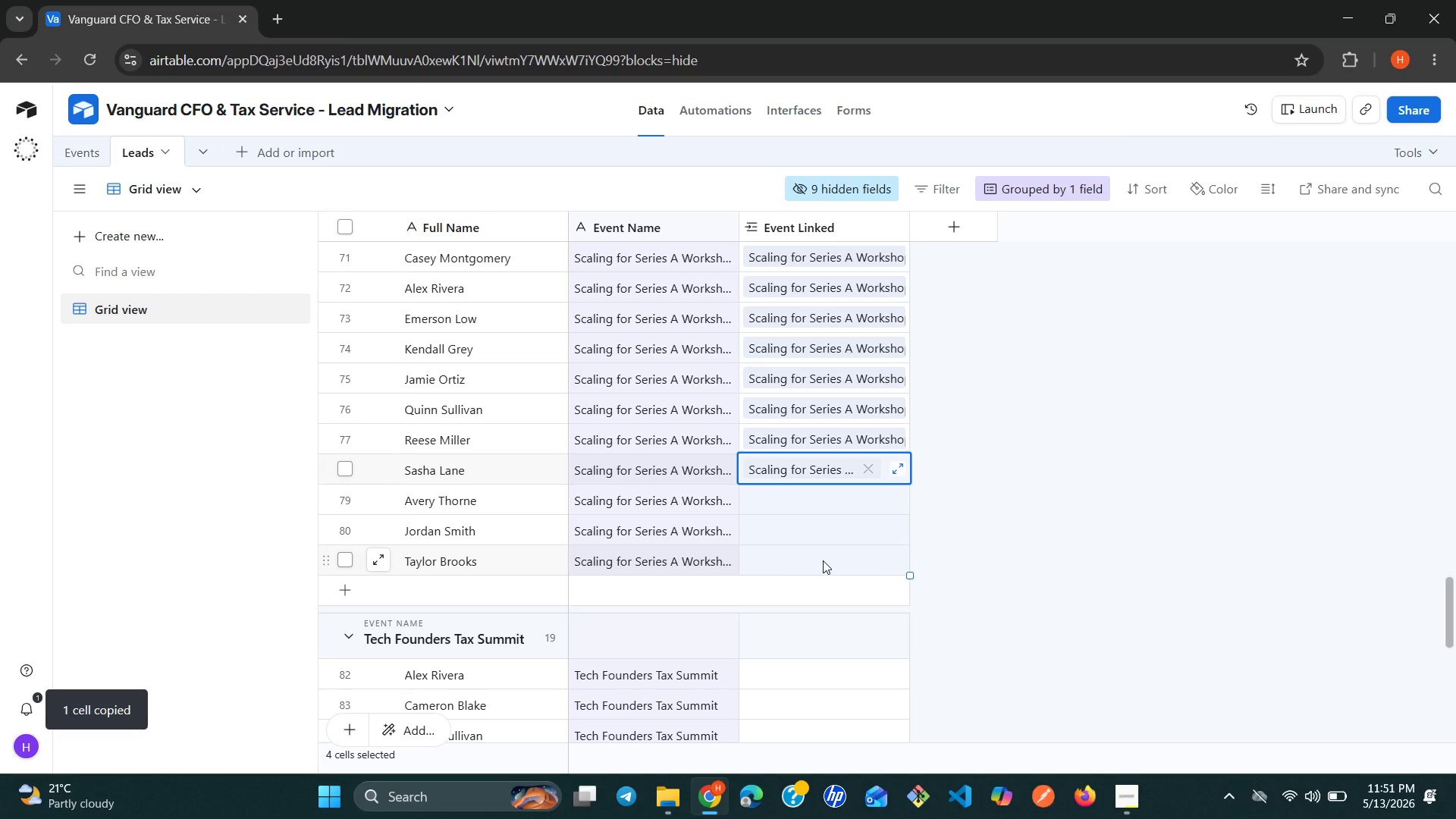 
key(Control+V)
 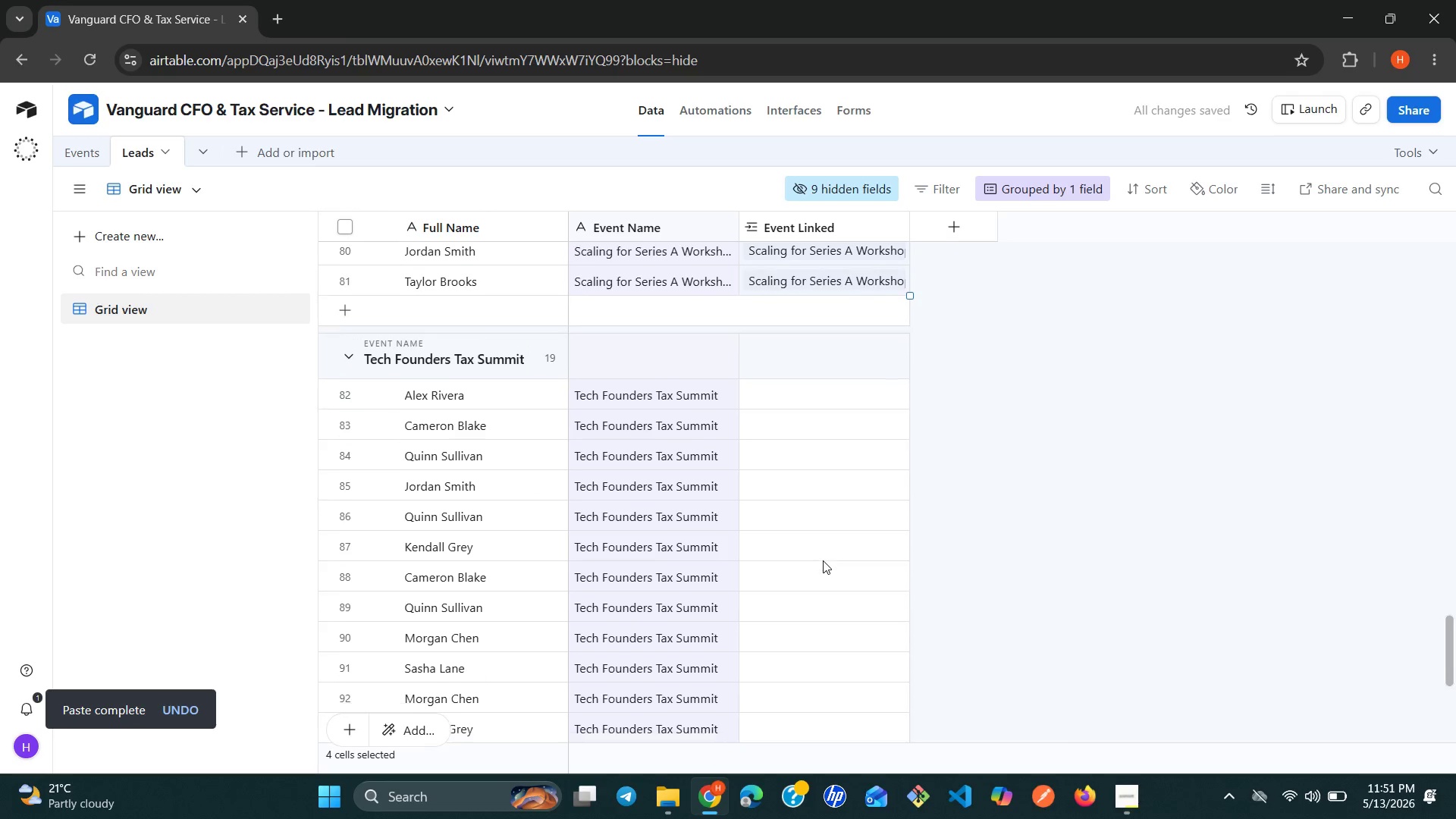 
left_click([803, 400])
 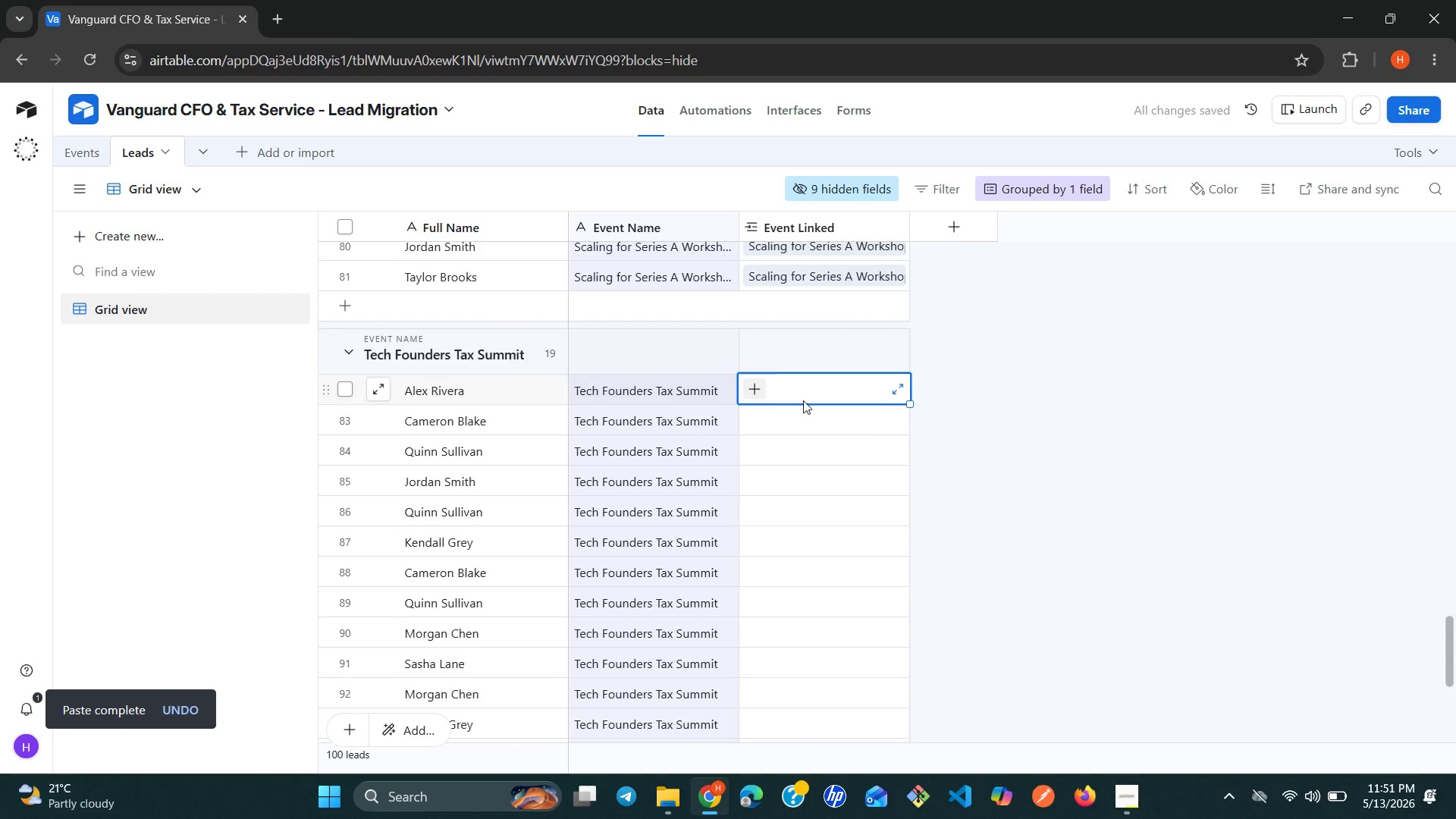 
hold_key(key=ControlLeft, duration=1.7)
 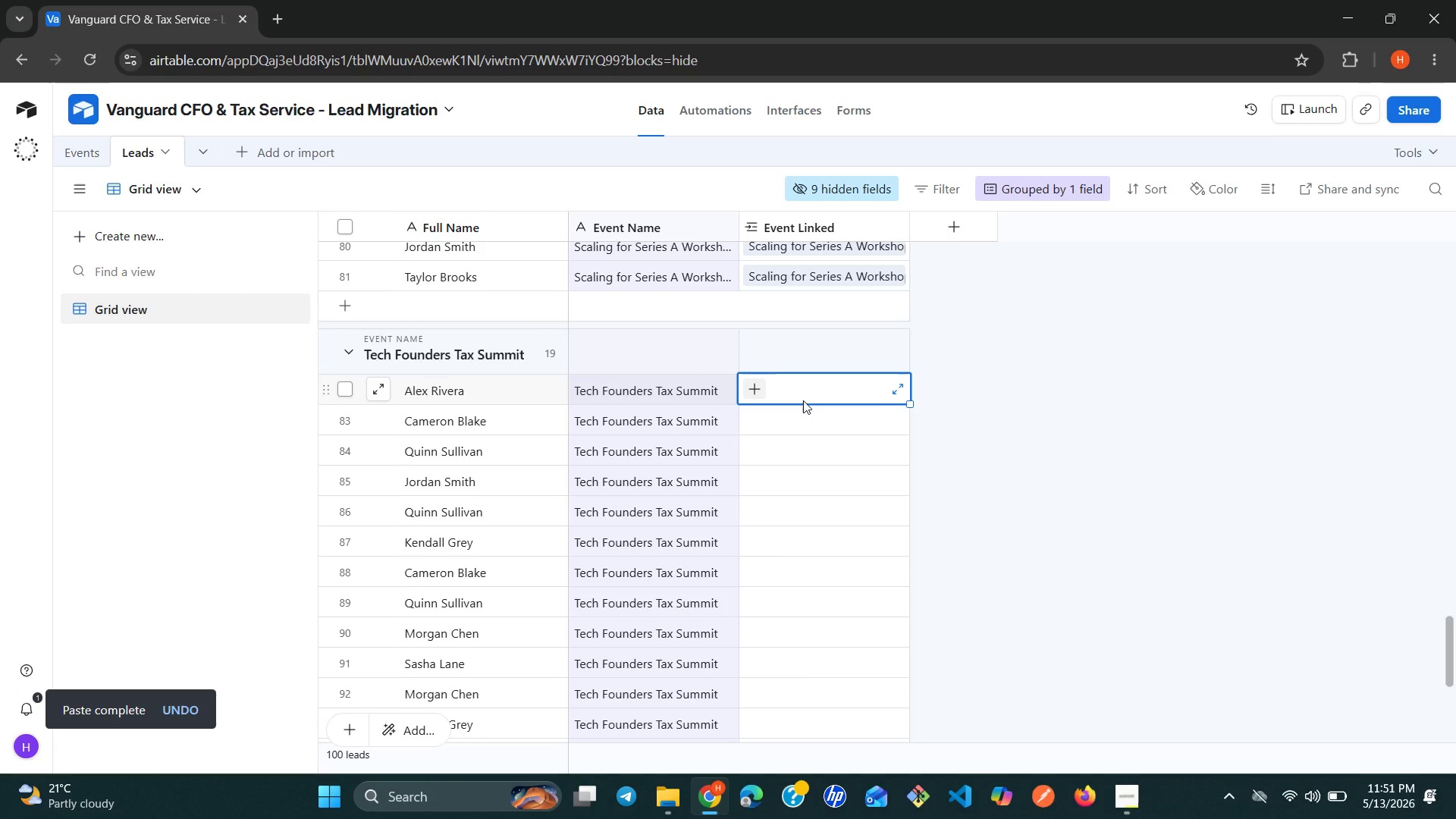 
type(te)
 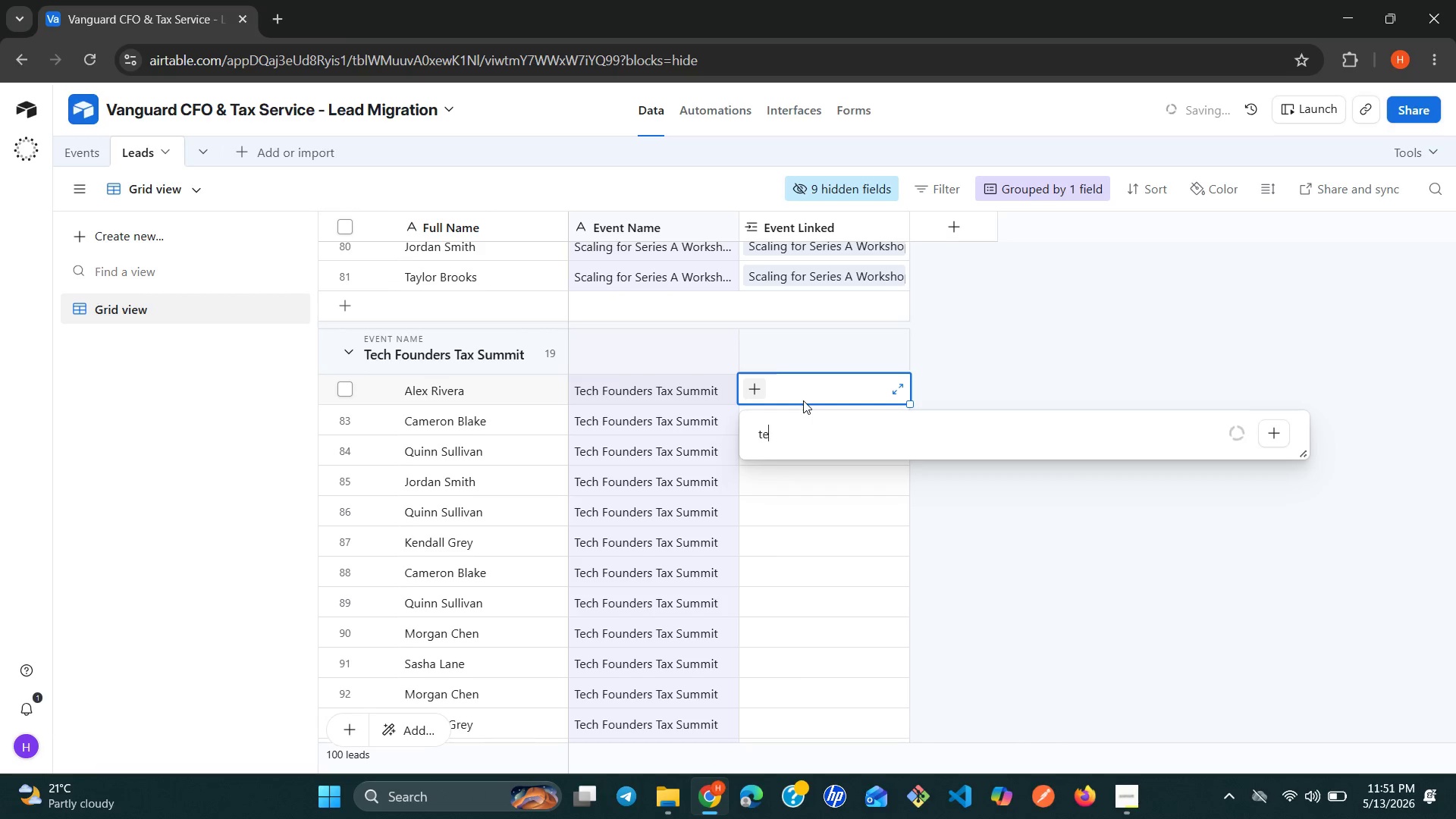 
wait(8.25)
 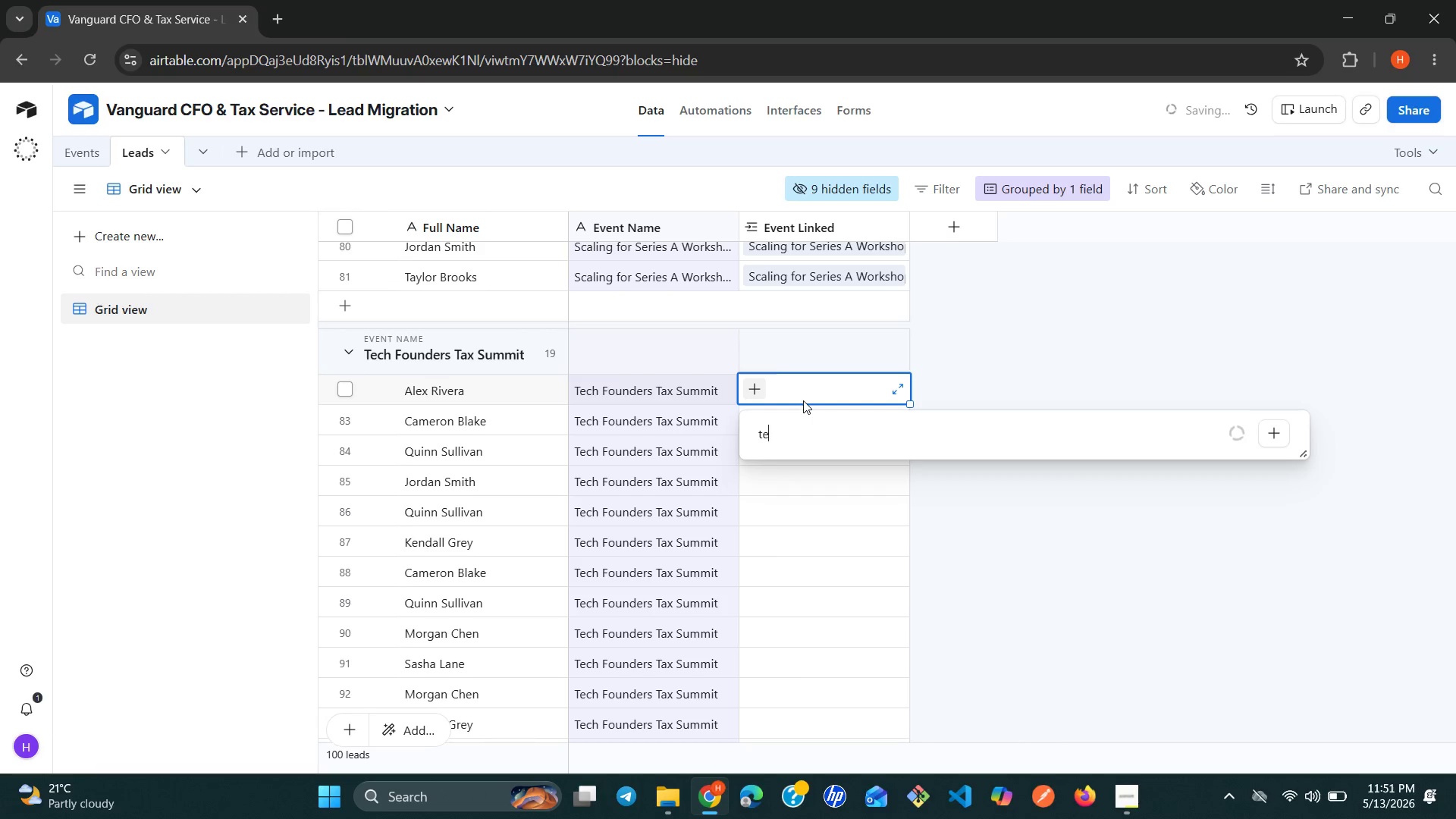 
left_click([812, 475])
 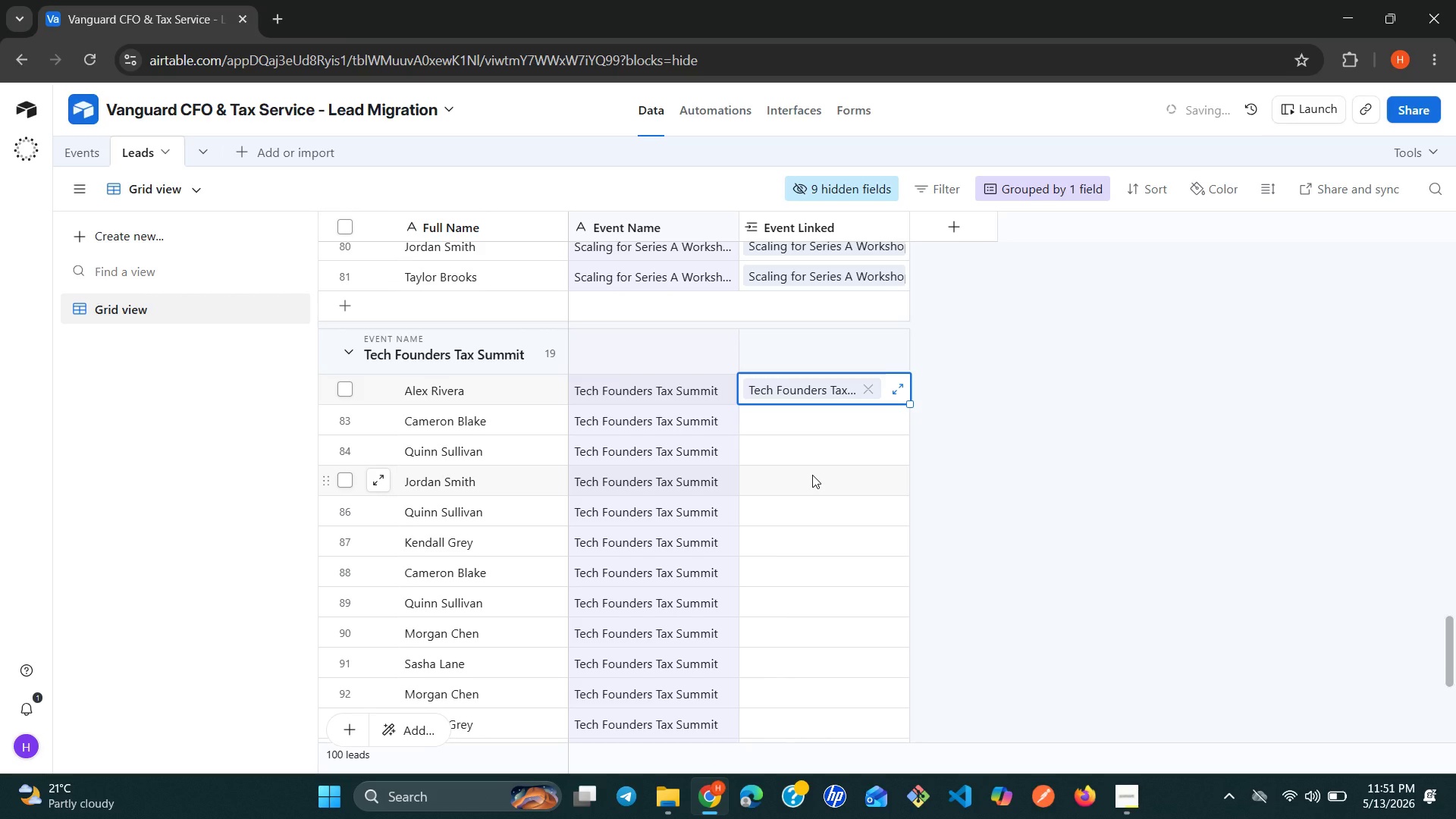 
key(Control+C)
 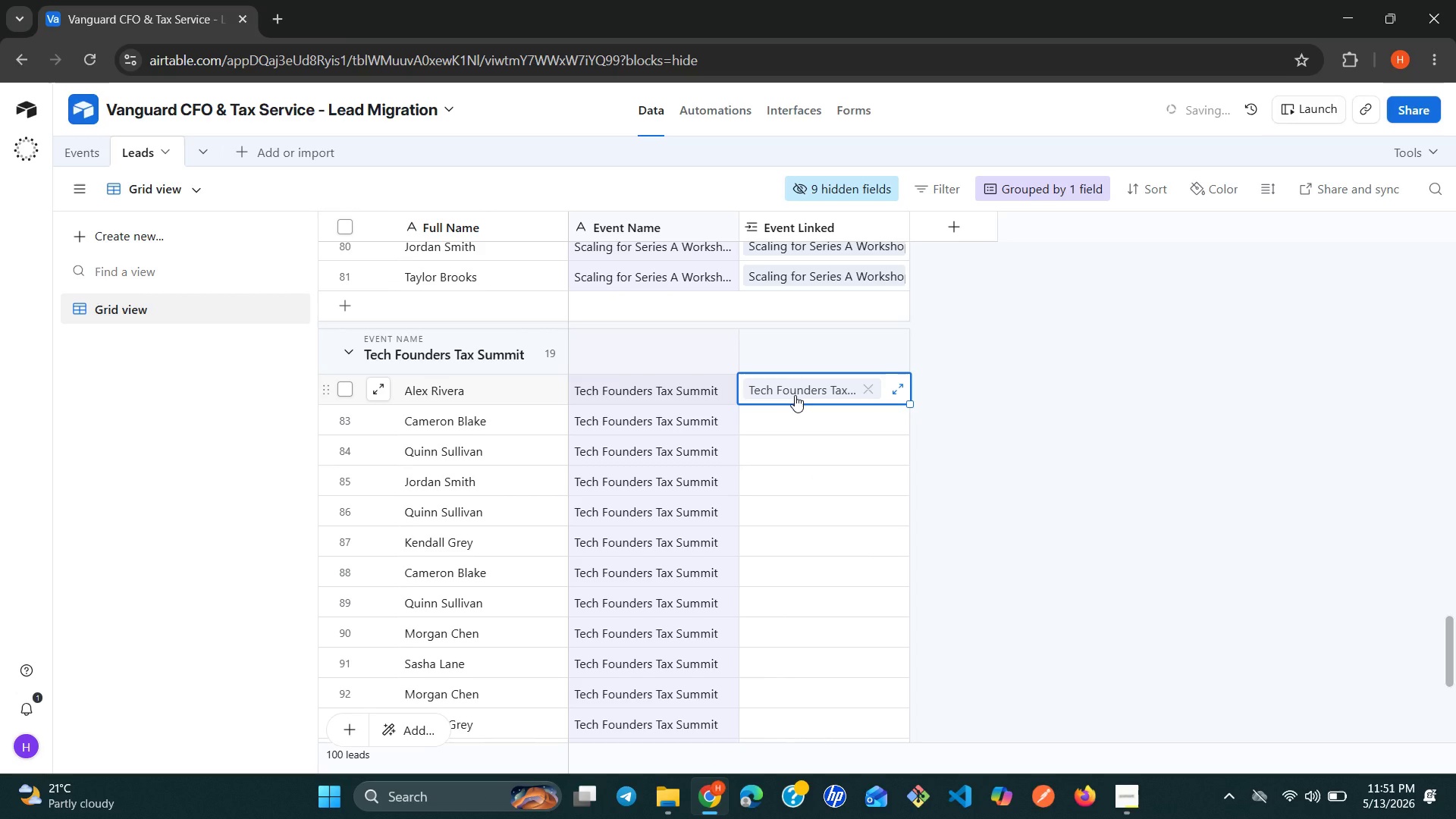 
hold_key(key=ShiftLeft, duration=2.64)
left_click([810, 723])
 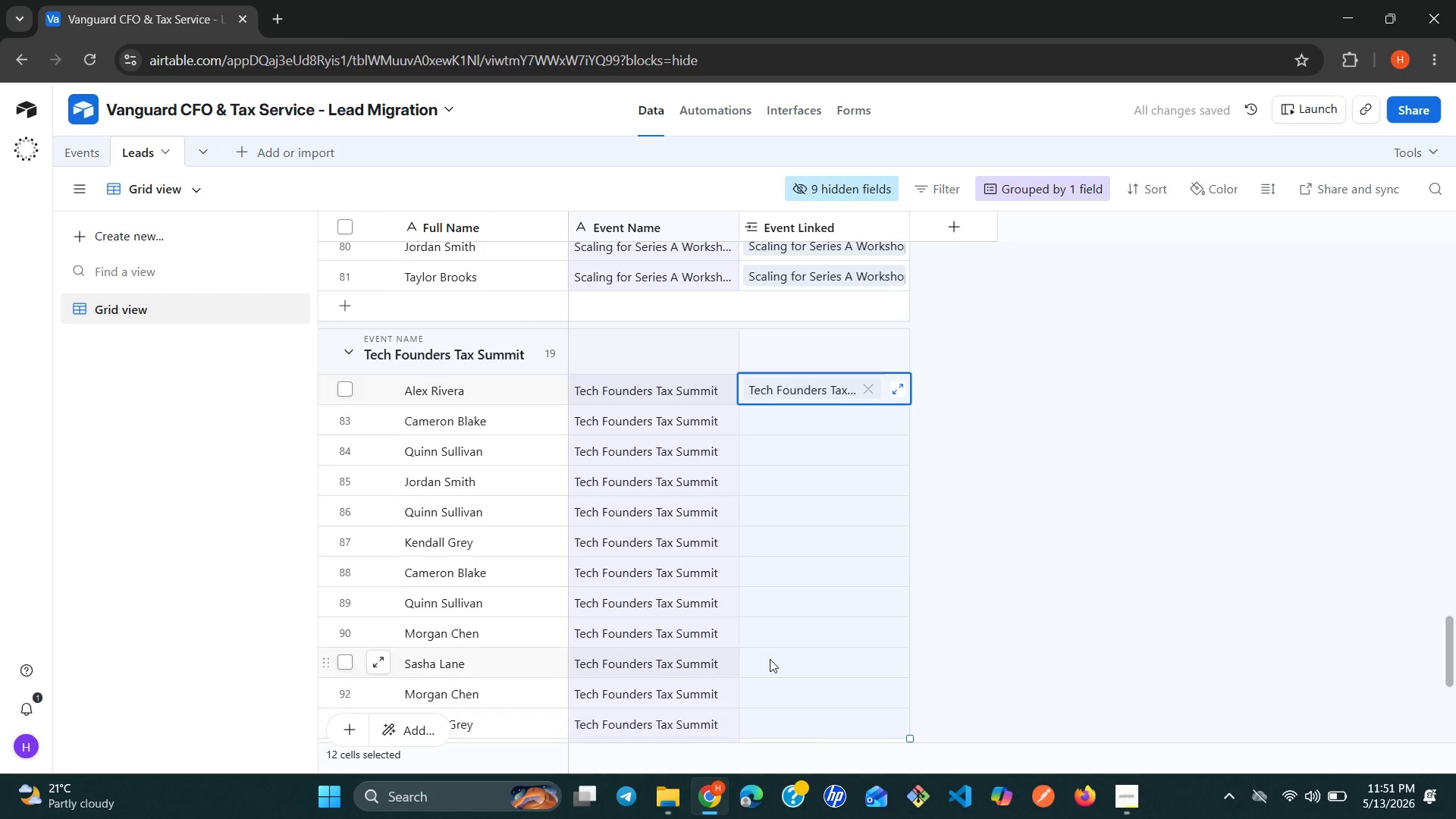 
key(Control+V)
 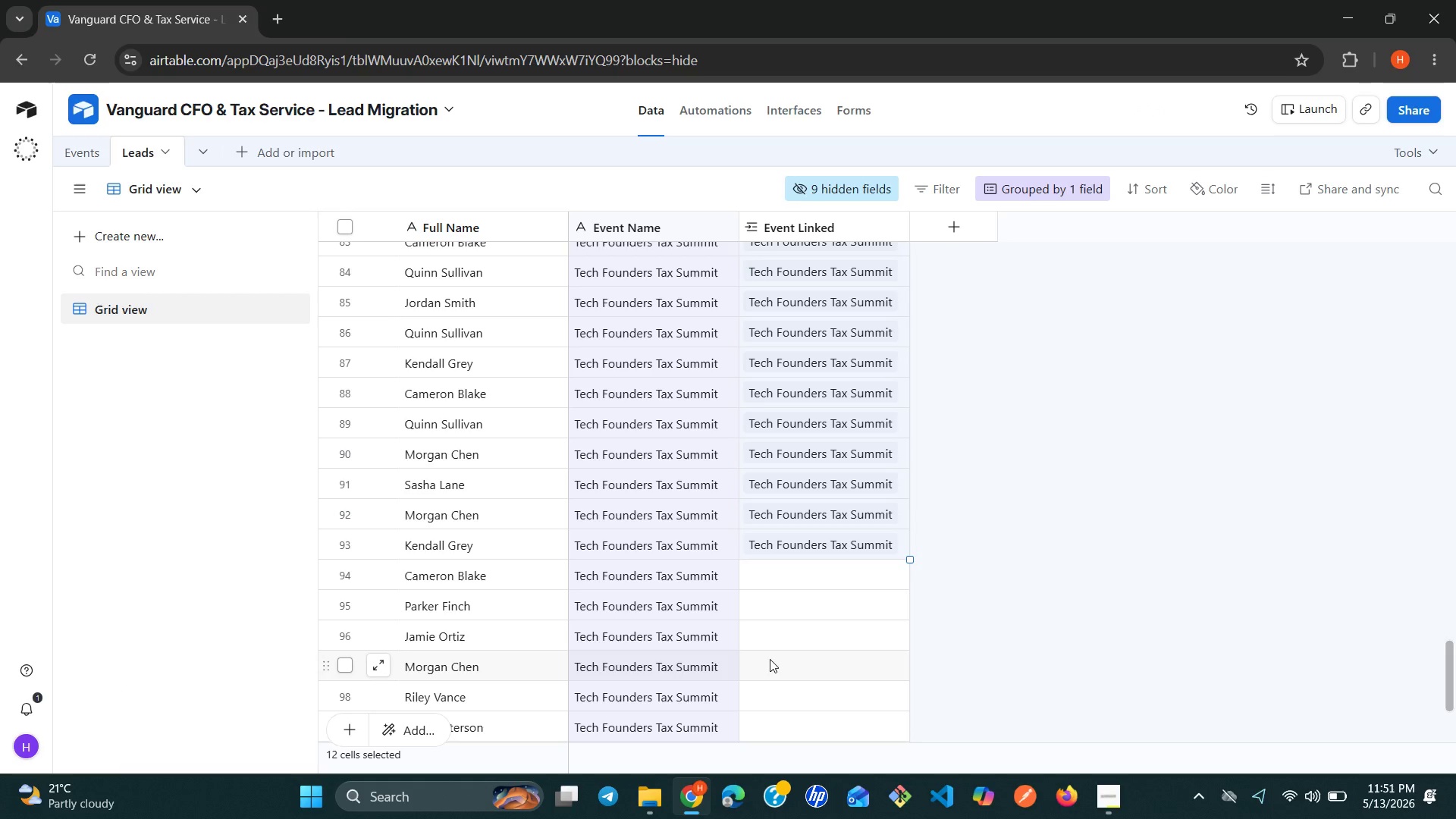 
wait(16.86)
 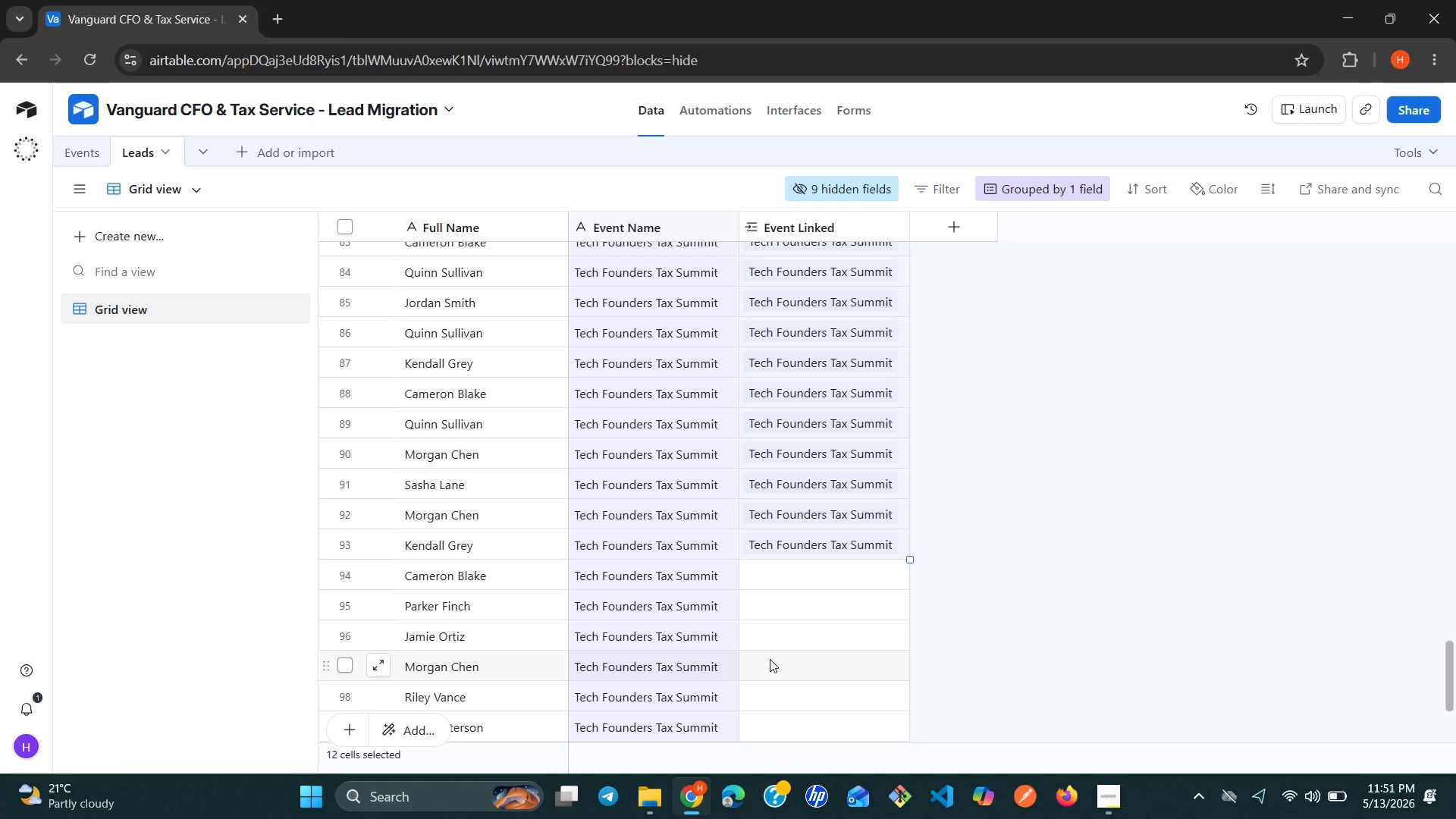 
left_click([789, 388])
 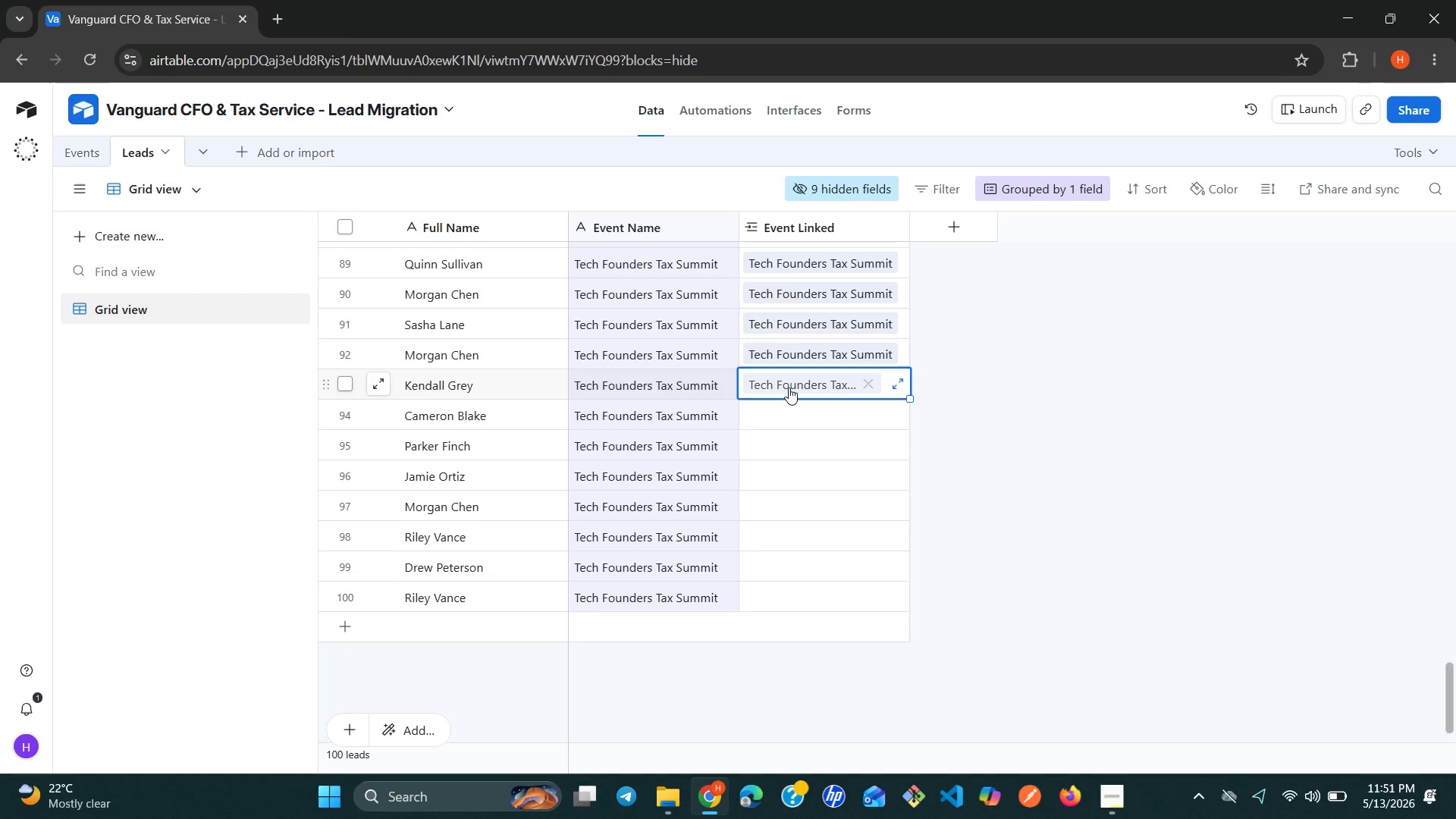 
key(Control+C)
 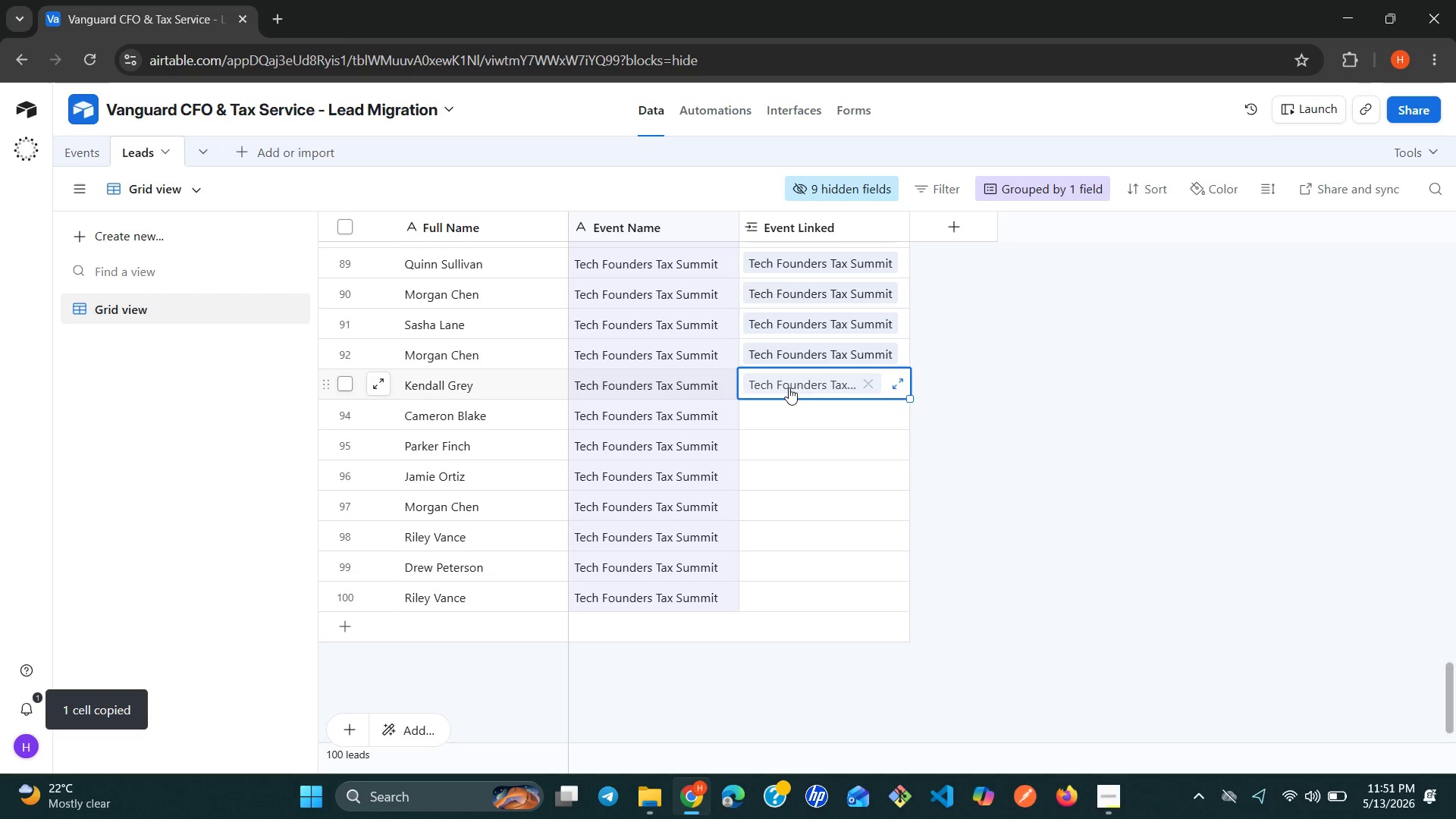 
hold_key(key=ShiftLeft, duration=3.91)
left_click([815, 605])
 